 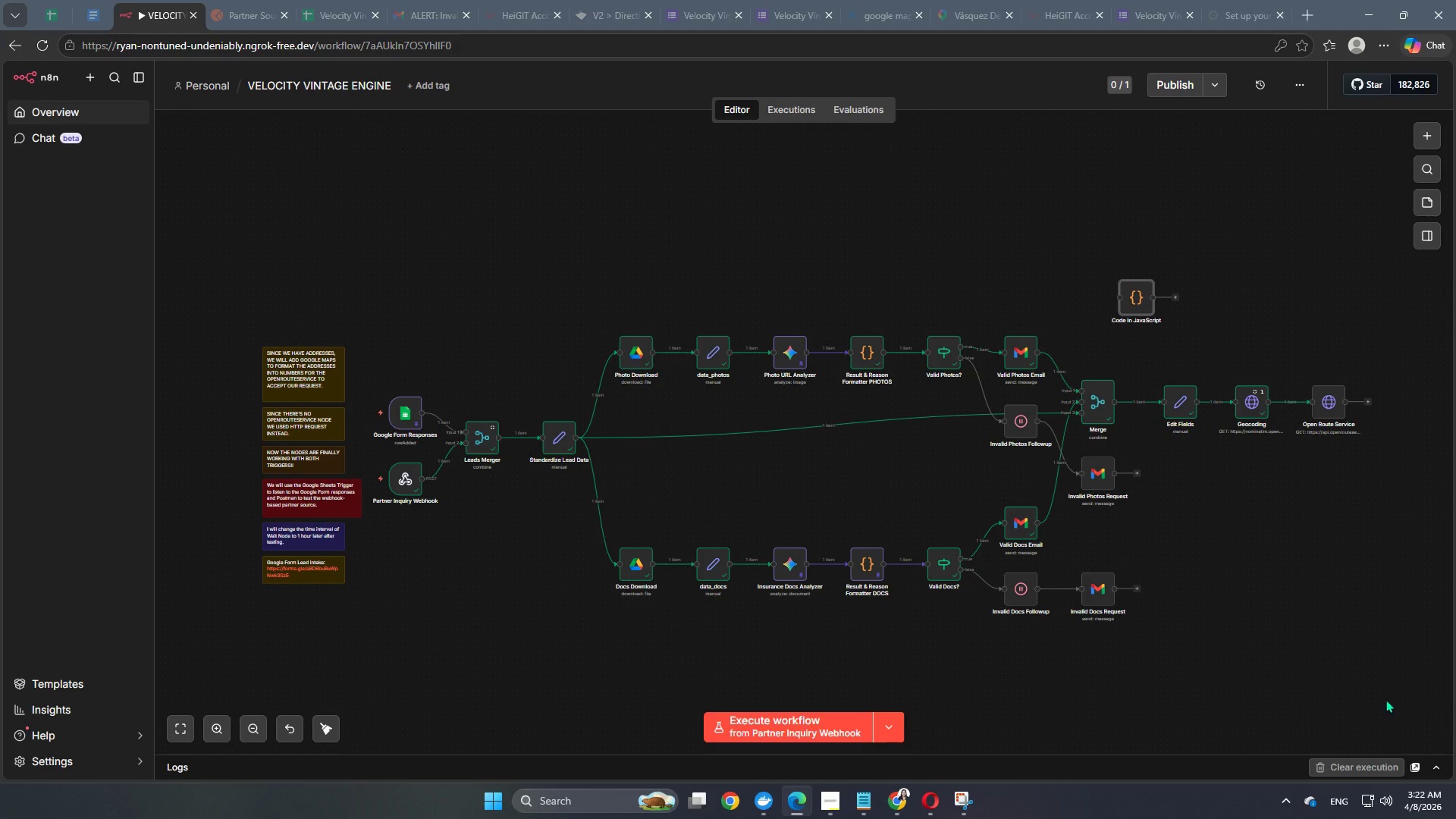 
left_click_drag(start_coordinate=[1144, 297], to_coordinate=[1150, 281])
 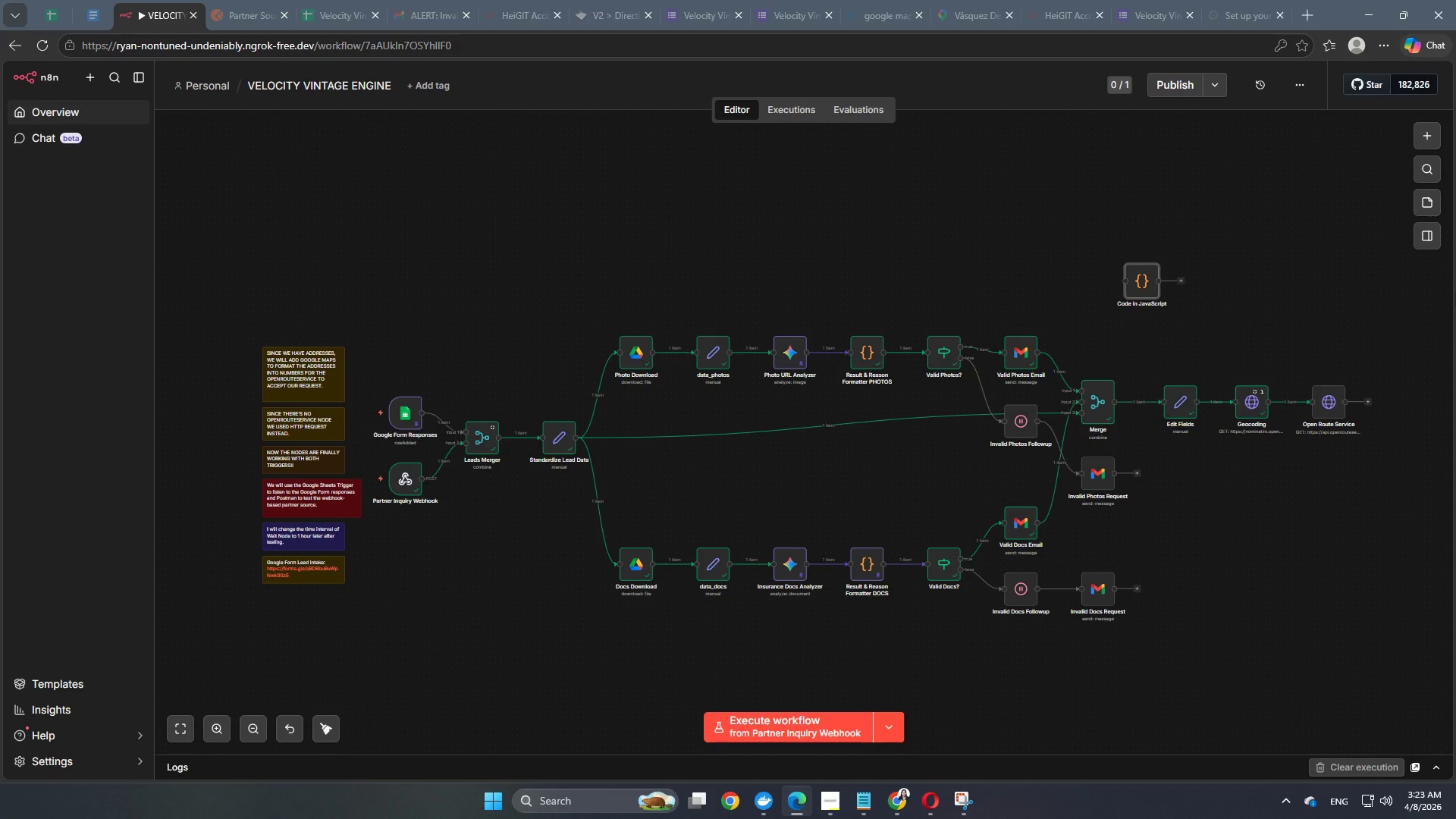 
wait(39.64)
 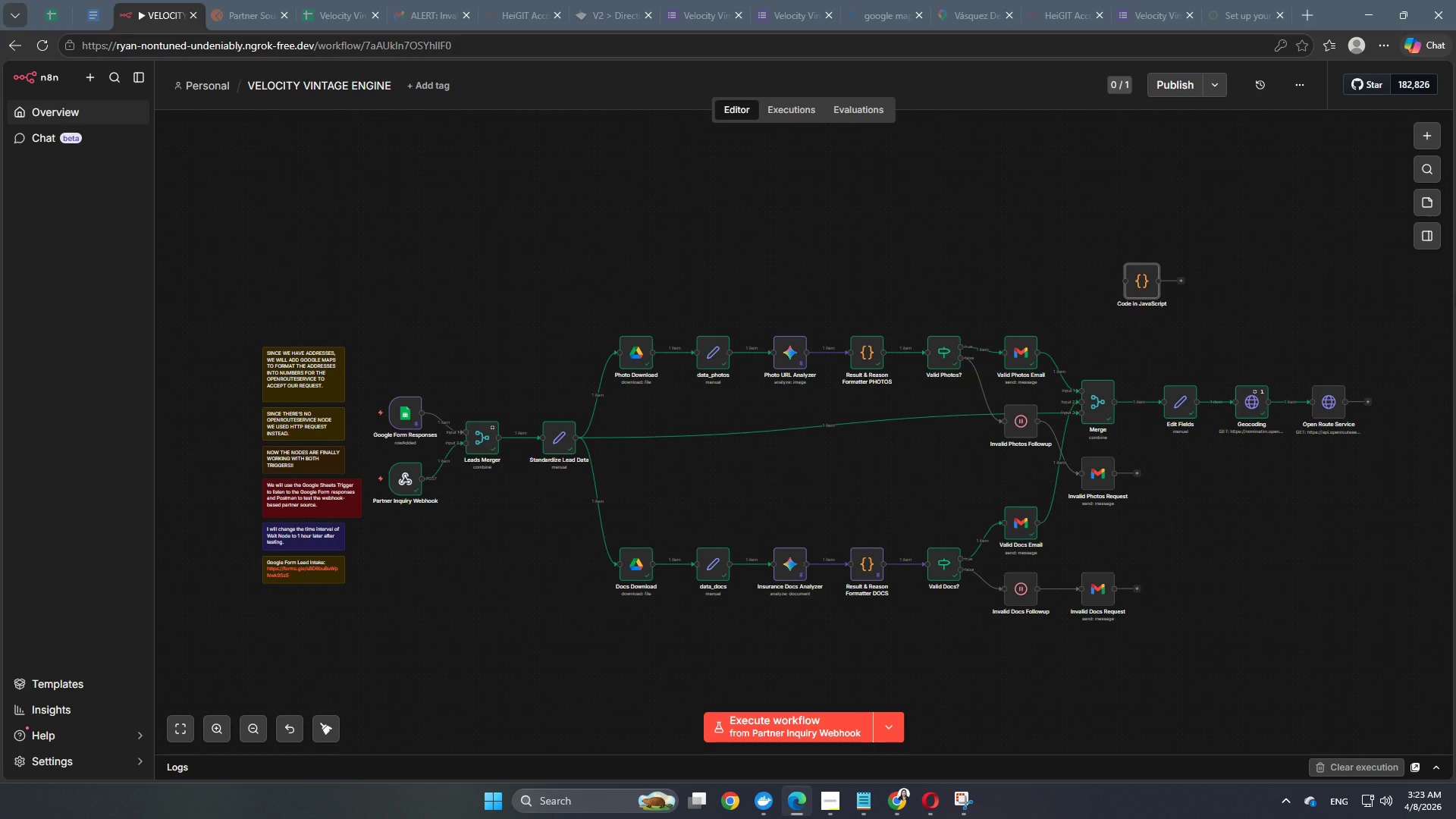 
left_click([838, 425])
 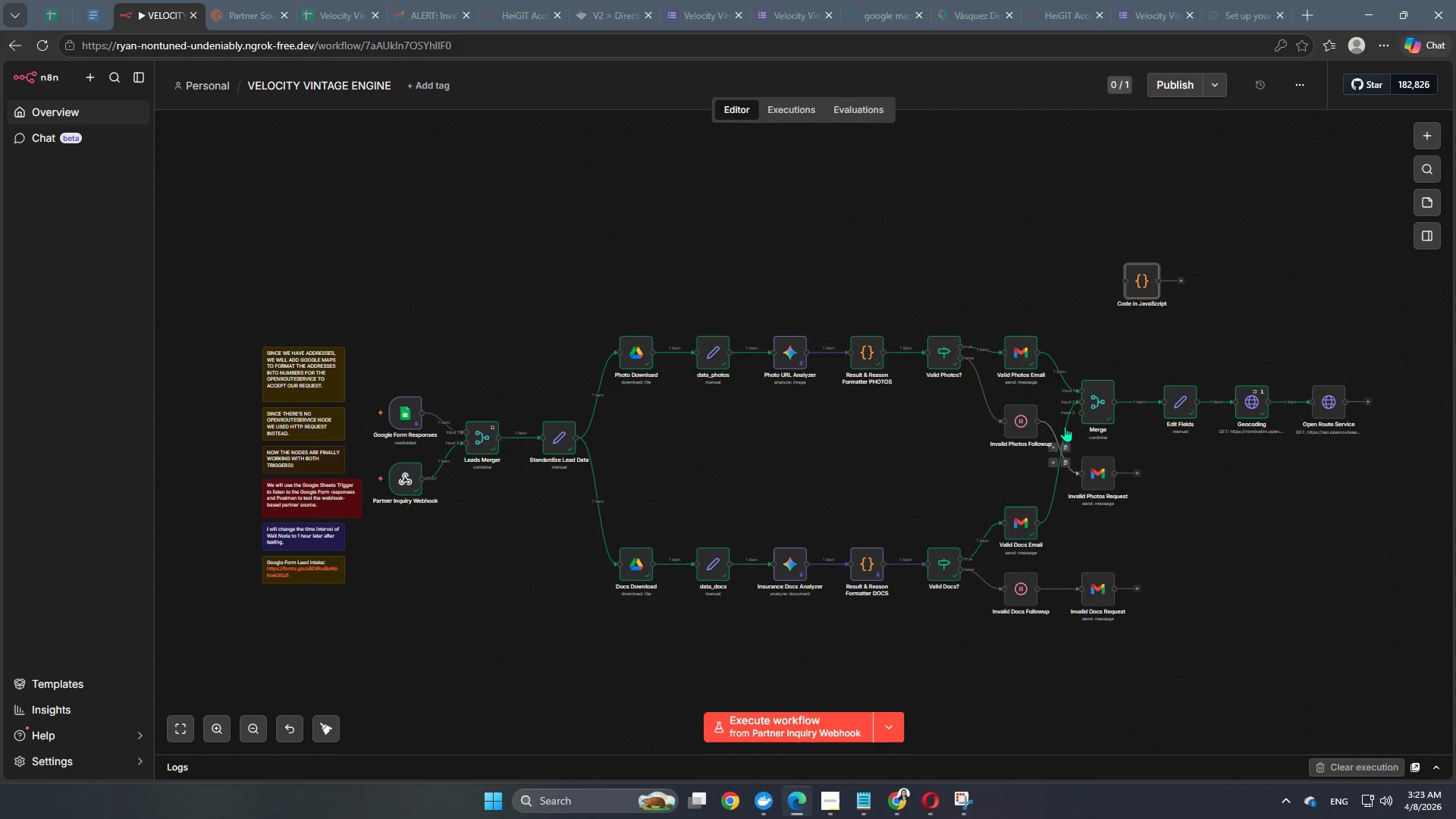 
left_click([1087, 395])
 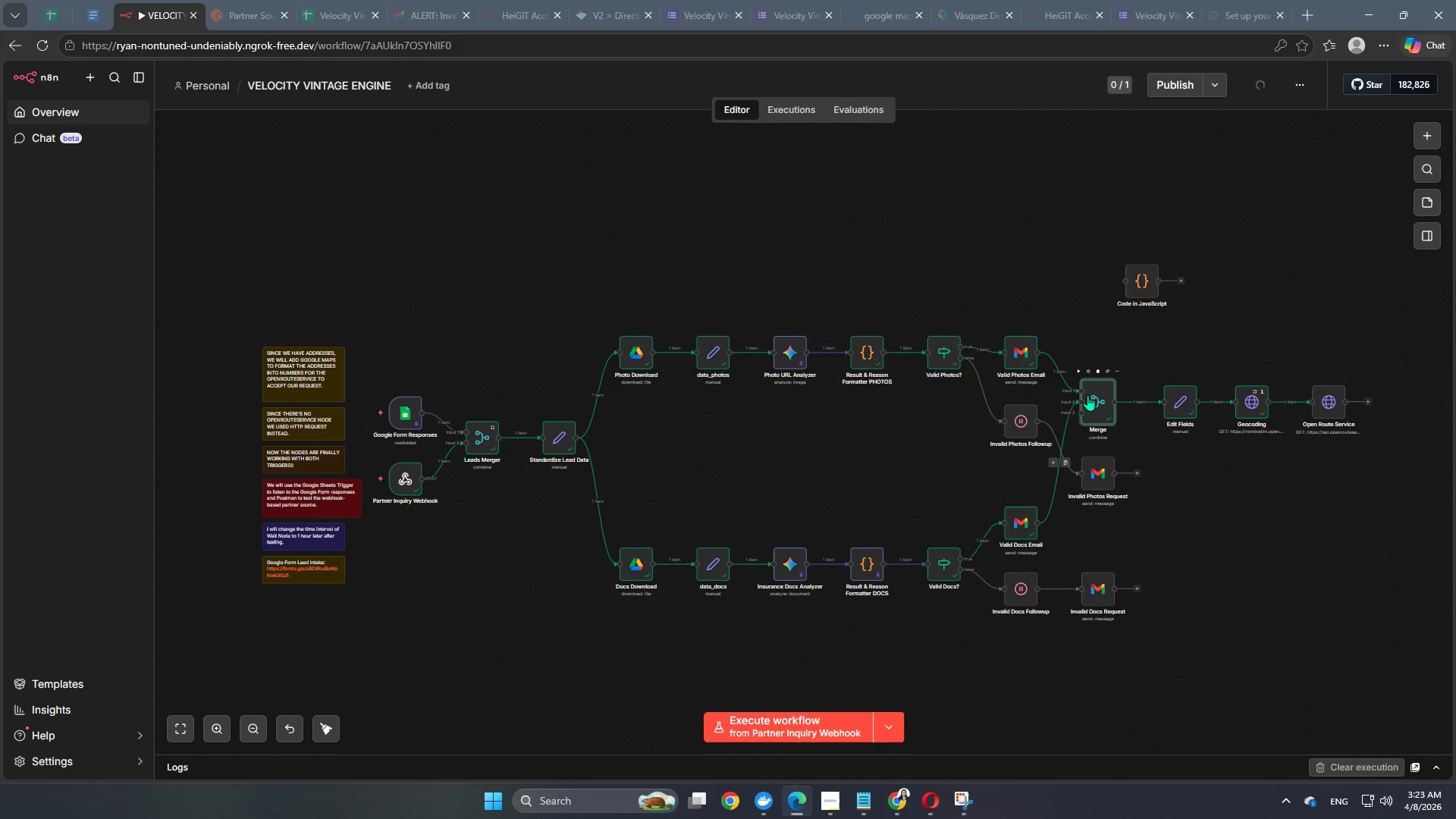 
double_click([1087, 395])
 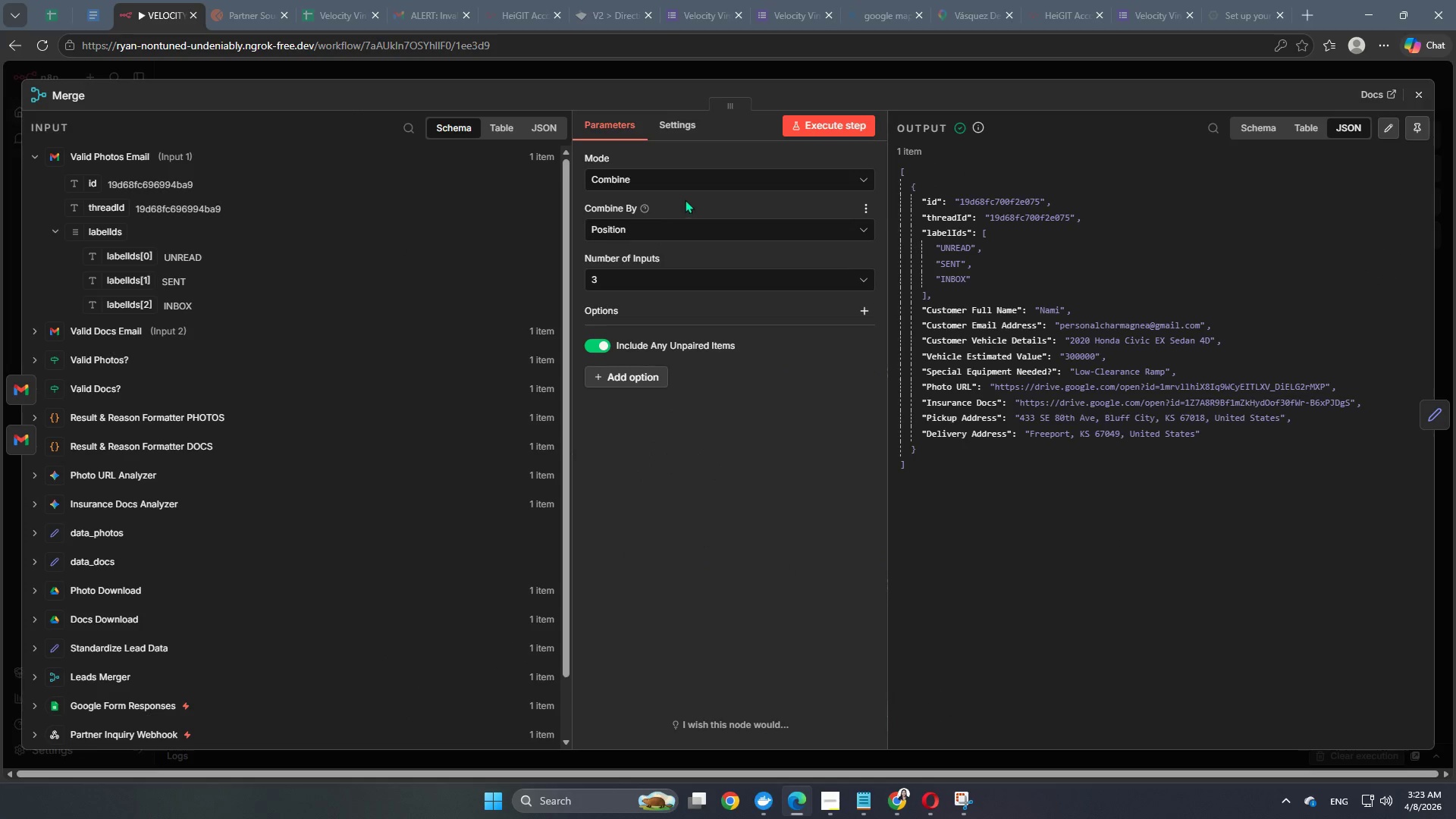 
left_click([645, 283])
 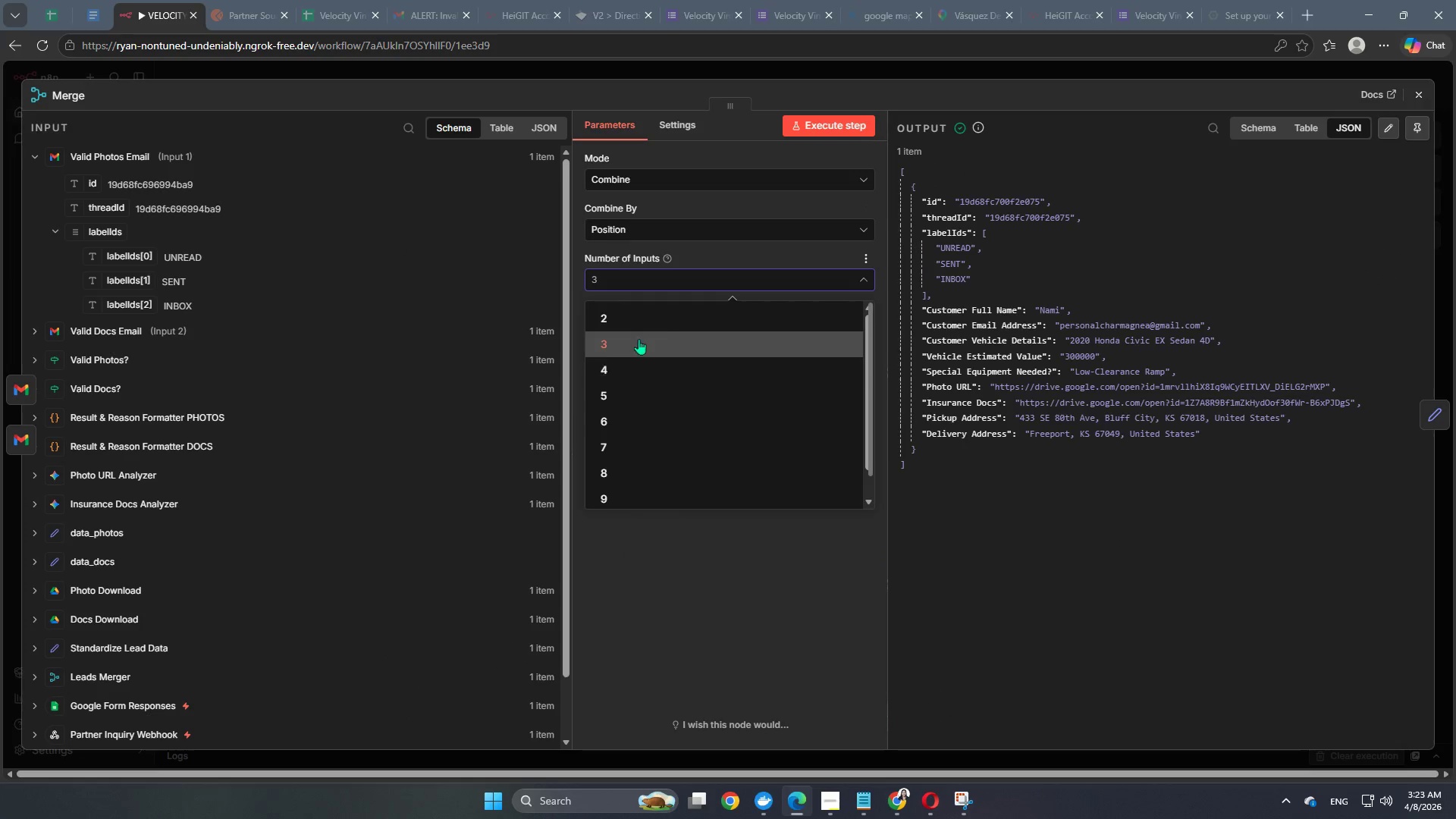 
left_click([646, 325])
 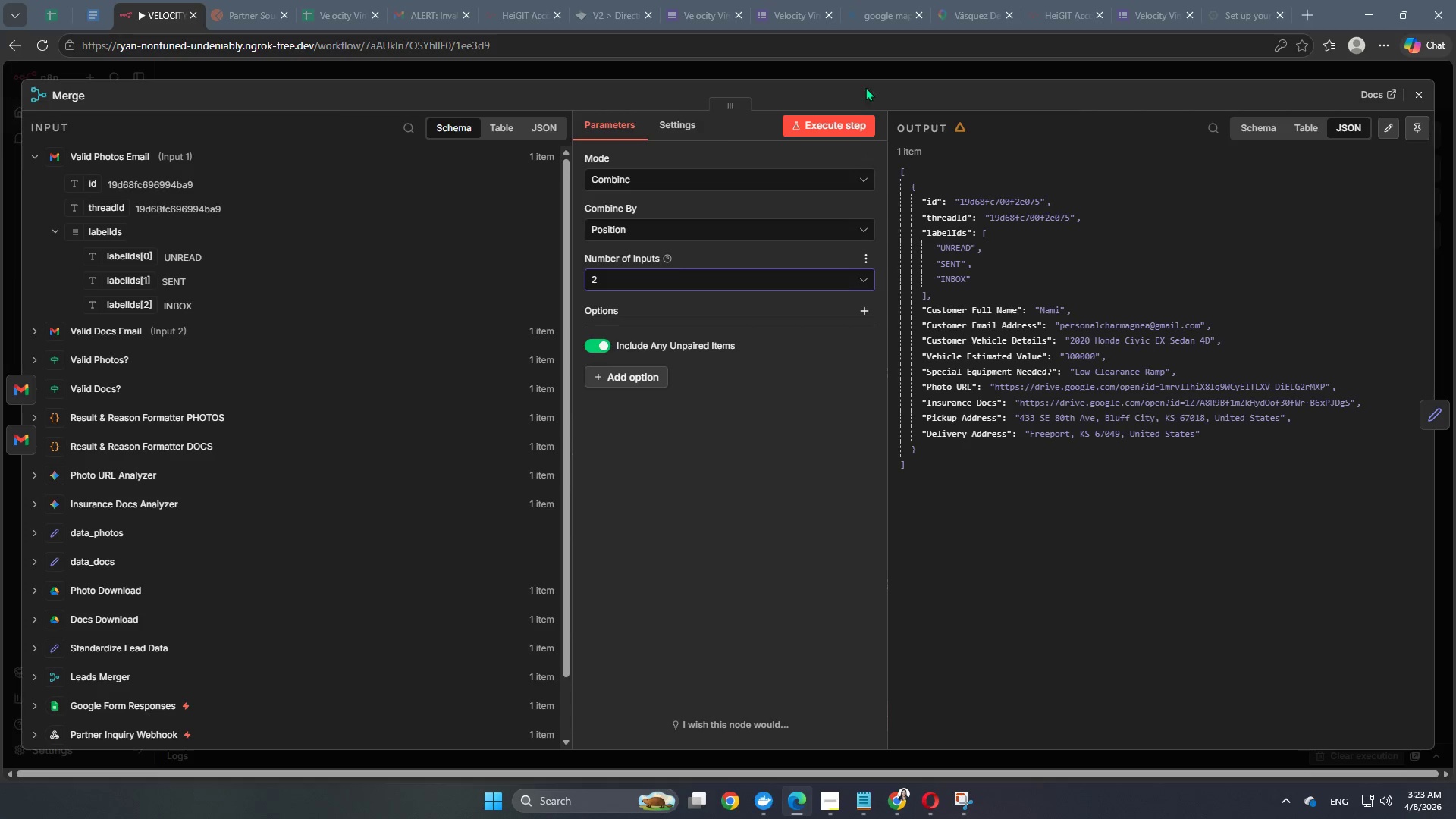 
left_click([886, 72])
 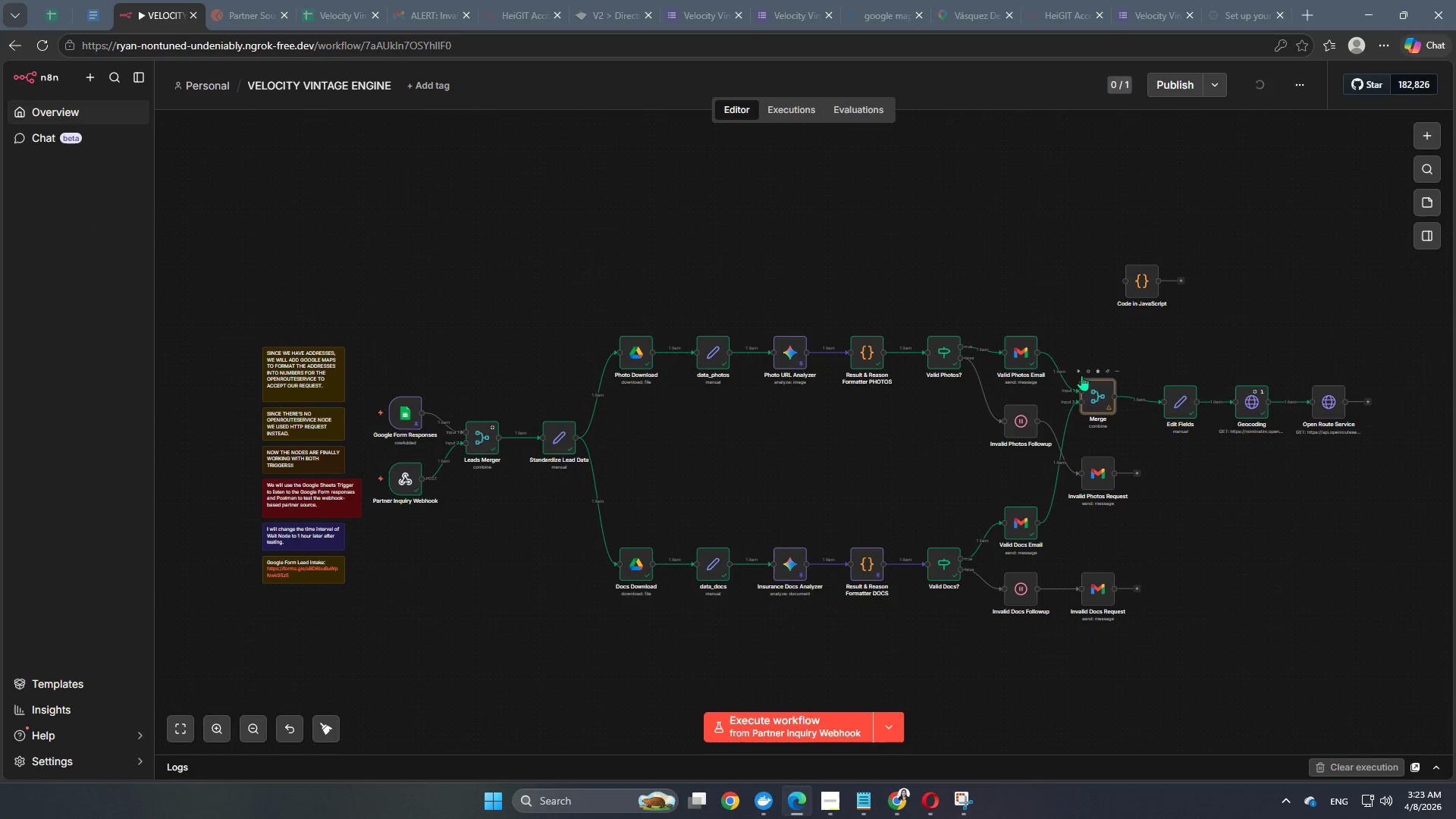 
left_click([1078, 368])
 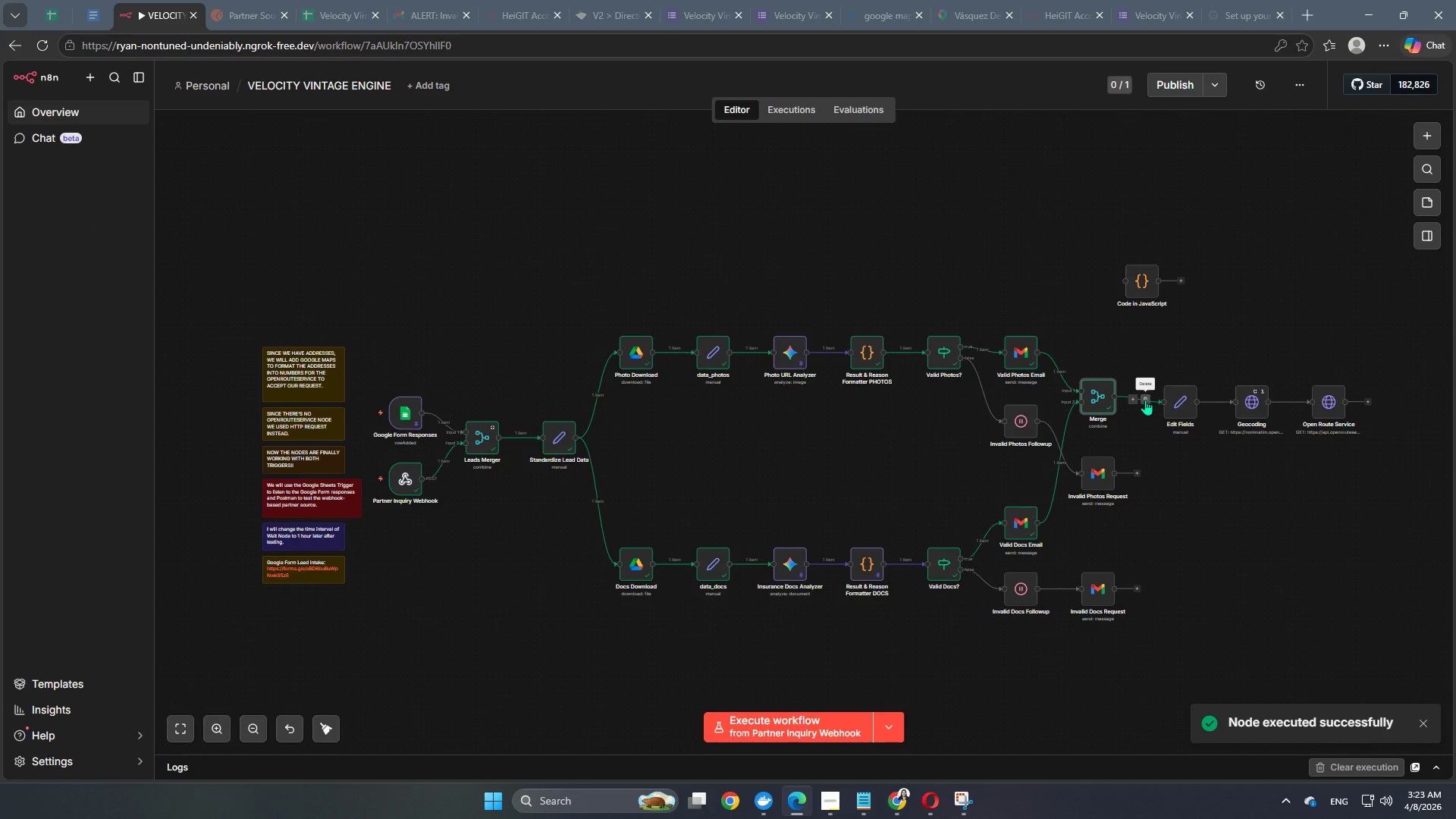 
left_click([1147, 398])
 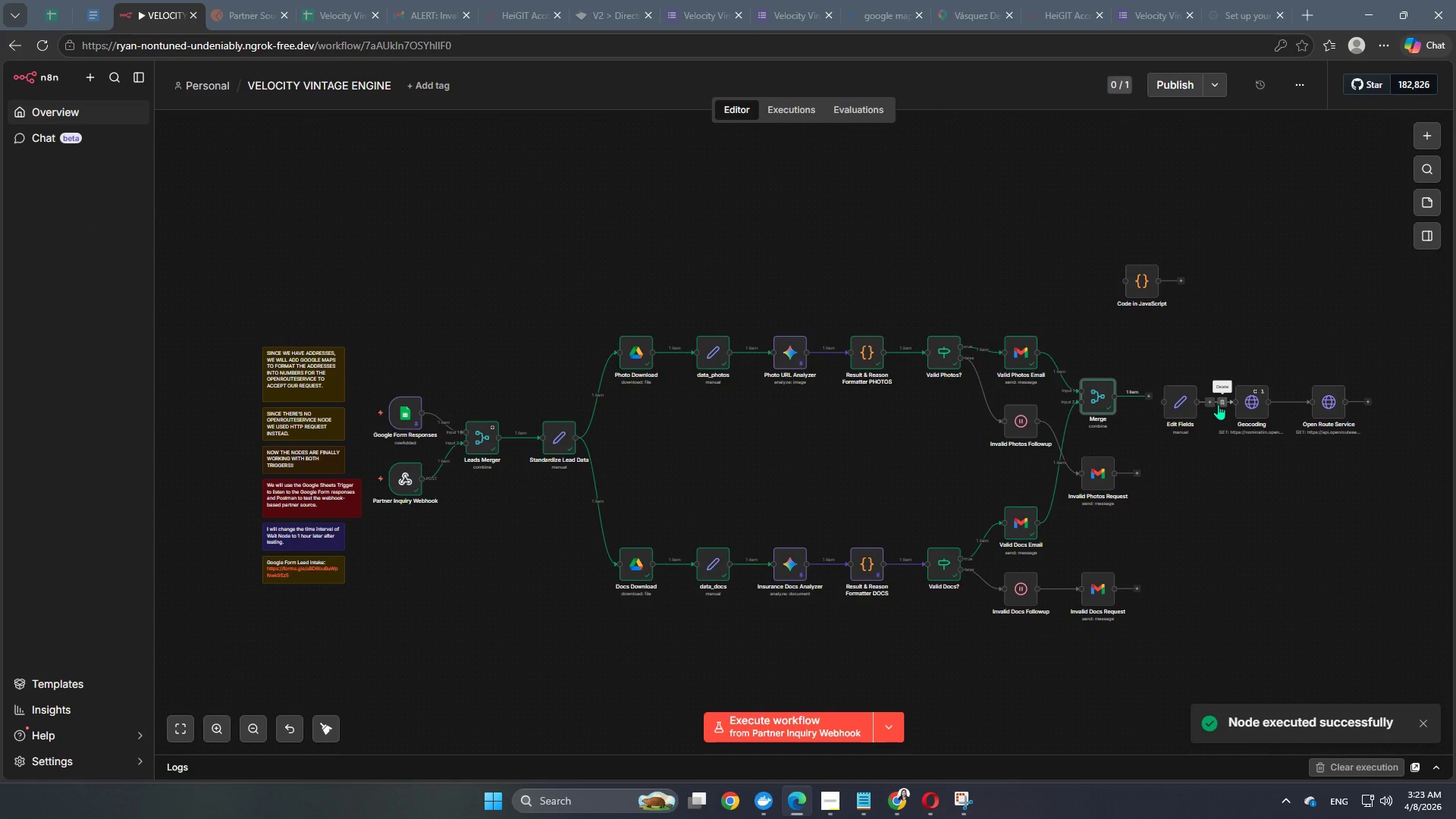 
left_click([1219, 404])
 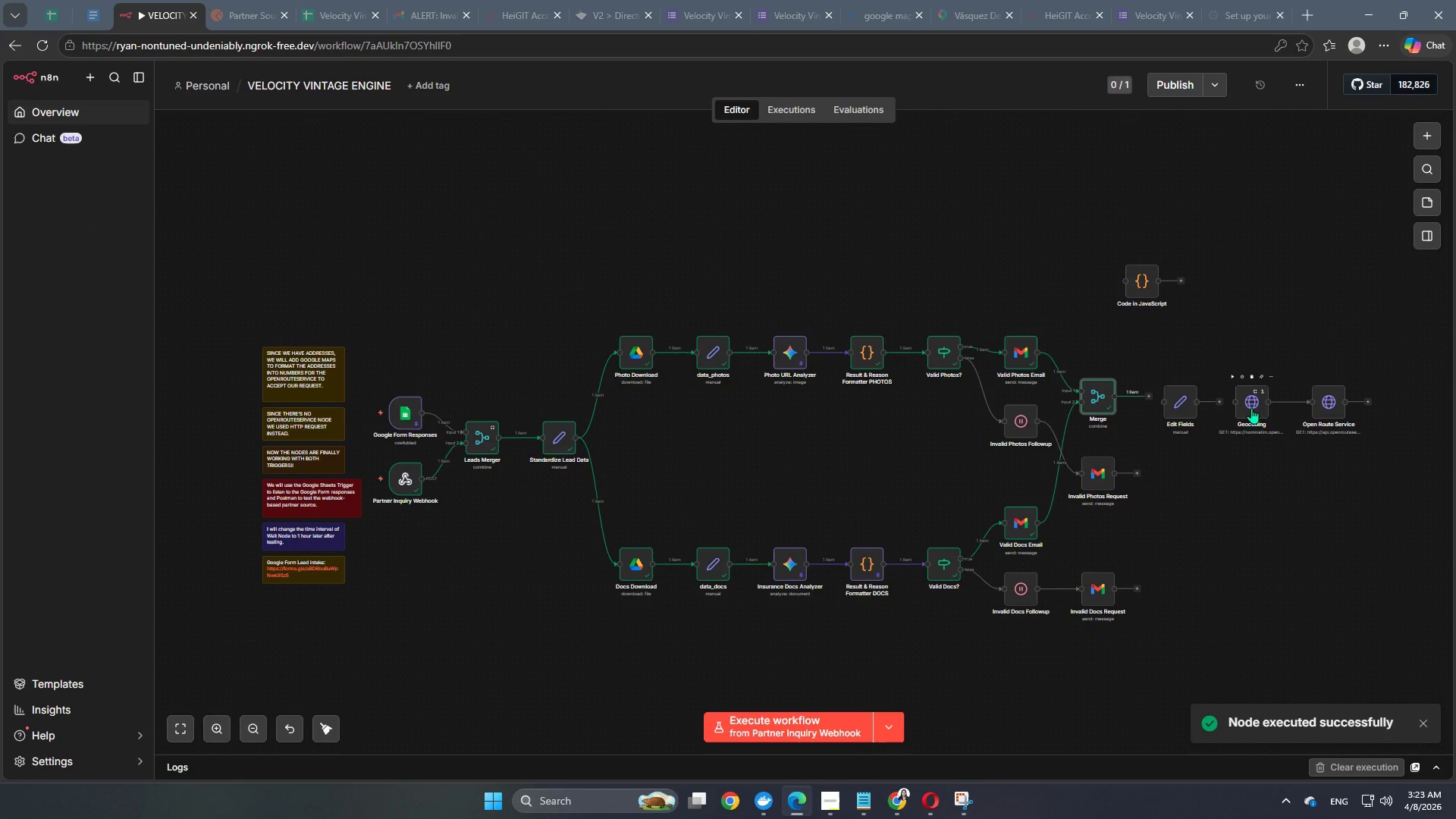 
left_click_drag(start_coordinate=[1251, 408], to_coordinate=[1246, 483])
 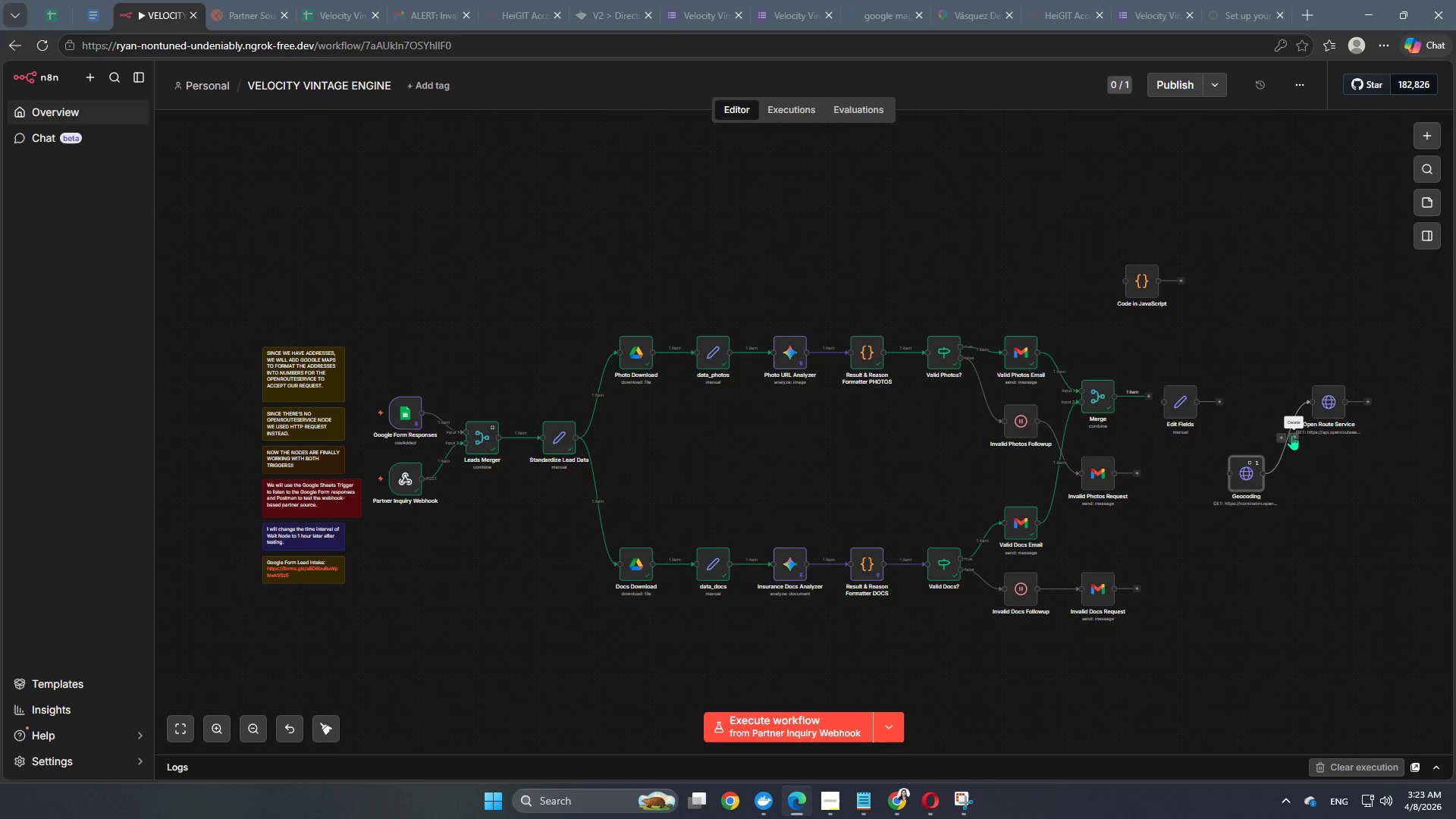 
left_click([1295, 438])
 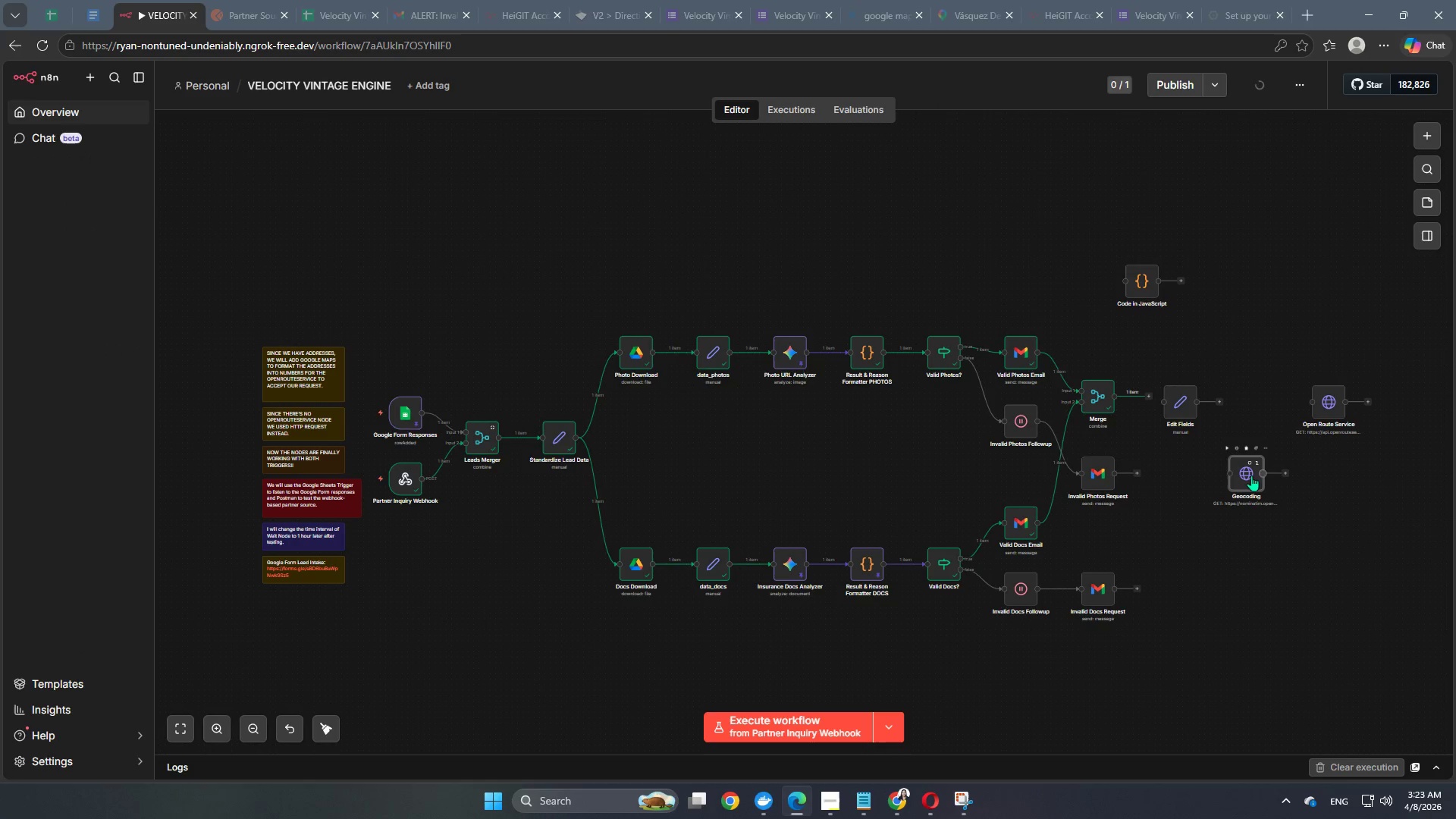 
left_click_drag(start_coordinate=[1250, 477], to_coordinate=[639, 454])
 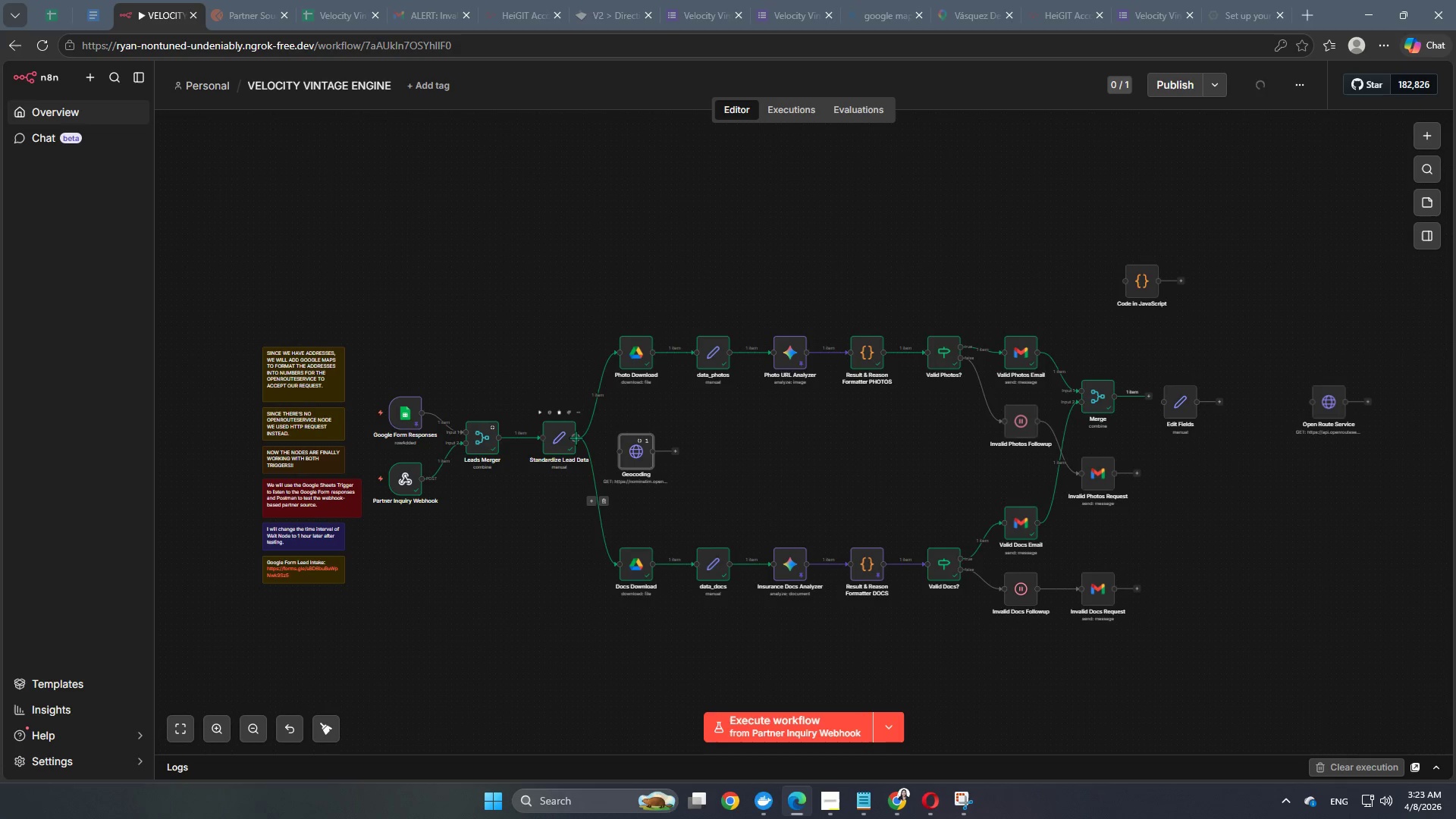 
left_click_drag(start_coordinate=[576, 438], to_coordinate=[615, 448])
 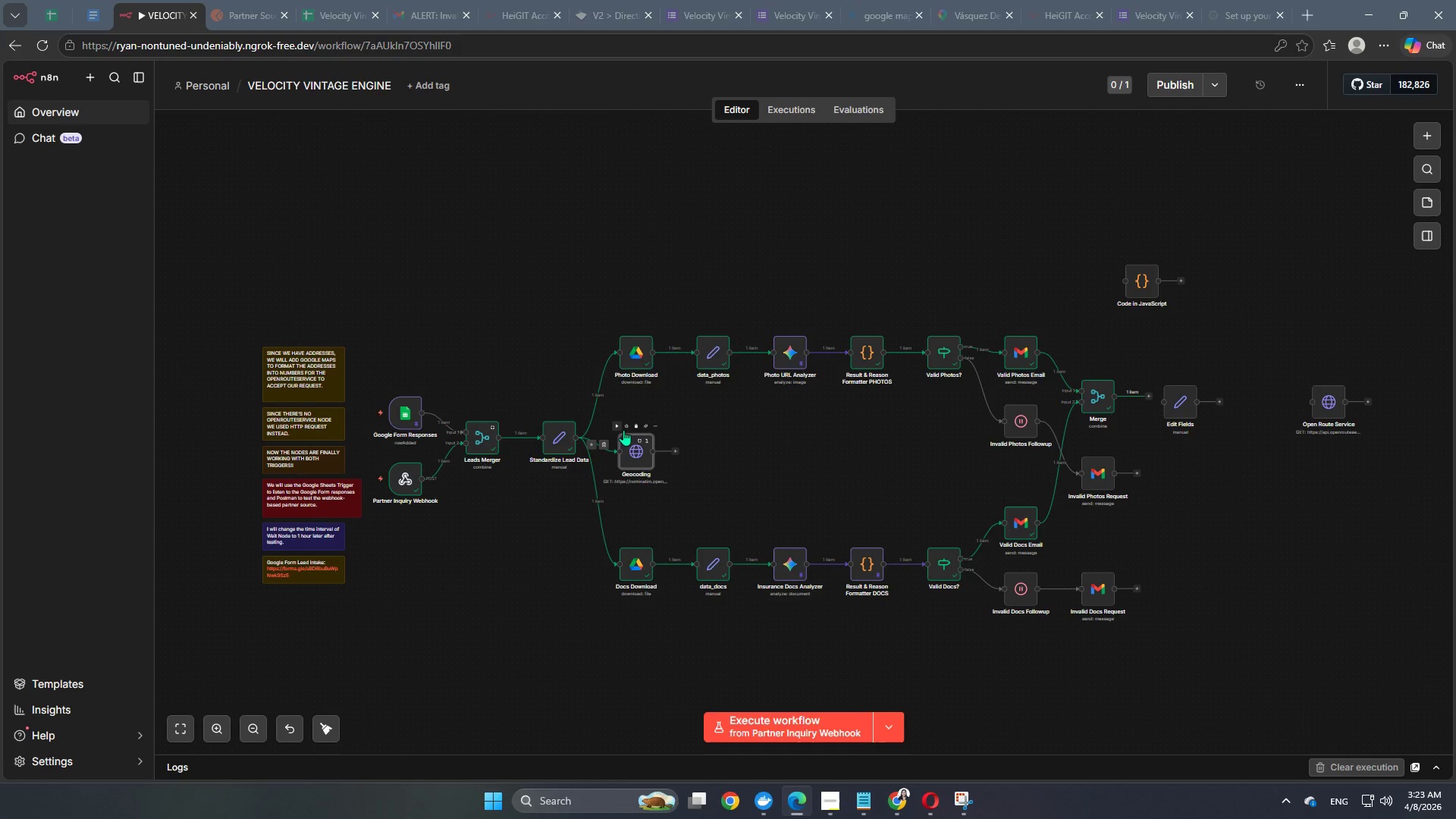 
double_click([634, 447])
 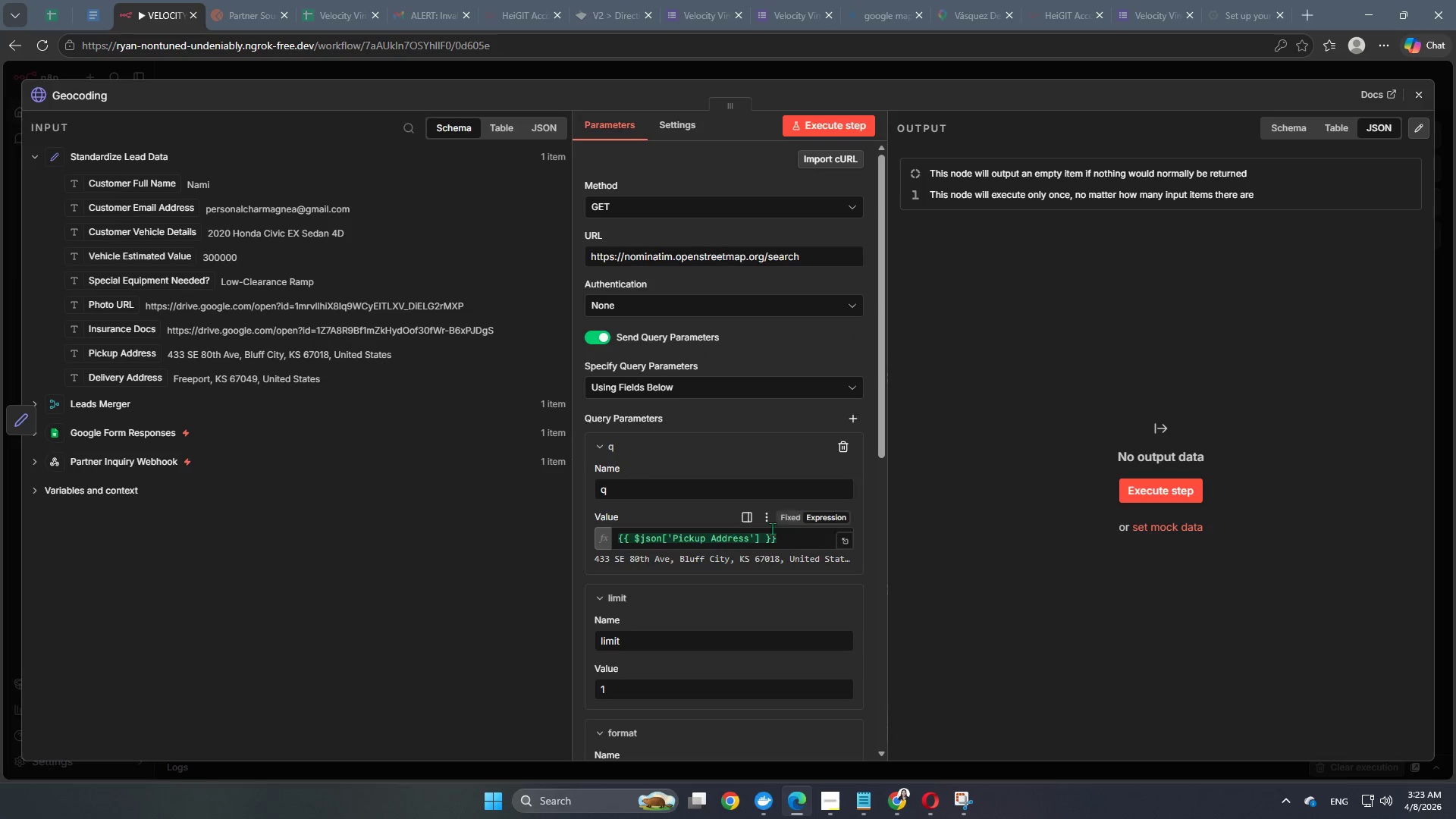 
left_click_drag(start_coordinate=[789, 542], to_coordinate=[566, 526])
 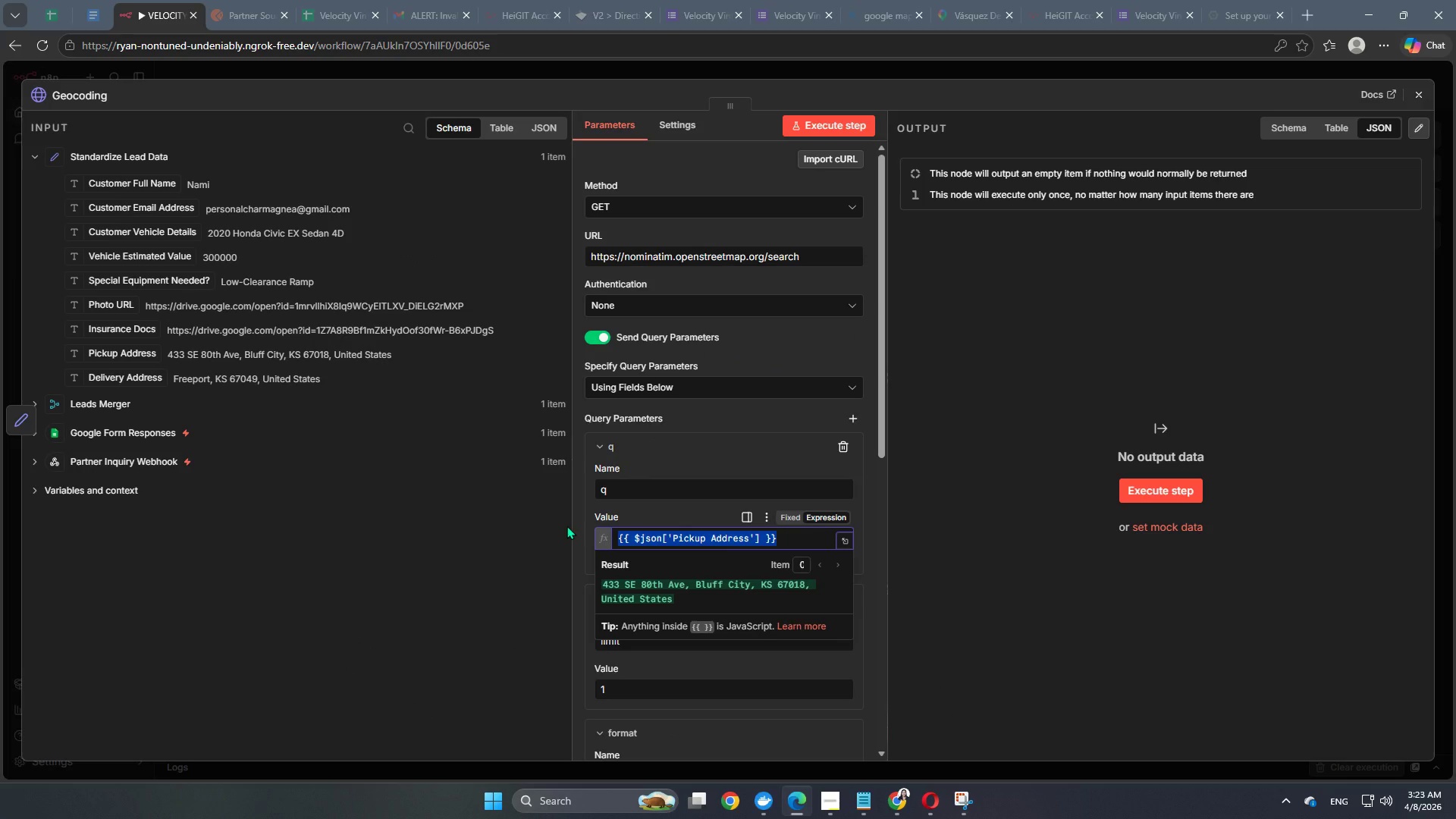 
key(Backspace)
 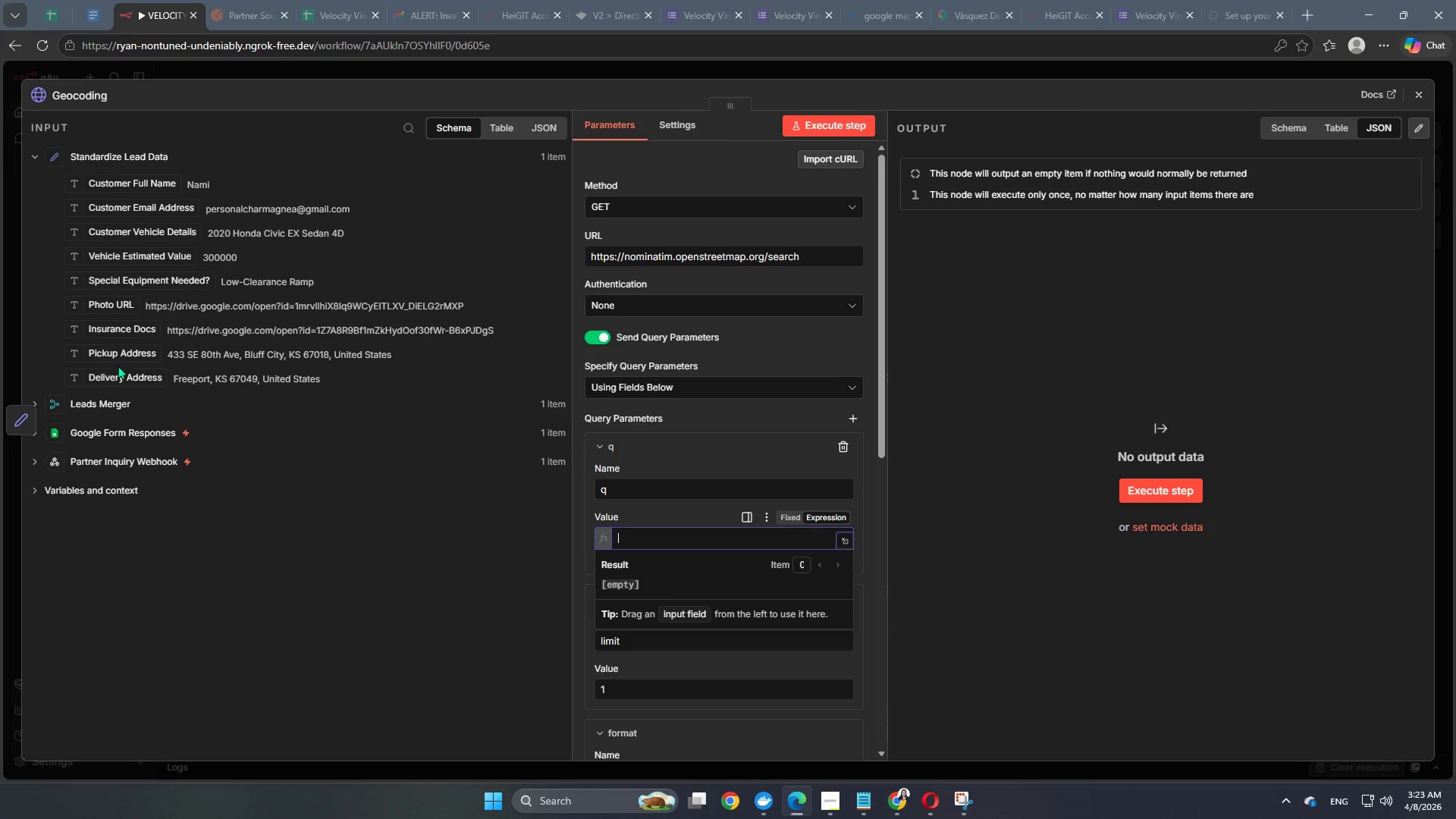 
left_click_drag(start_coordinate=[120, 355], to_coordinate=[643, 536])
 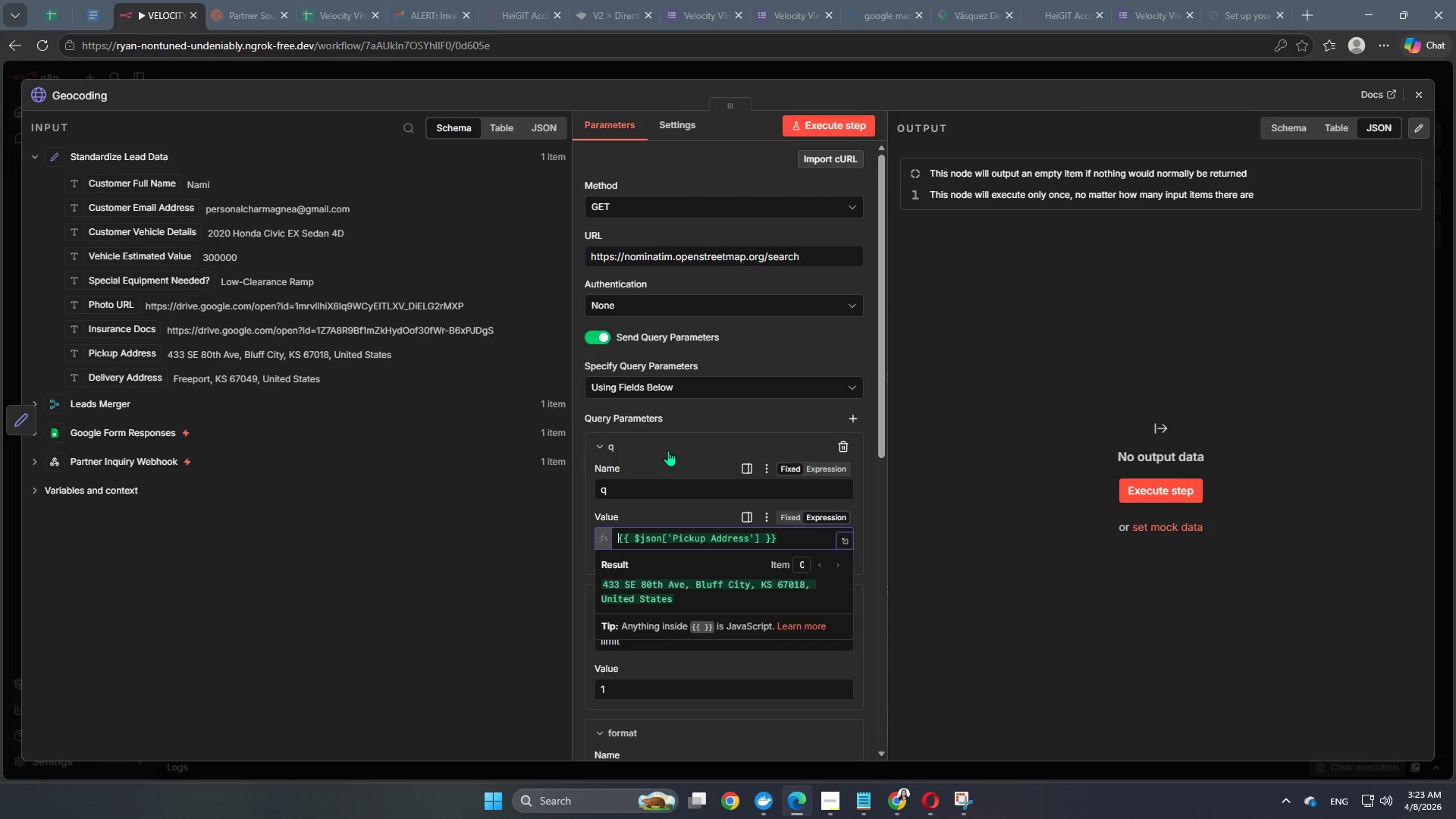 
left_click([692, 347])
 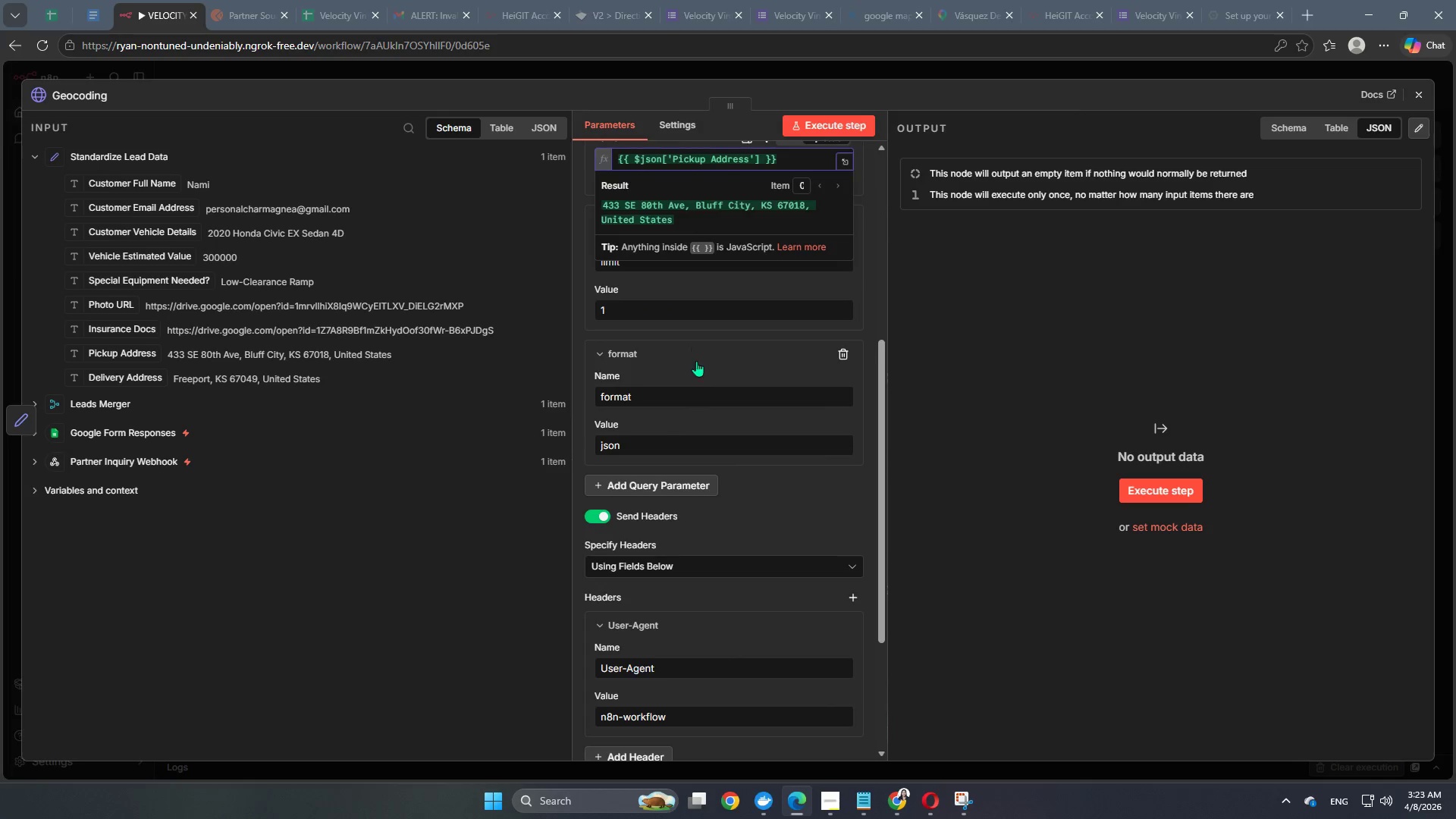 
scroll: coordinate [668, 450], scroll_direction: down, amount: 5.0
 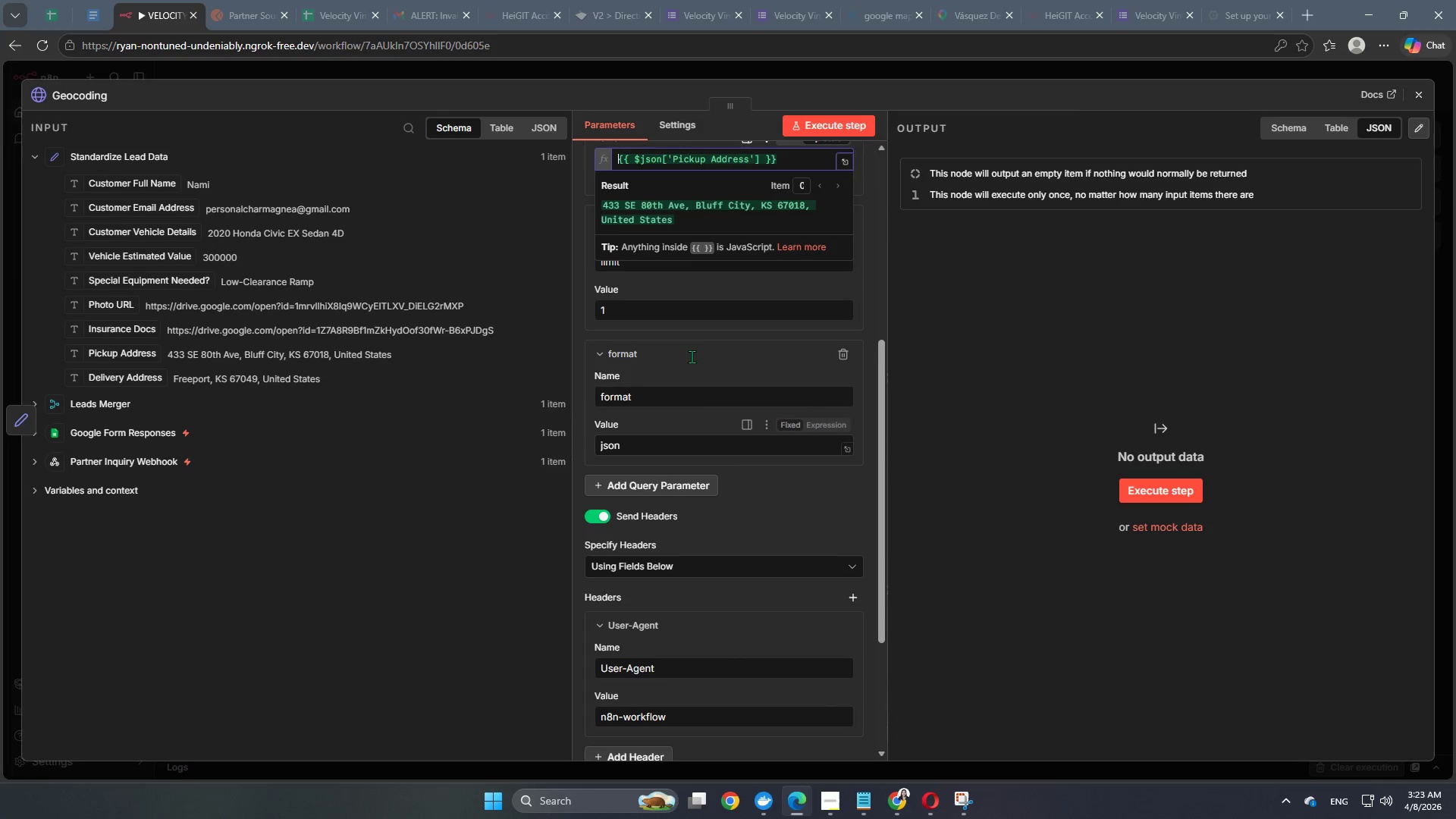 
left_click([824, 127])
 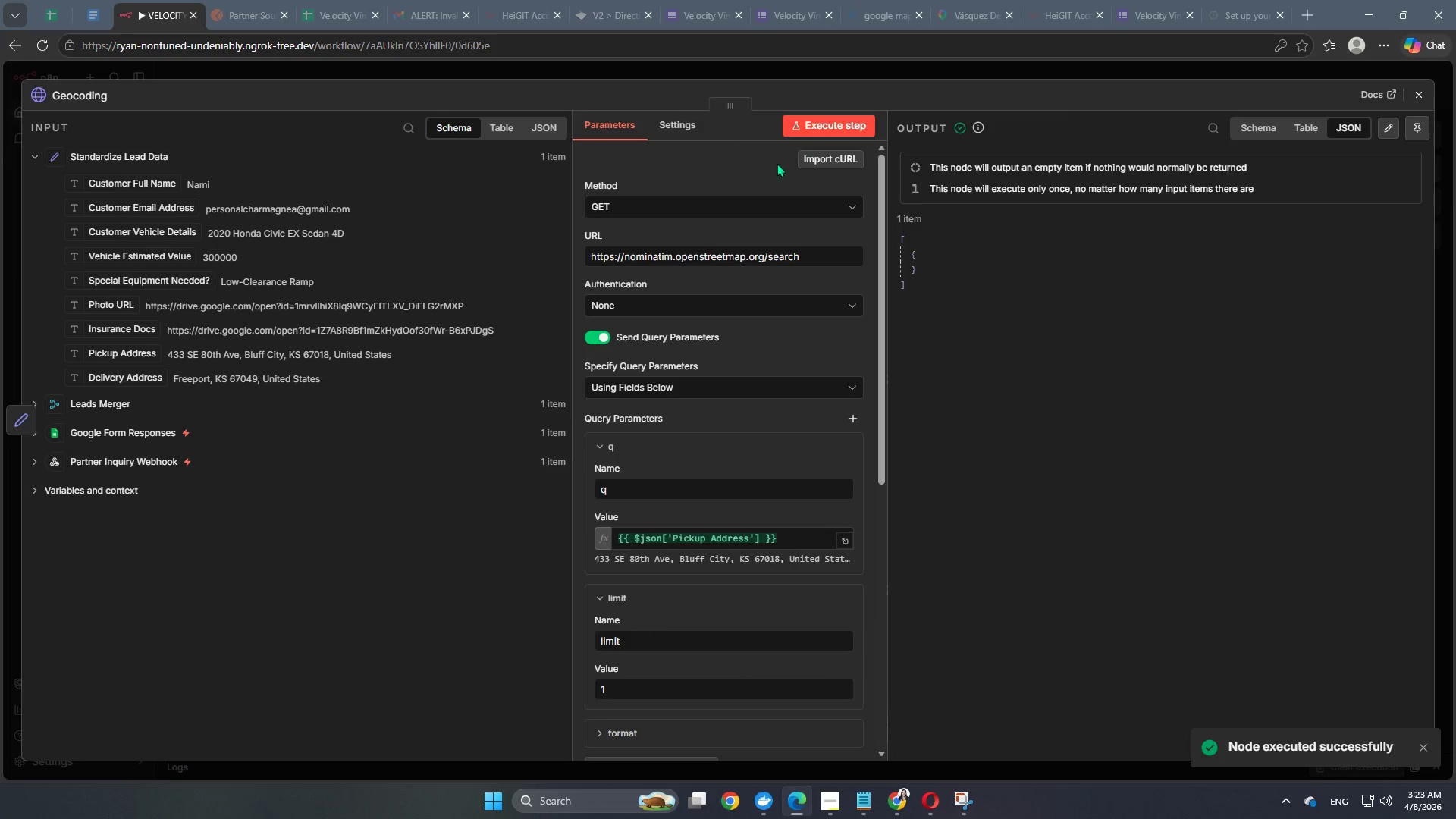 
scroll: coordinate [686, 384], scroll_direction: up, amount: 7.0
 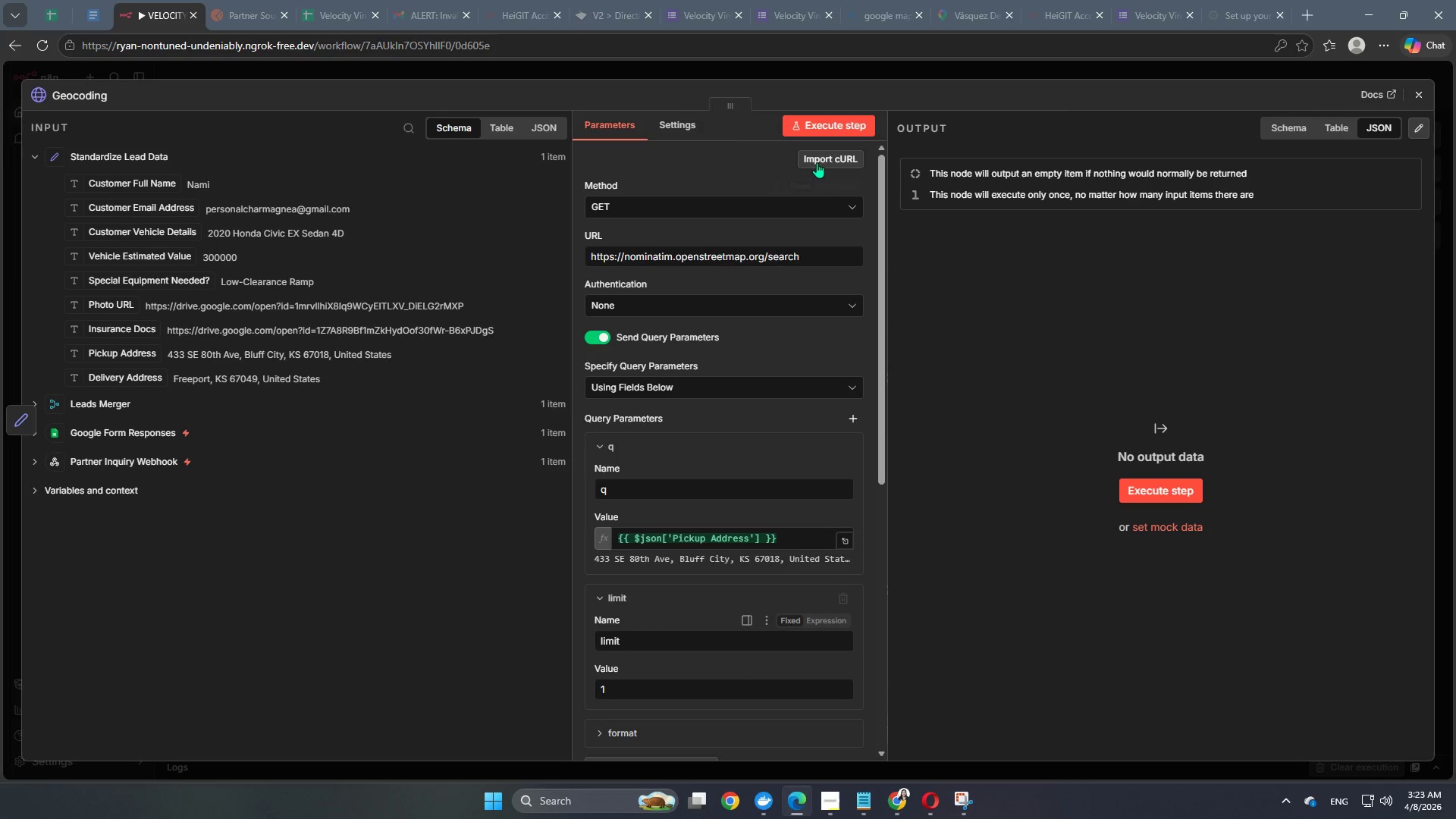 
scroll: coordinate [691, 419], scroll_direction: down, amount: 2.0
 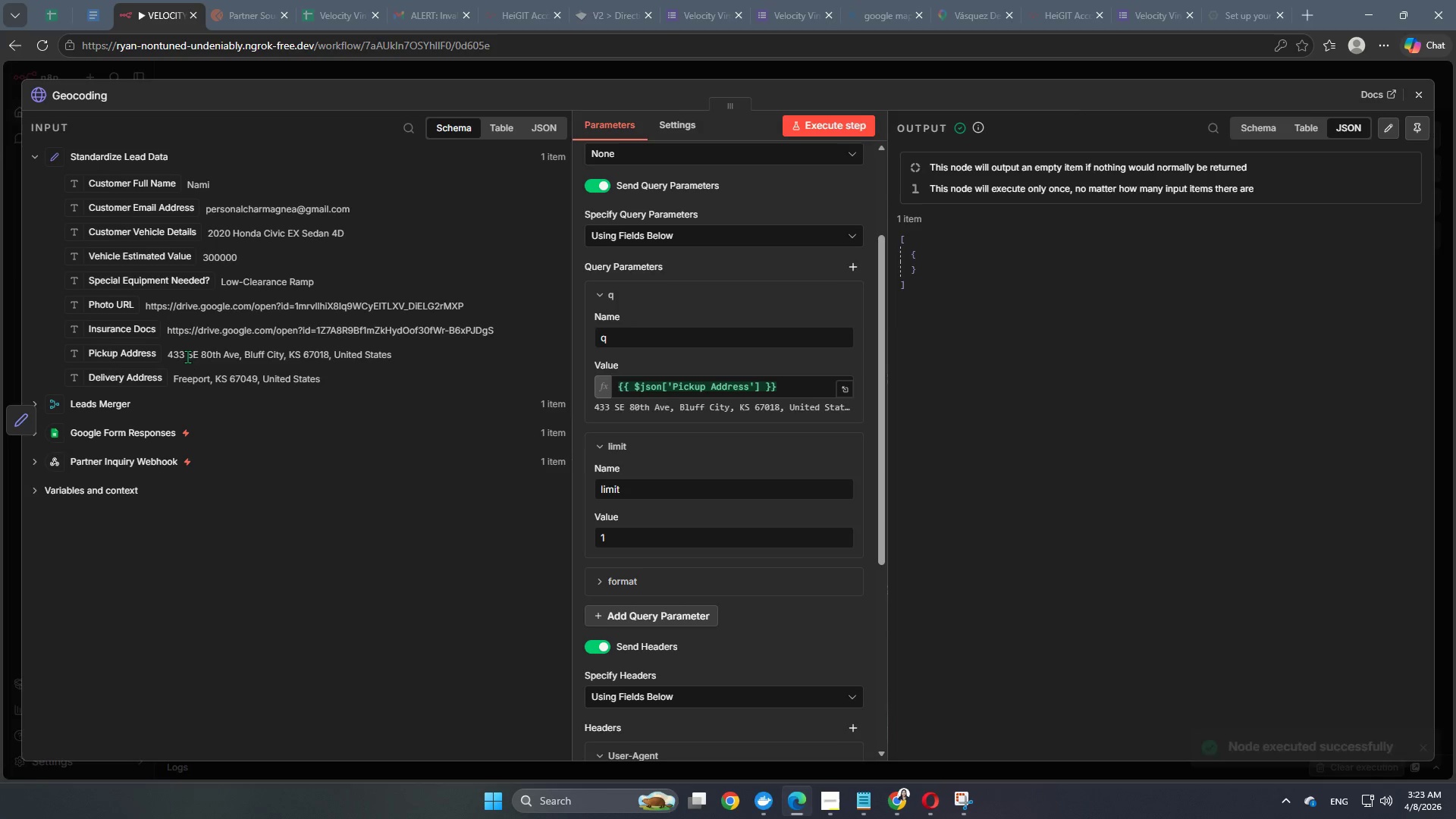 
left_click([294, 357])
 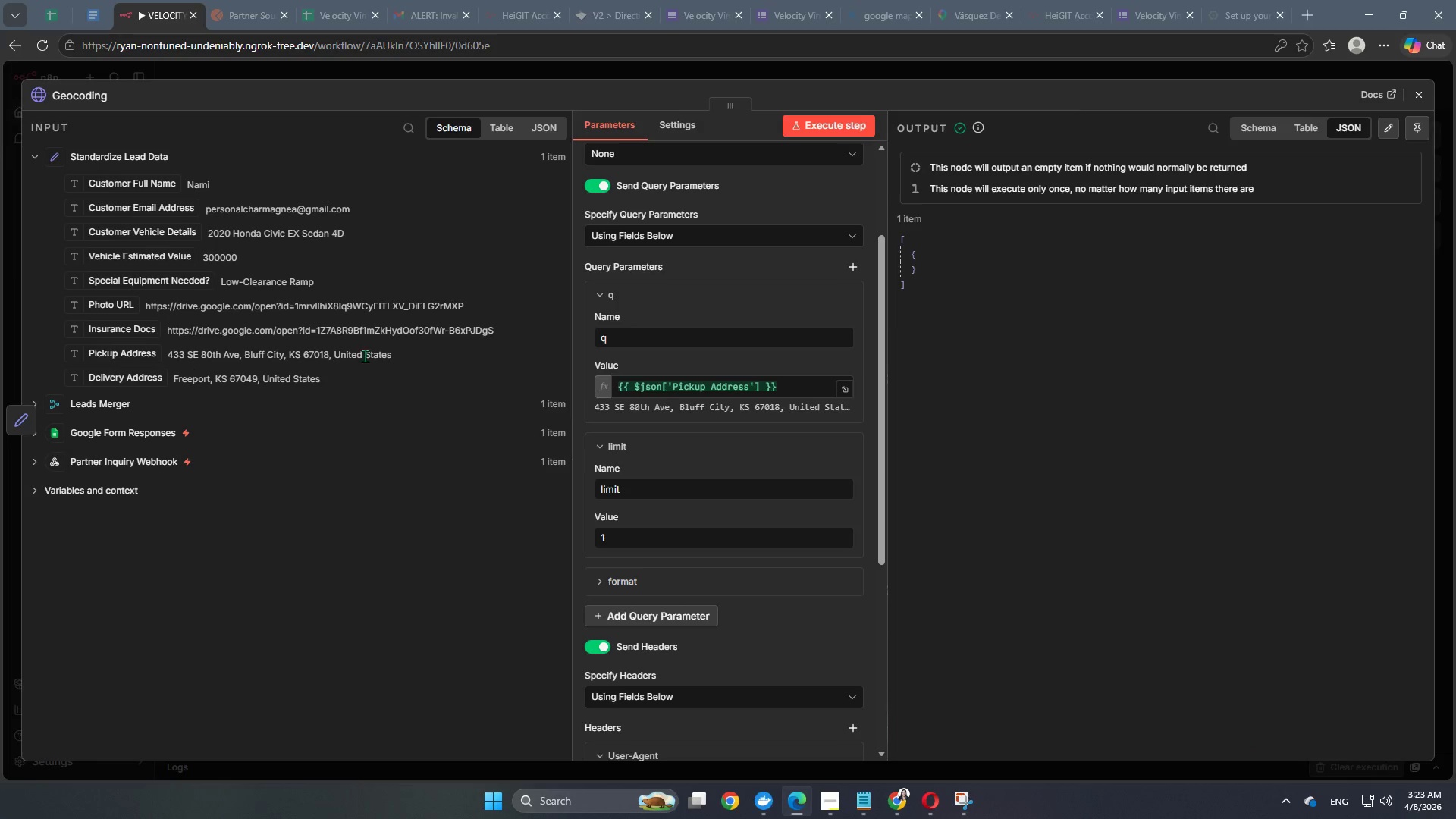 
double_click([380, 359])
 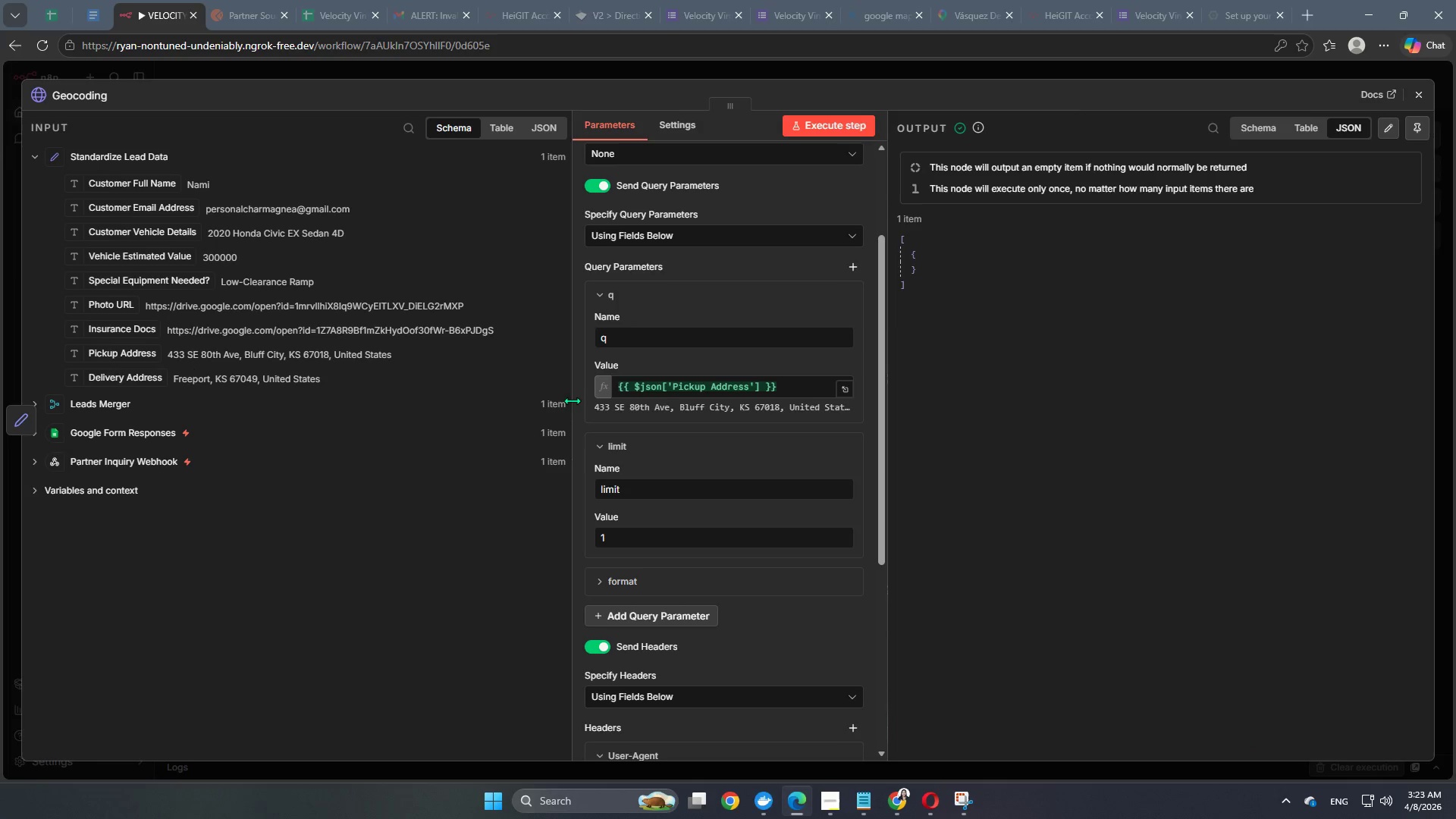 
scroll: coordinate [713, 478], scroll_direction: up, amount: 7.0
 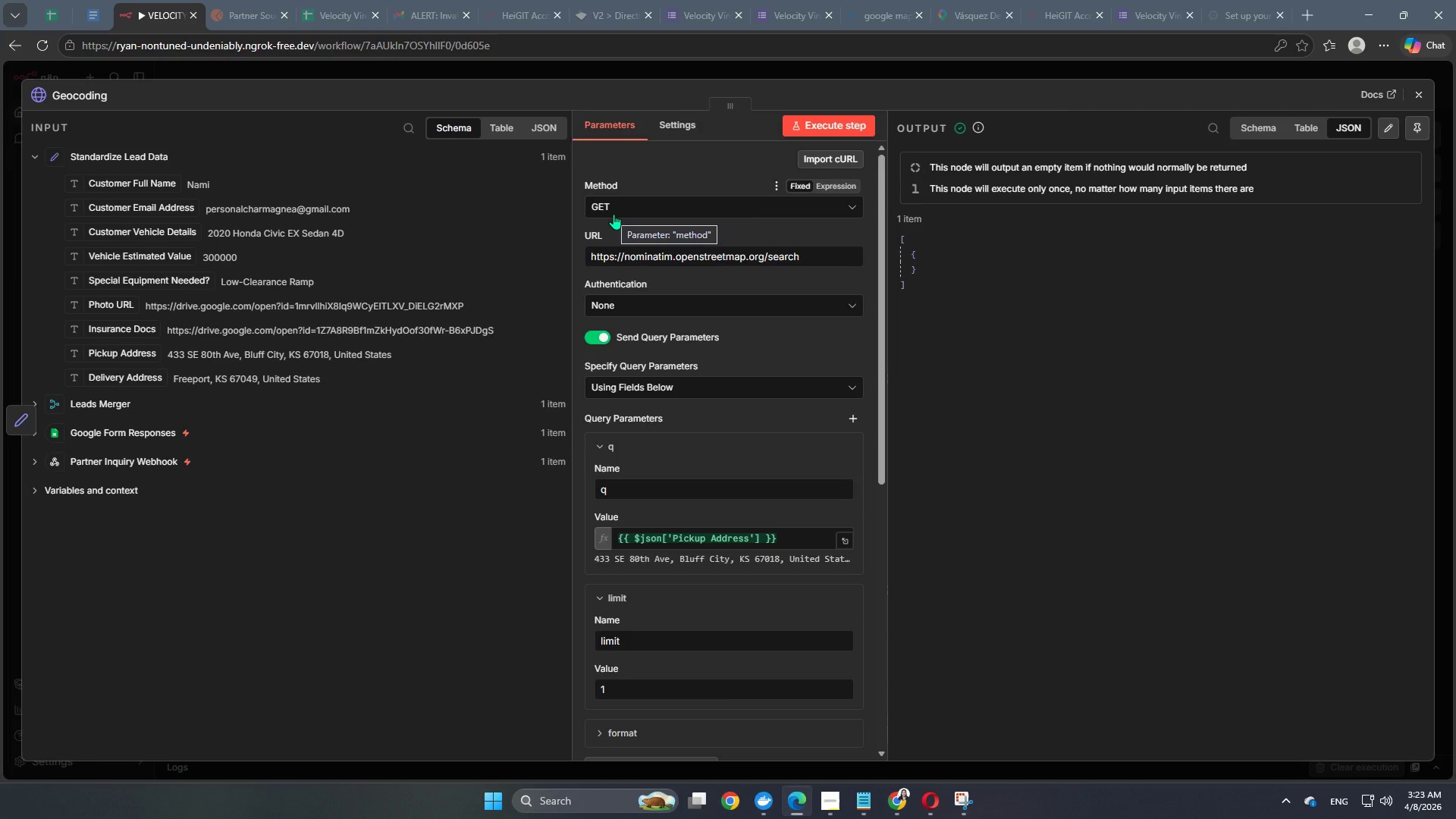 
mouse_move([607, 231])
 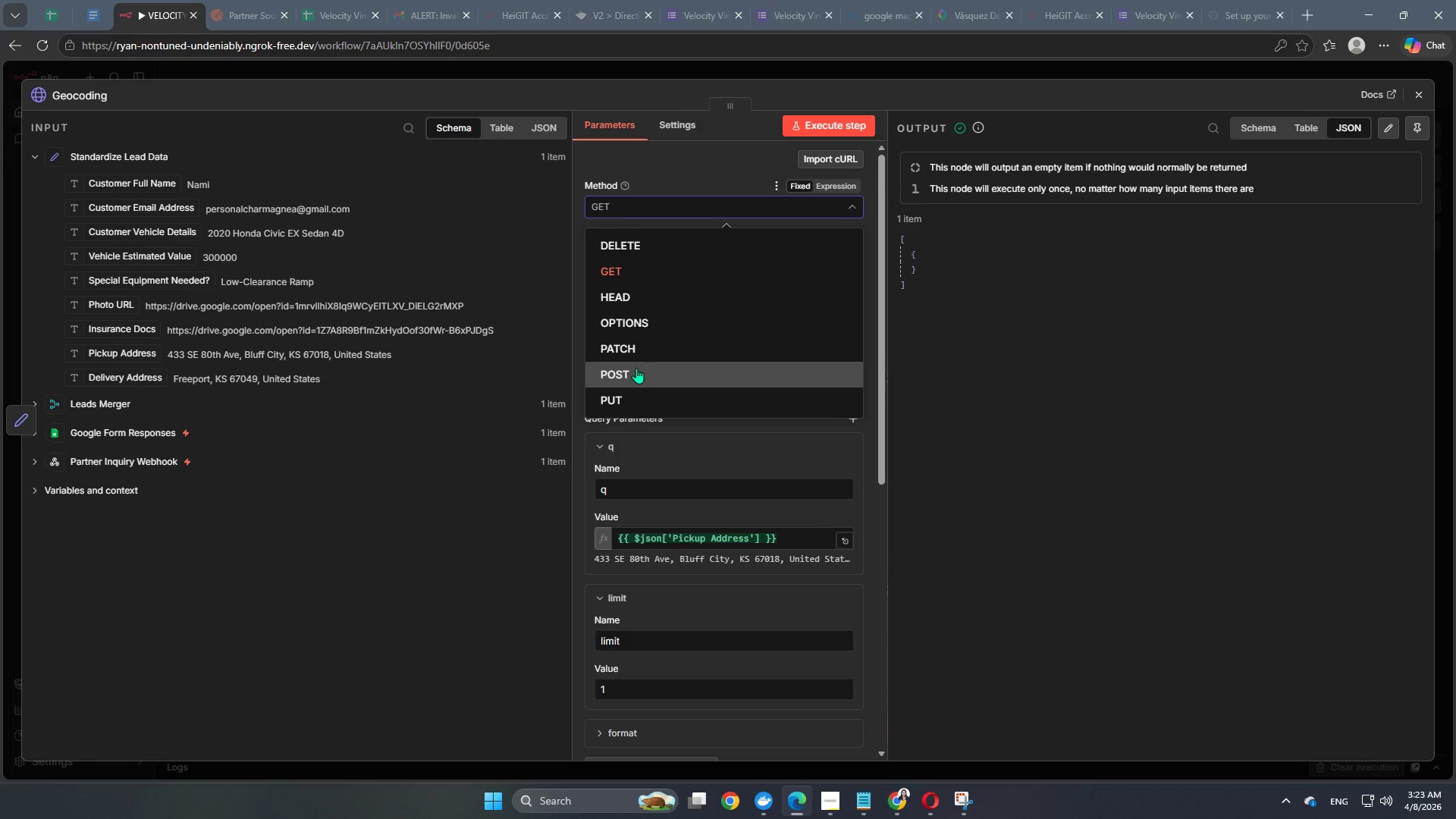 
scroll: coordinate [636, 368], scroll_direction: up, amount: 1.0
 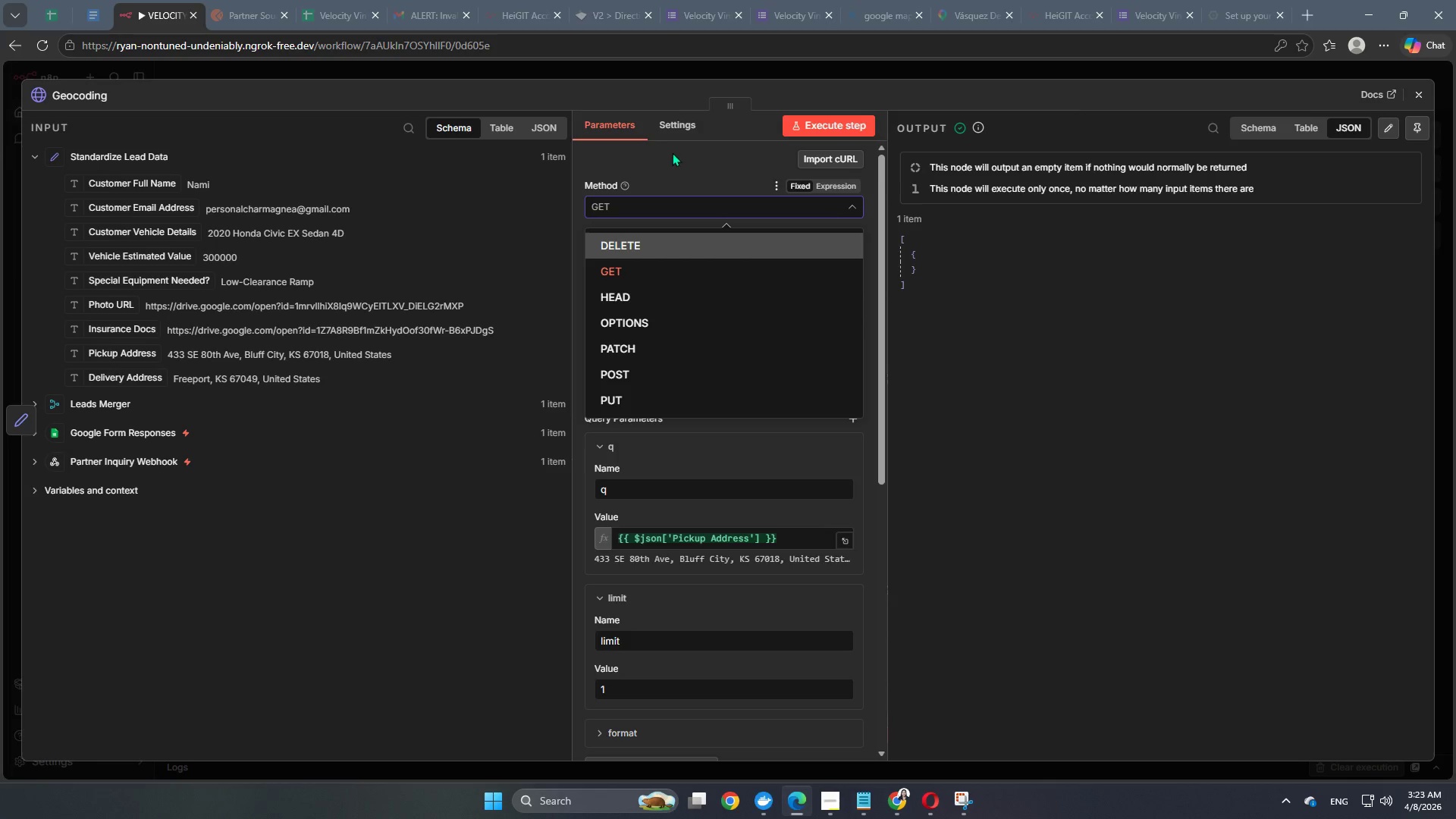 
double_click([676, 127])
 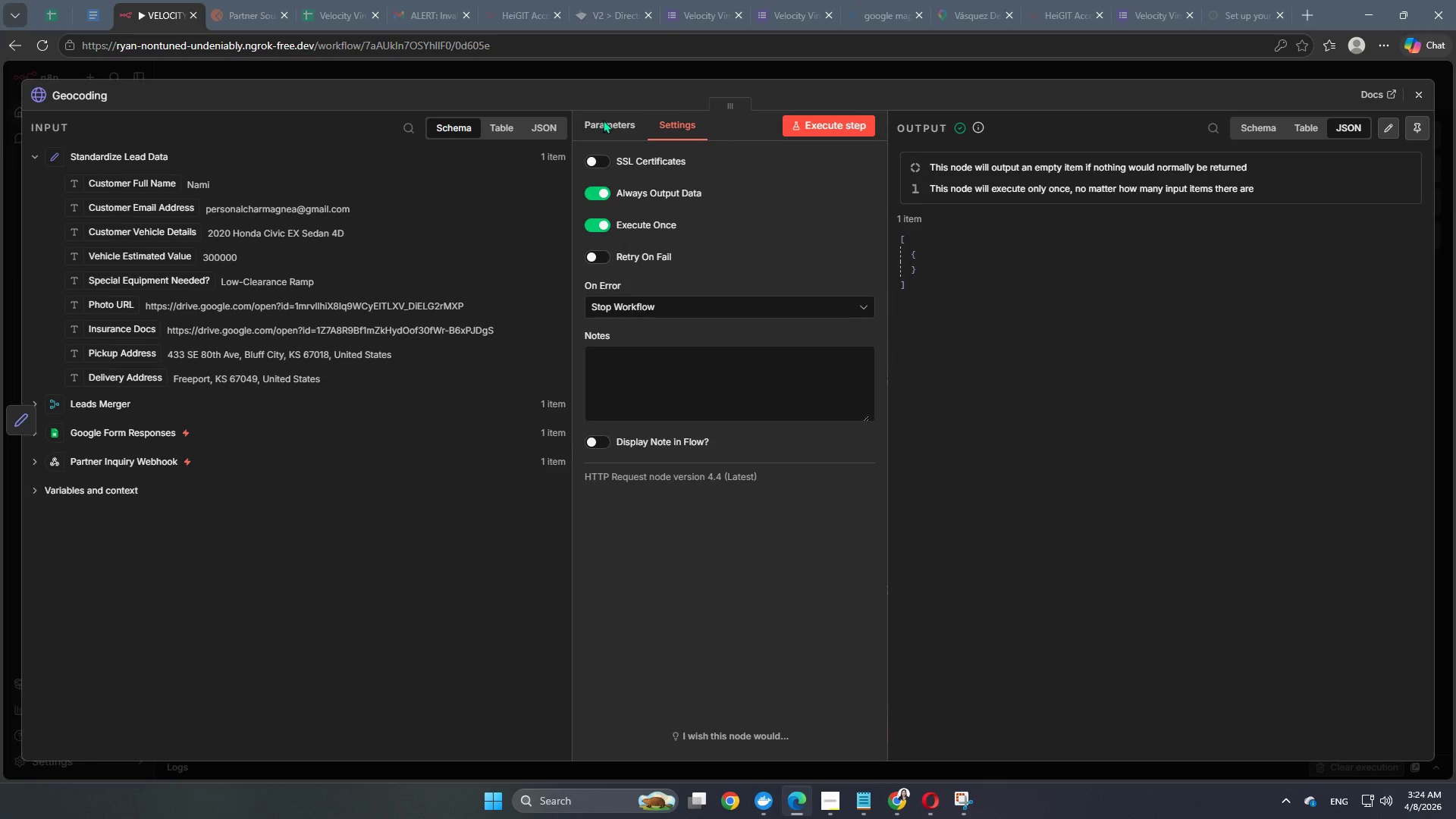 
left_click([599, 127])
 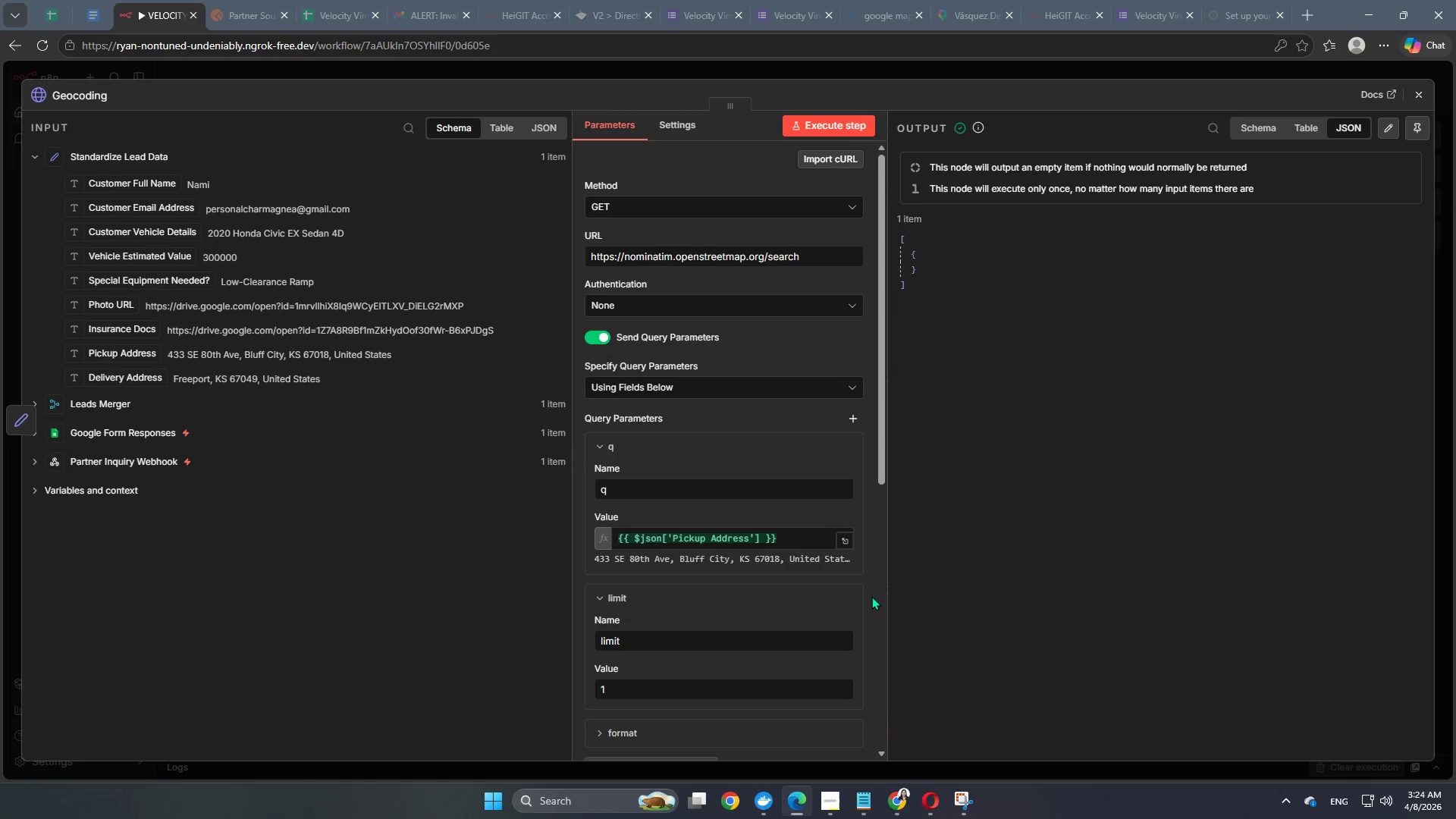 
left_click([620, 638])
 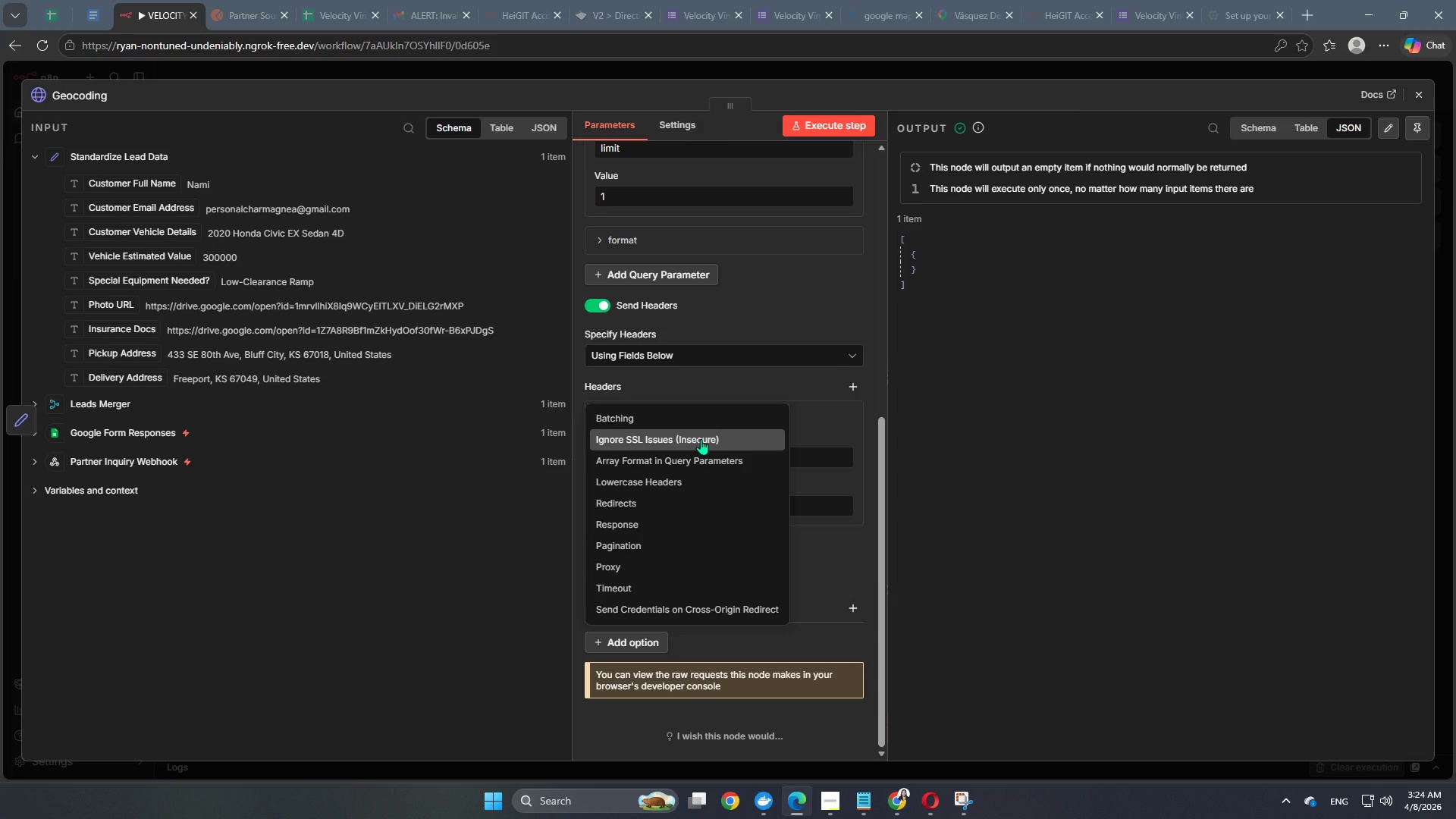 
scroll: coordinate [806, 618], scroll_direction: down, amount: 7.0
 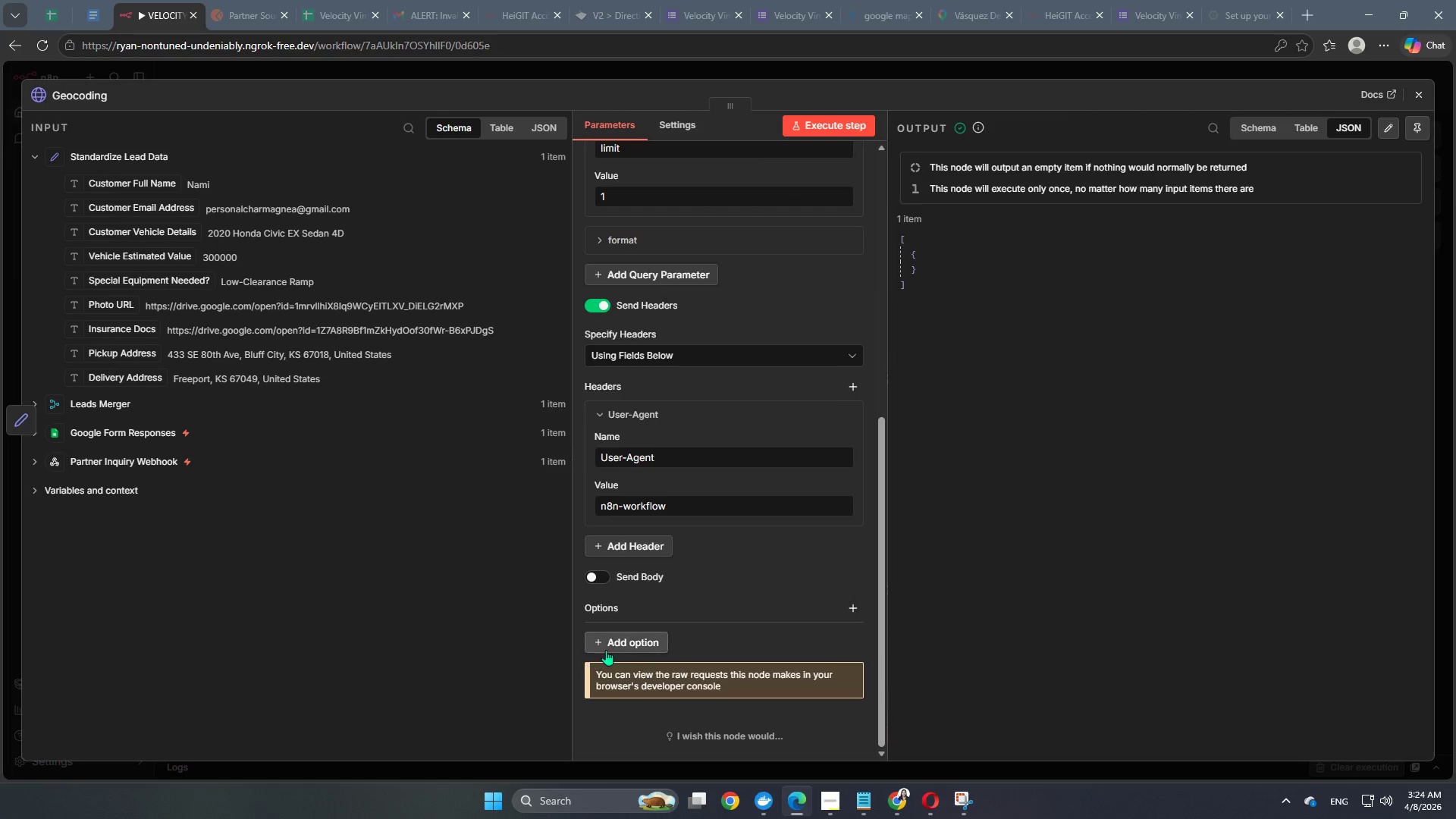 
wait(7.38)
 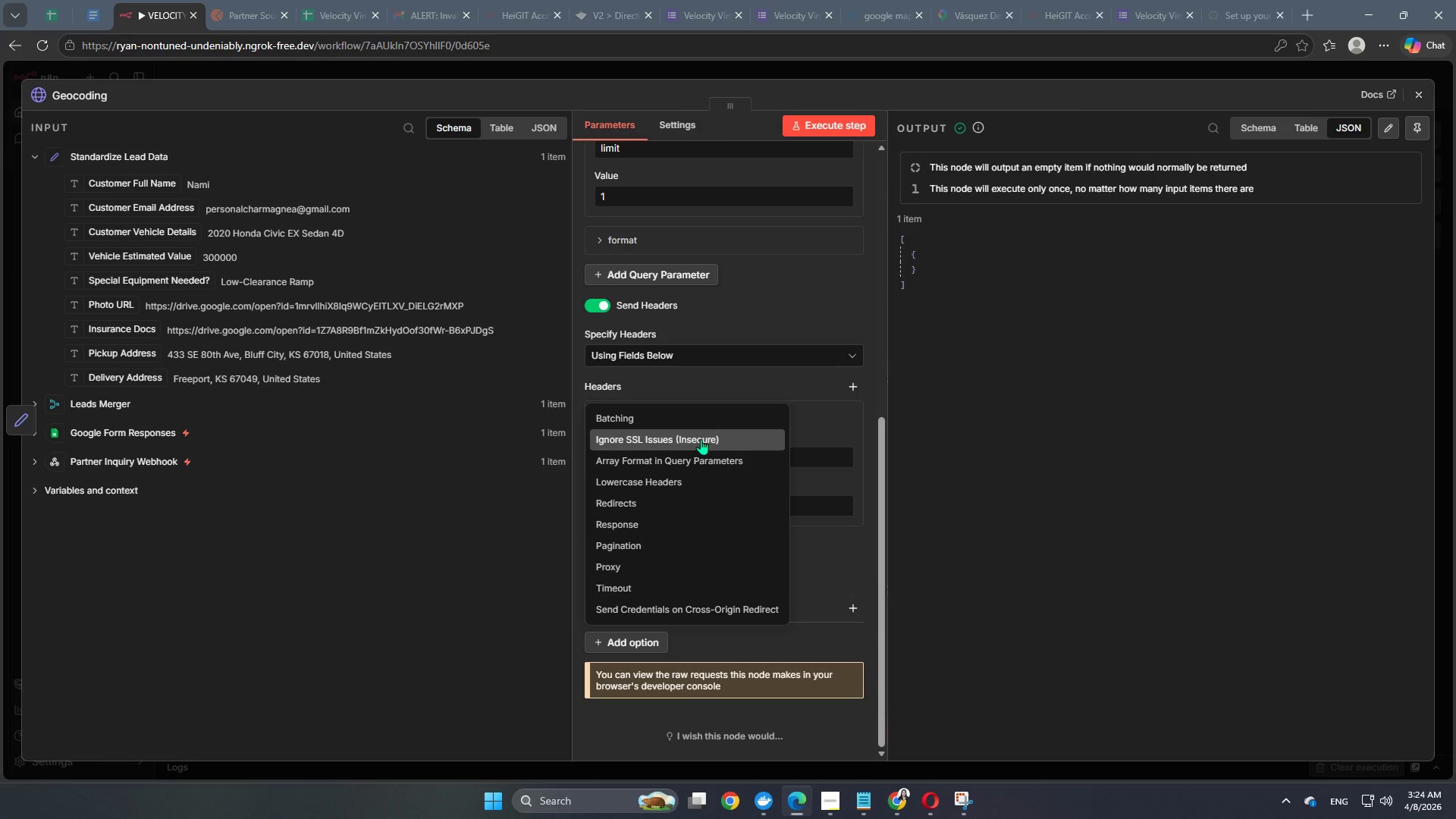 
scroll: coordinate [651, 579], scroll_direction: down, amount: 3.0
 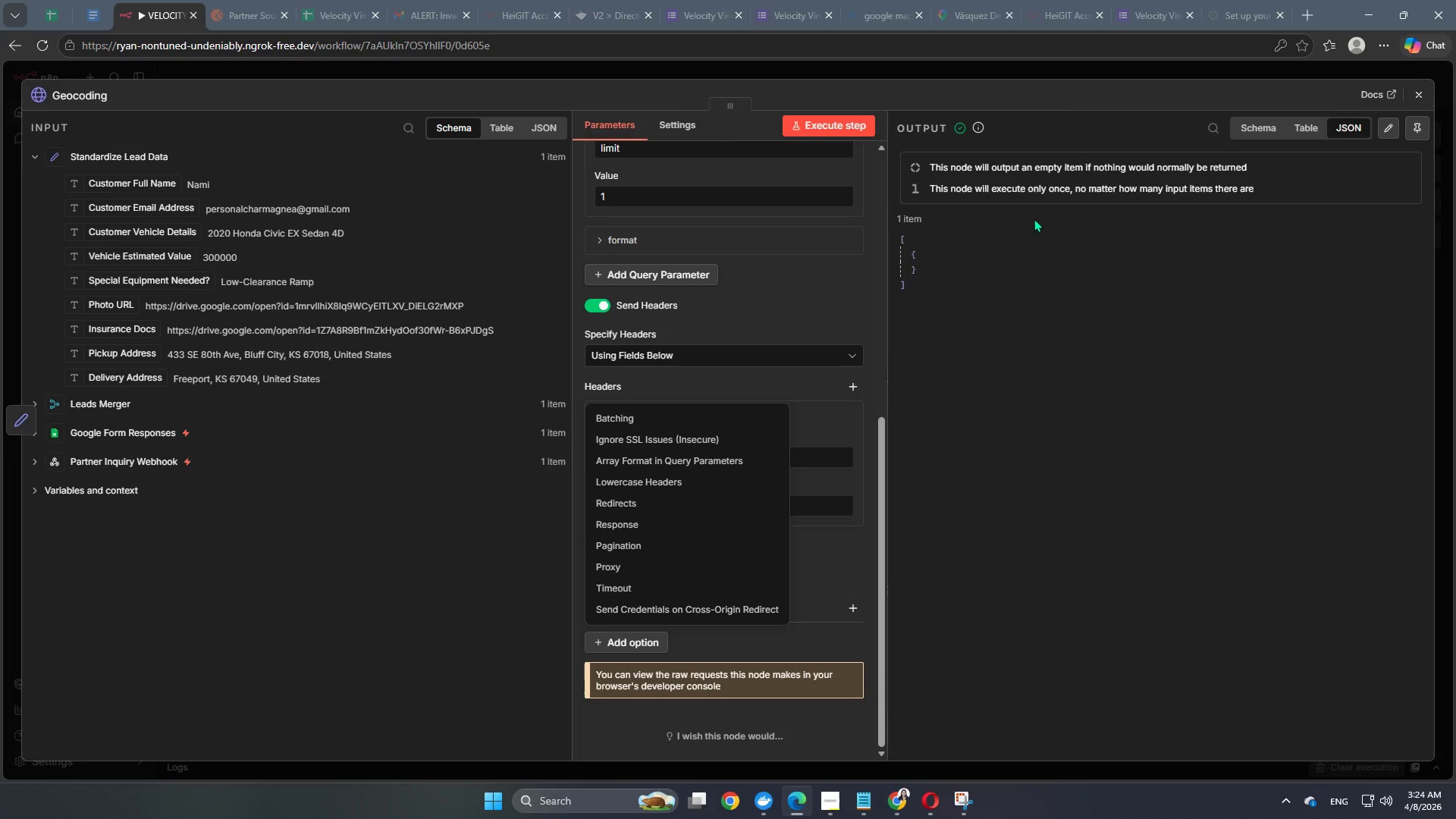 
wait(38.85)
 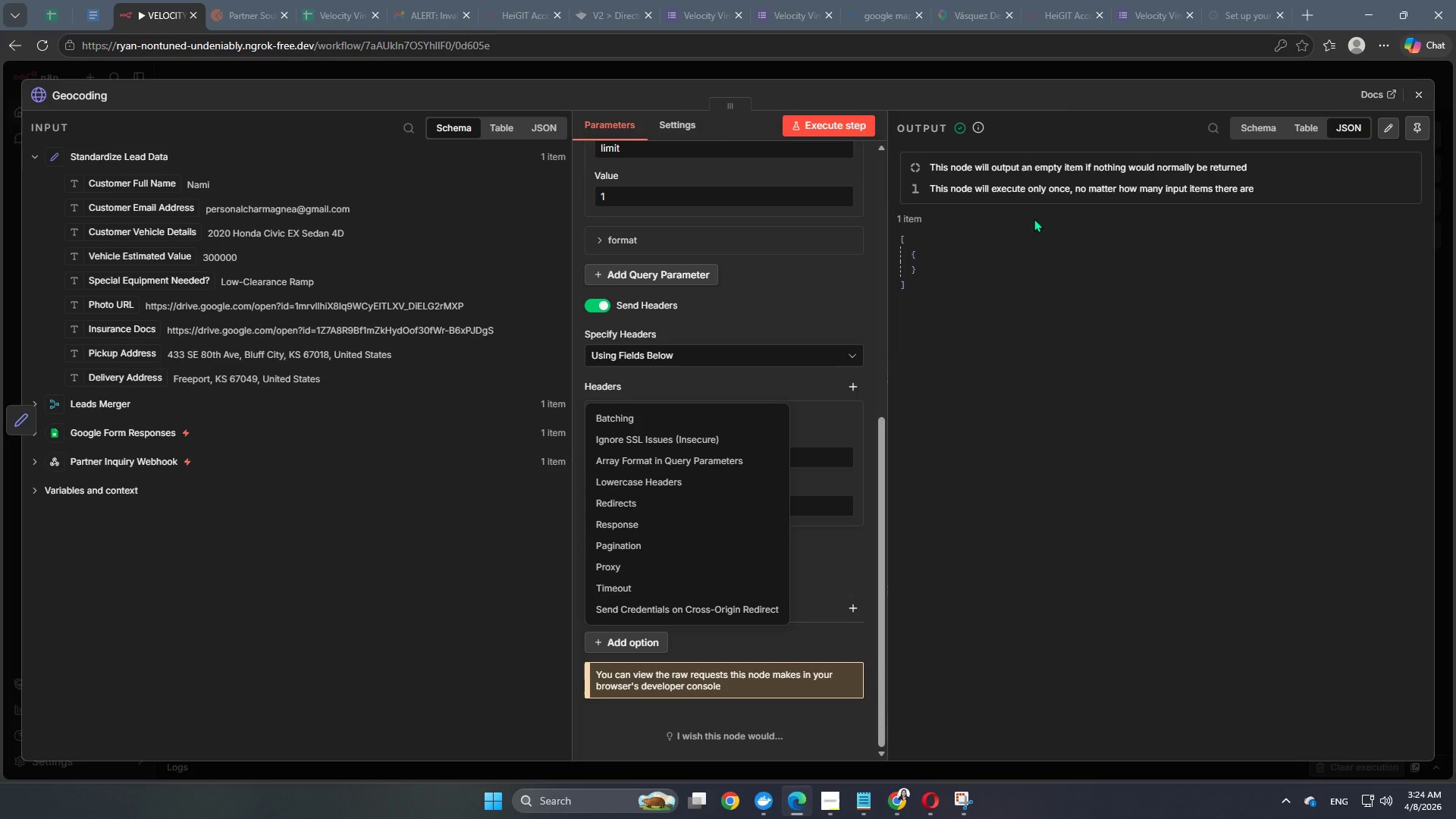 
left_click([947, 74])
 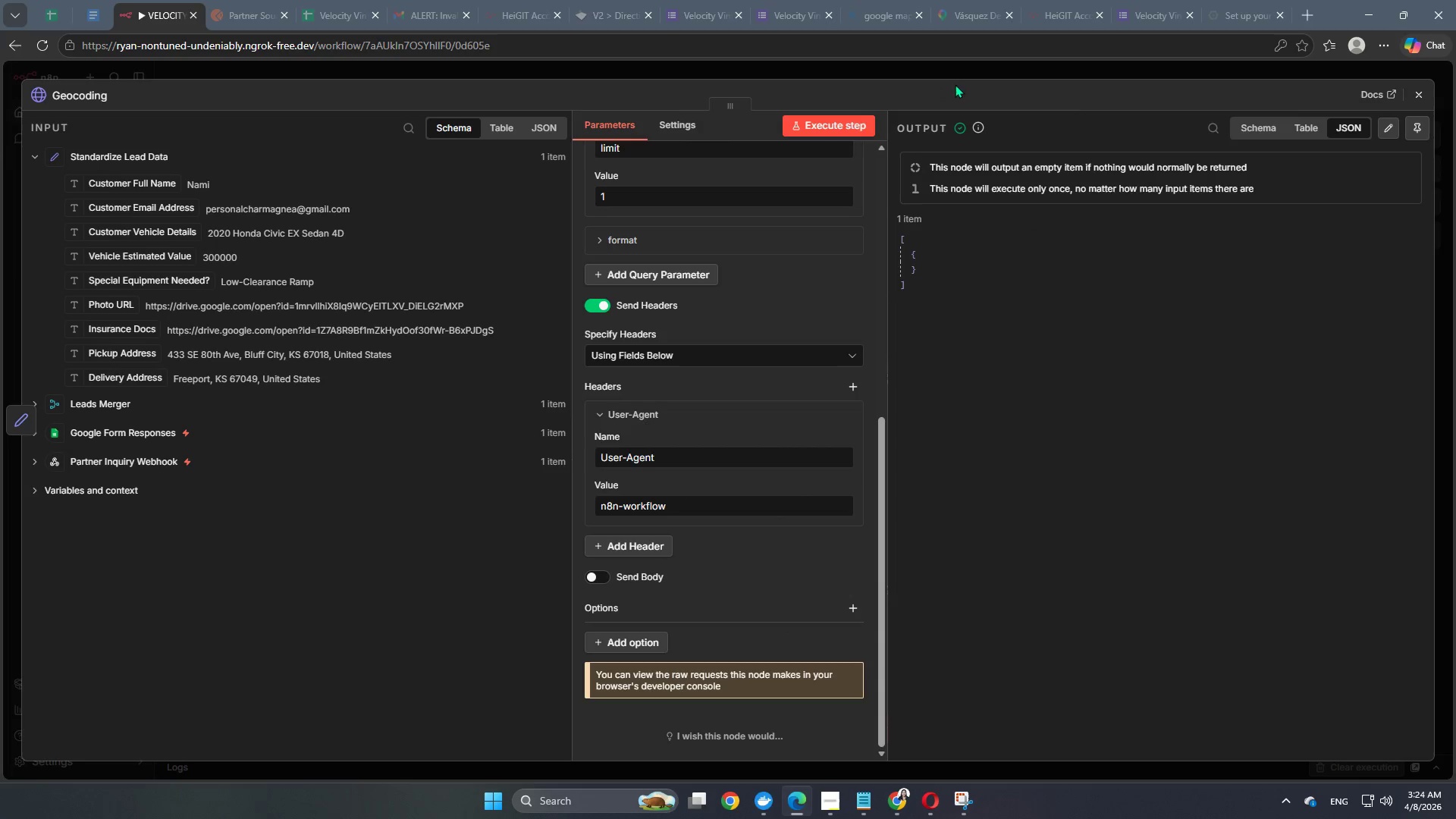 
left_click([959, 71])
 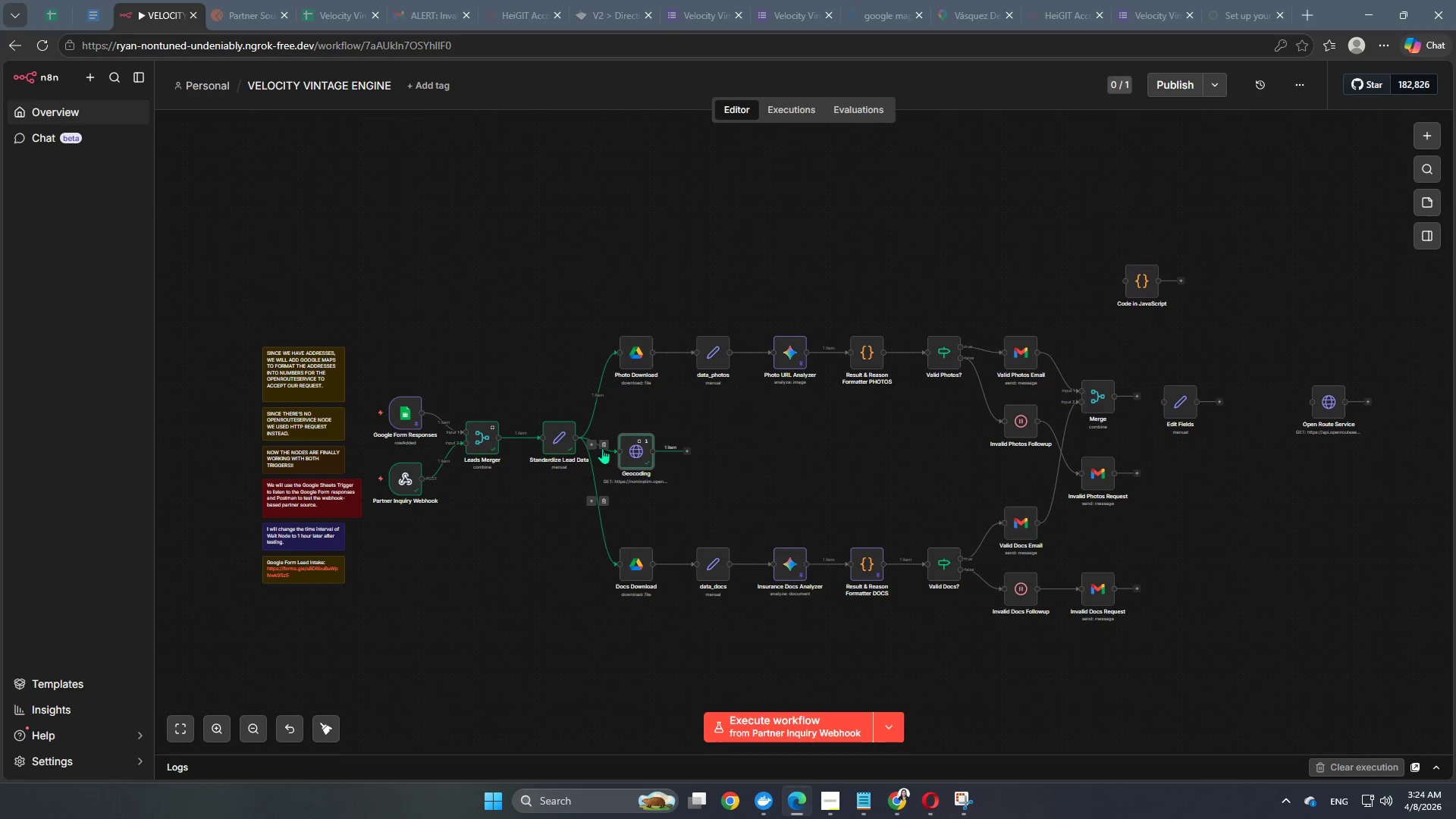 
left_click([604, 445])
 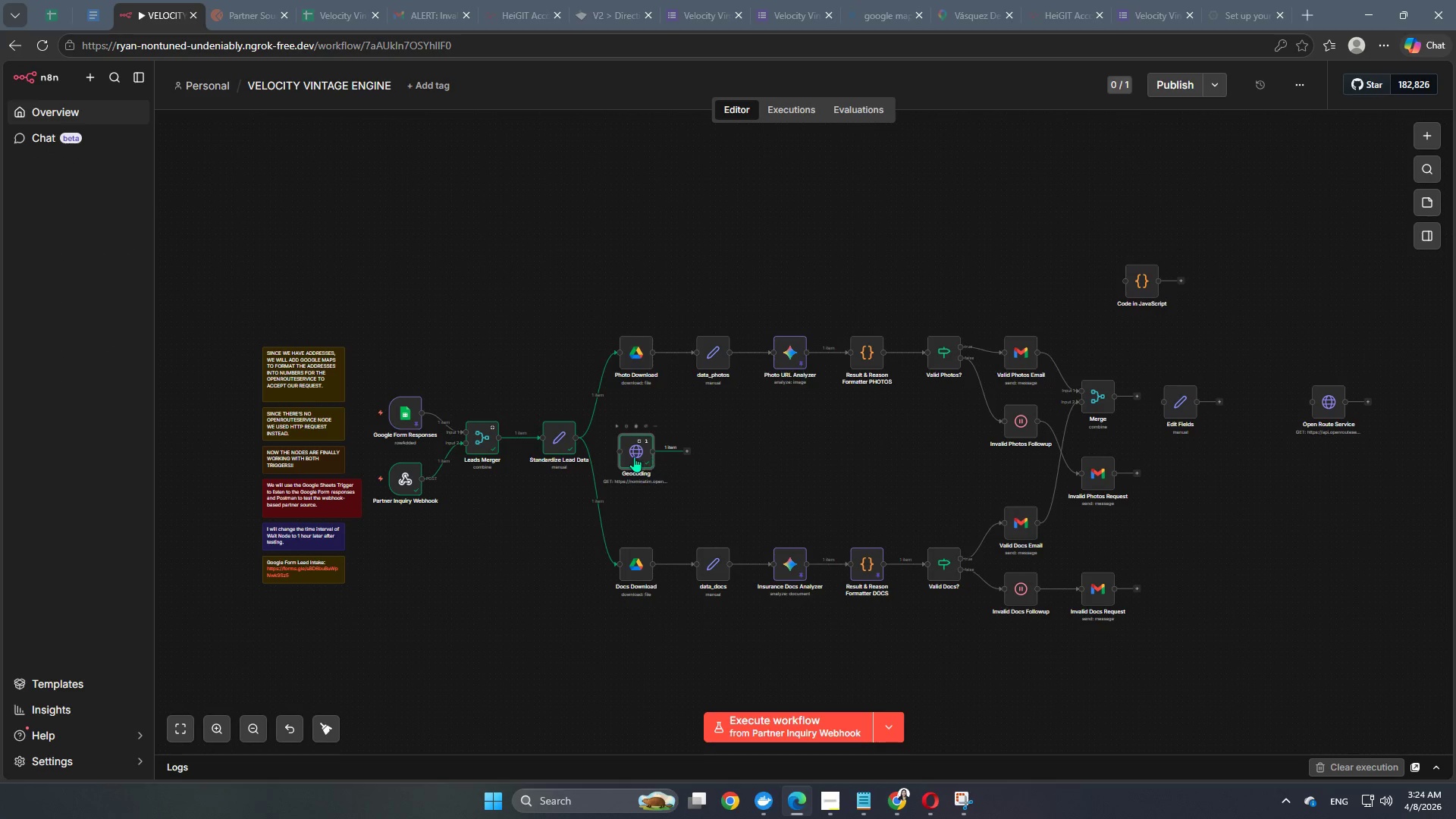 
left_click_drag(start_coordinate=[634, 457], to_coordinate=[1268, 564])
 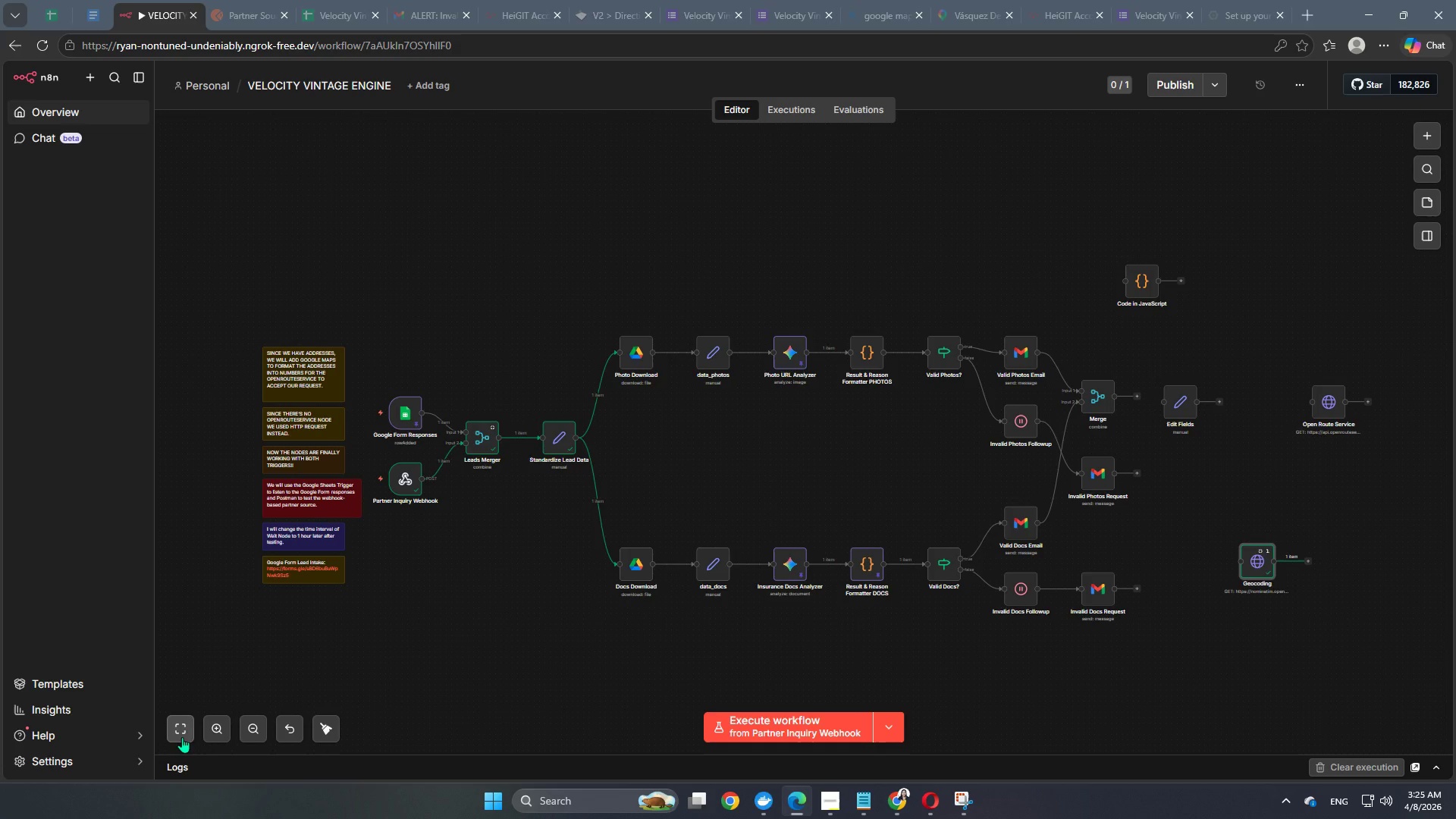 
left_click([176, 737])
 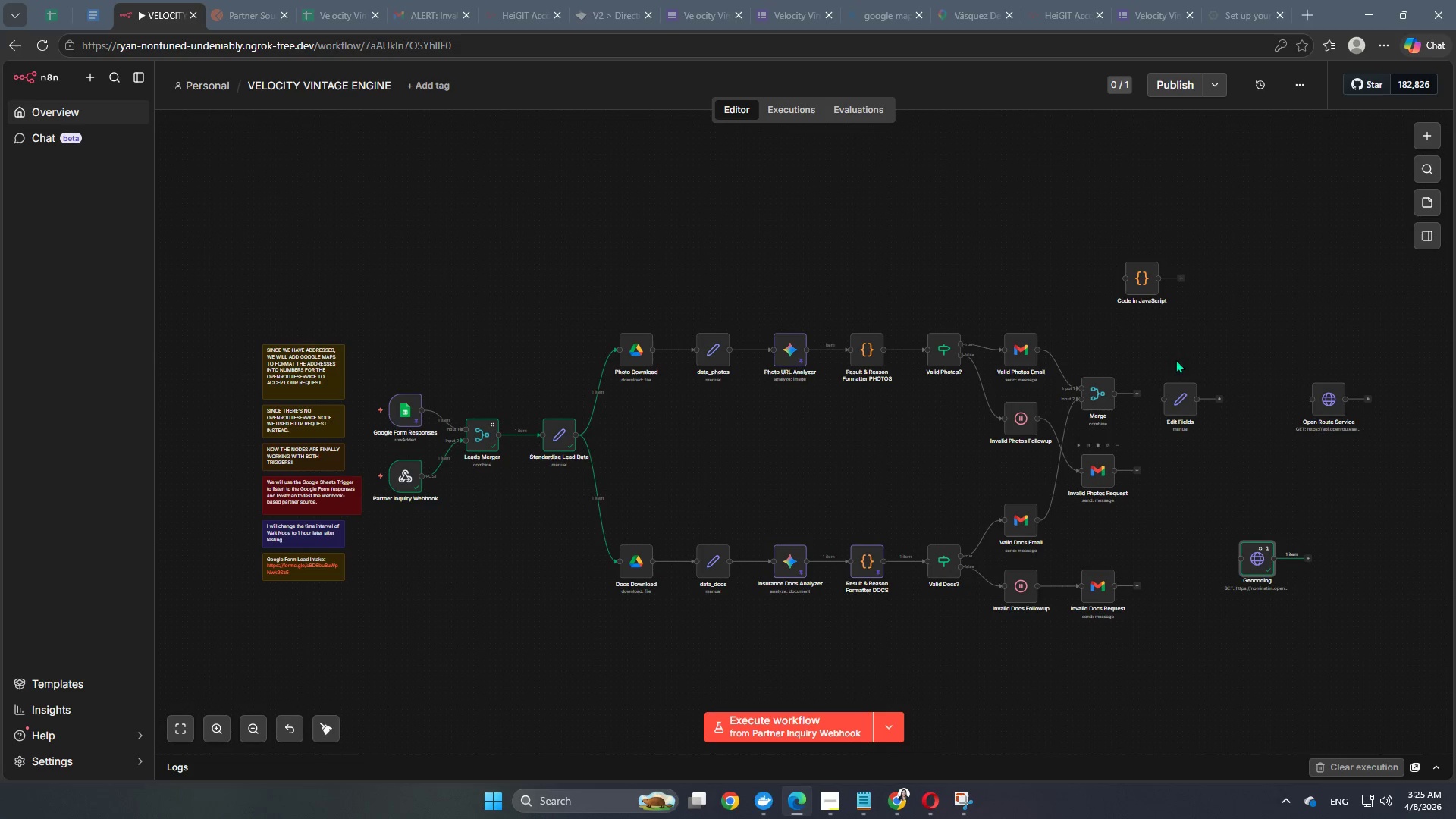 
left_click_drag(start_coordinate=[1190, 416], to_coordinate=[1248, 268])
 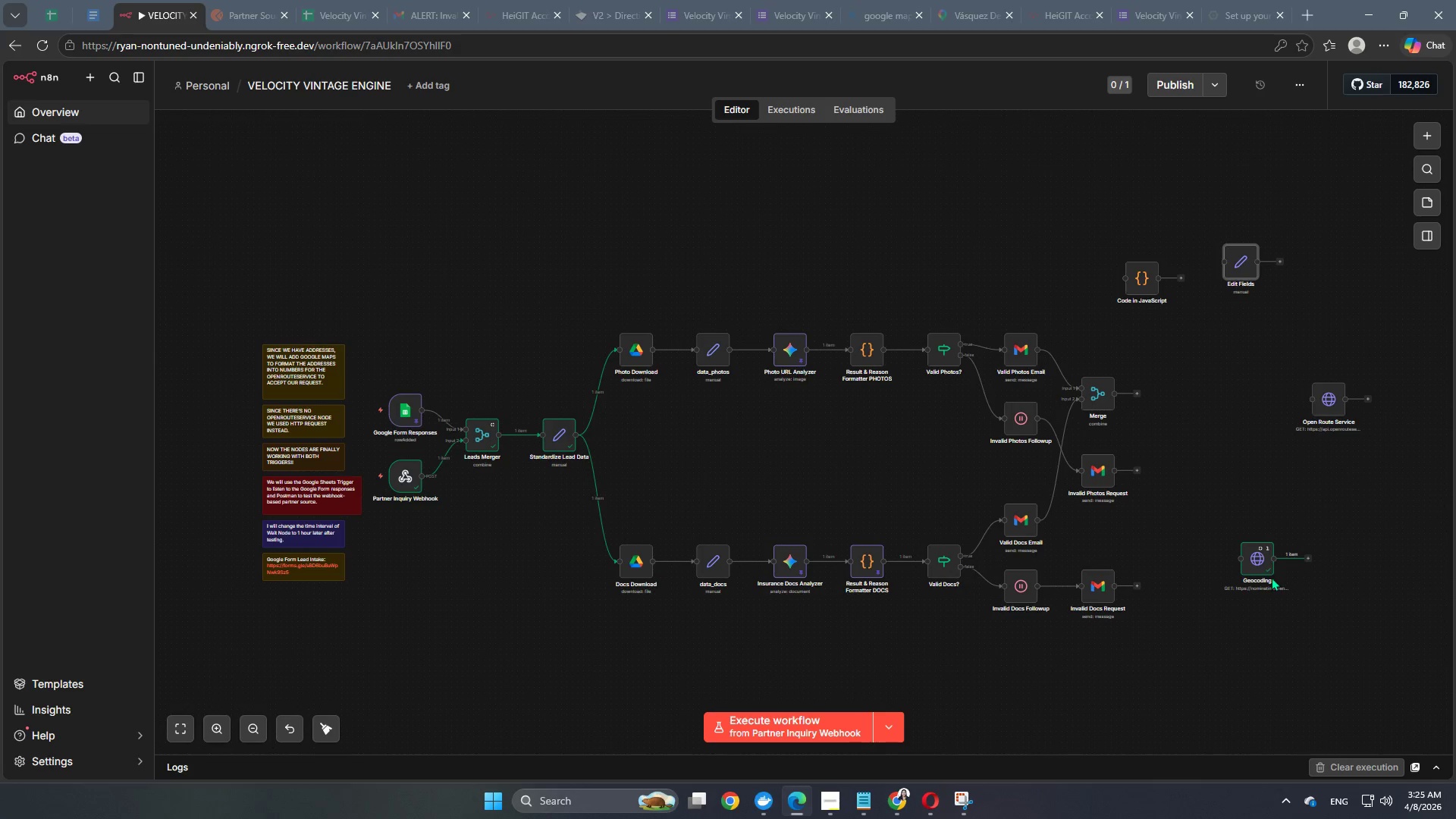 
left_click_drag(start_coordinate=[1264, 560], to_coordinate=[1207, 415])
 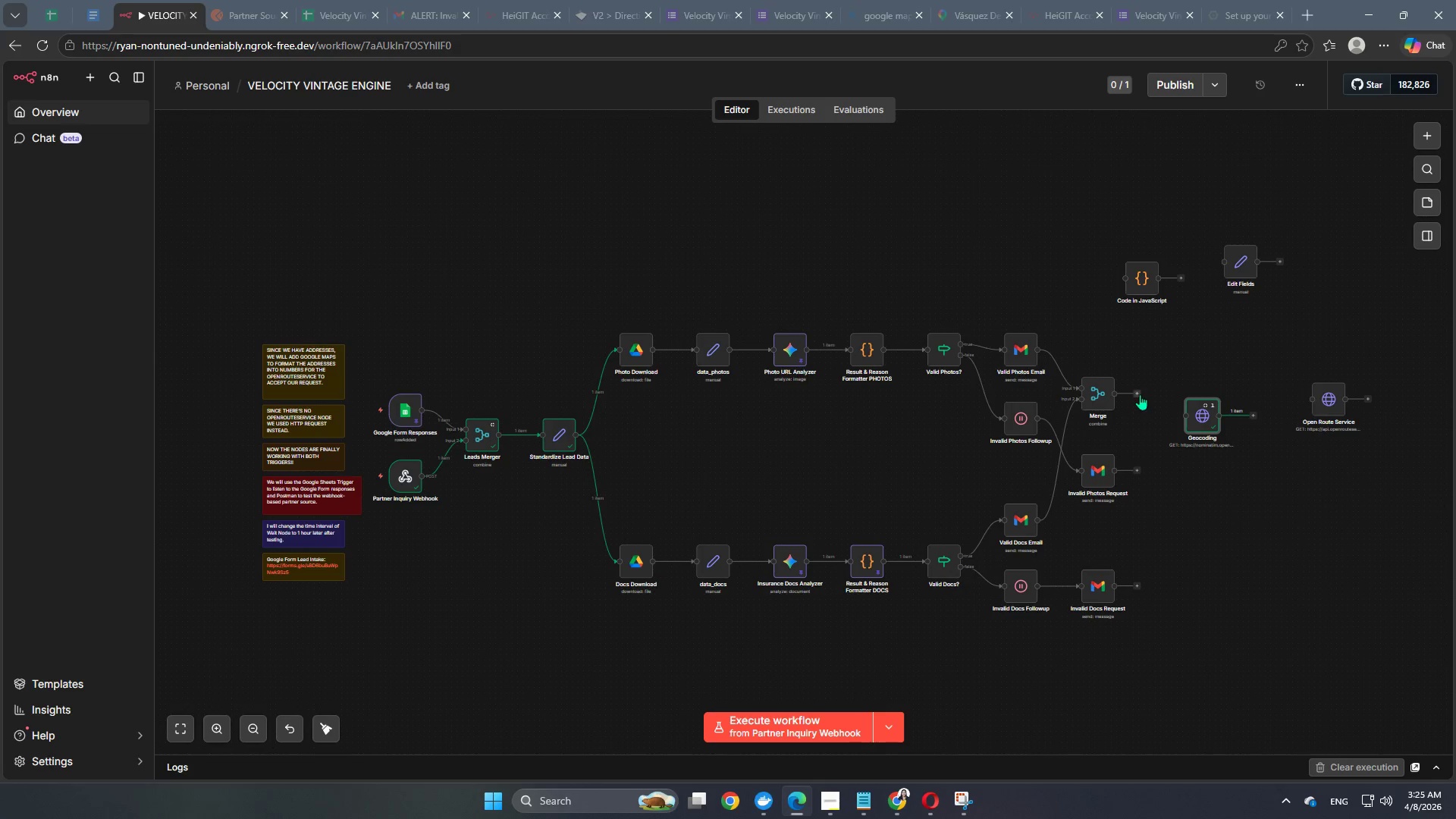 
left_click_drag(start_coordinate=[1134, 391], to_coordinate=[1186, 426])
 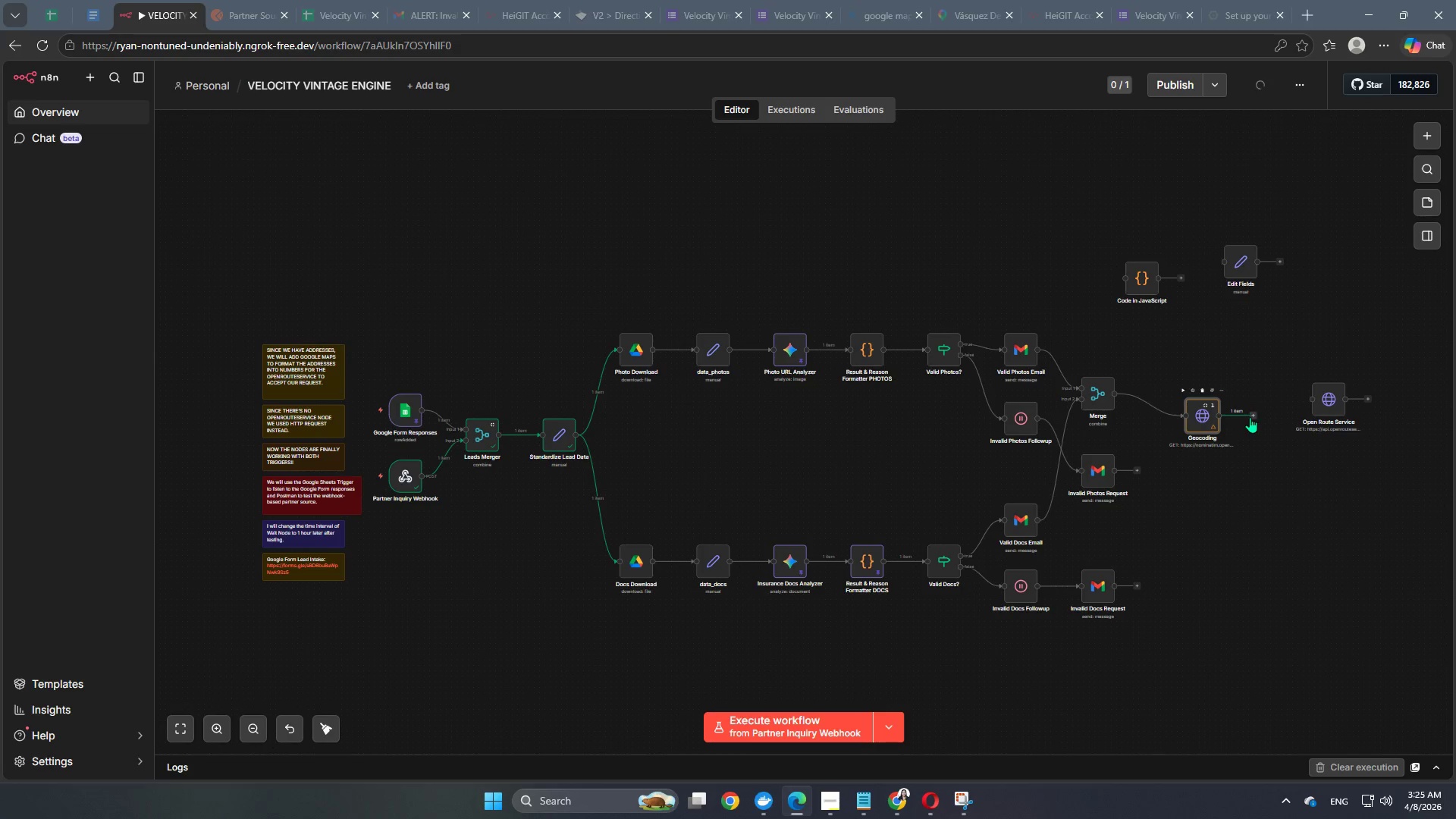 
left_click_drag(start_coordinate=[1257, 414], to_coordinate=[1321, 395])
 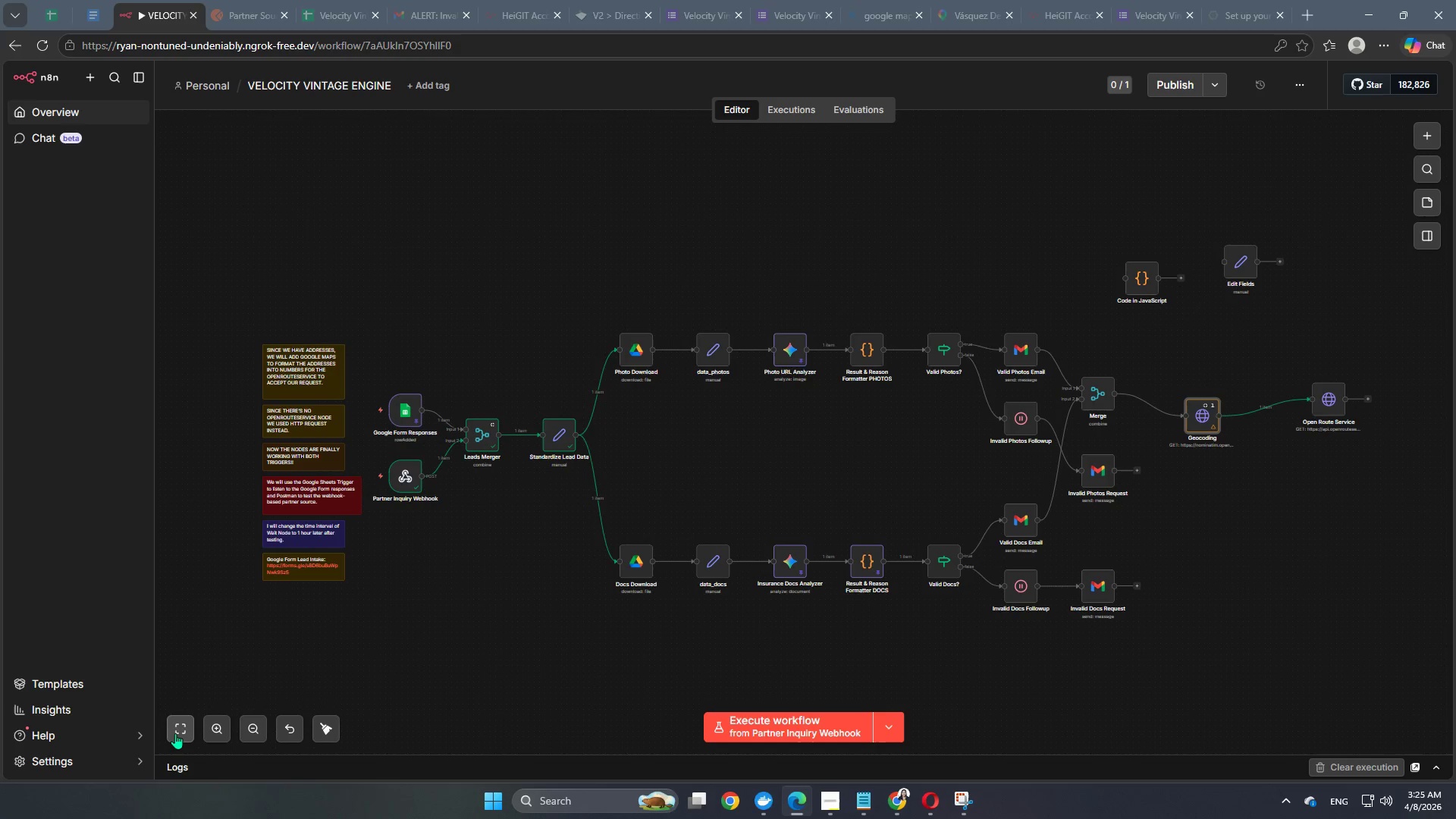 
left_click([174, 733])
 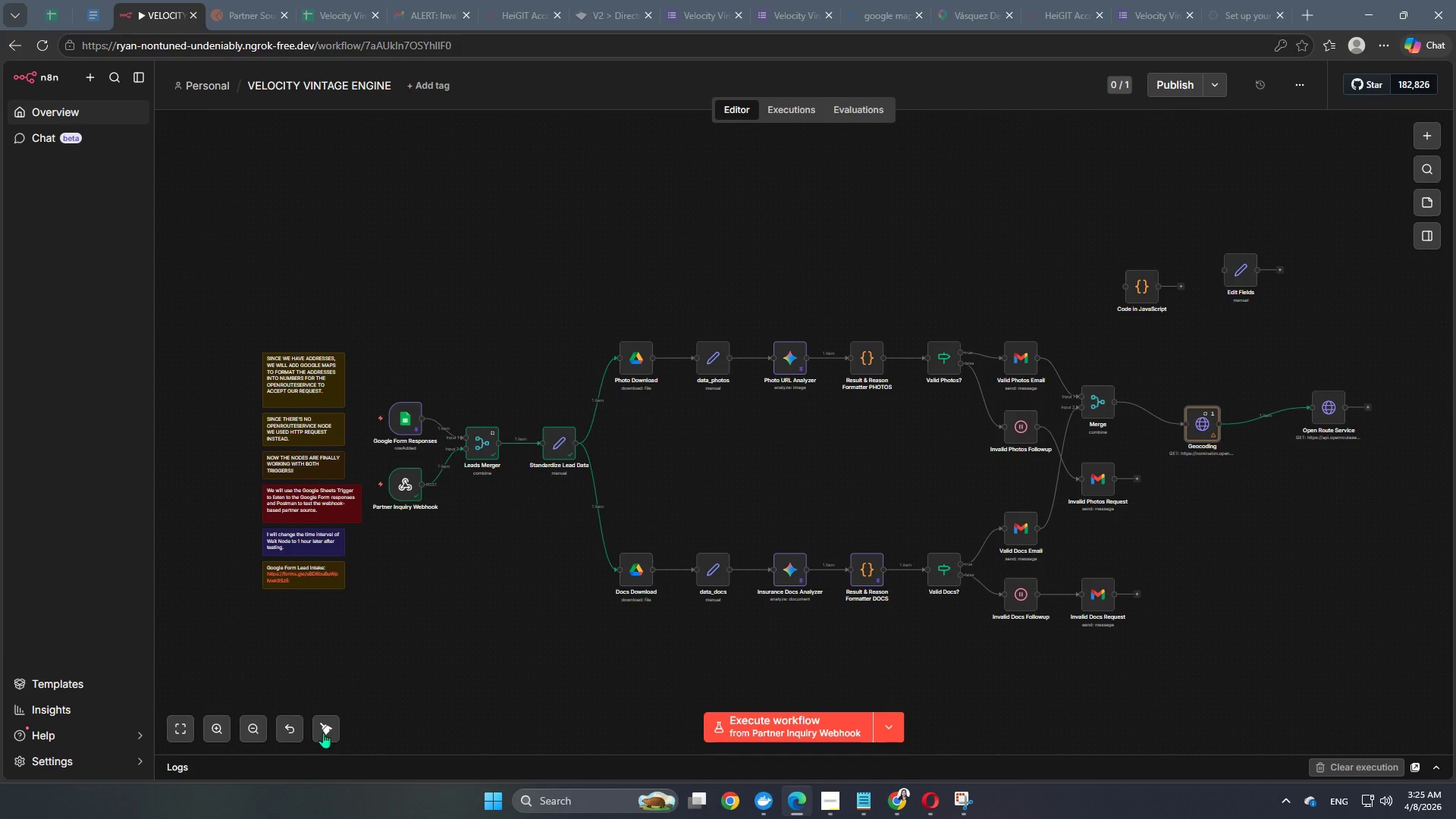 
left_click([329, 727])
 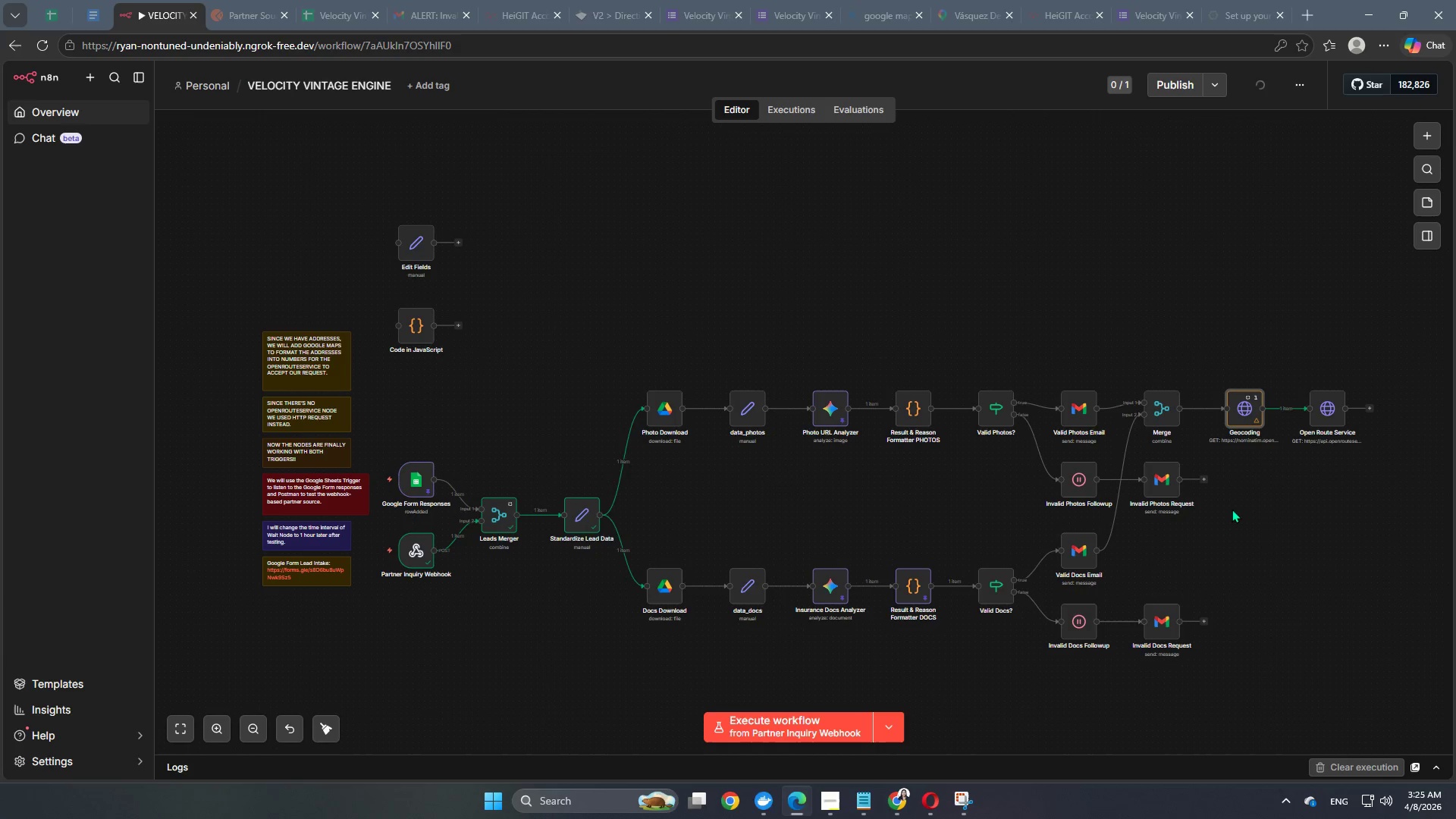 
hold_key(key=Space, duration=1.0)
 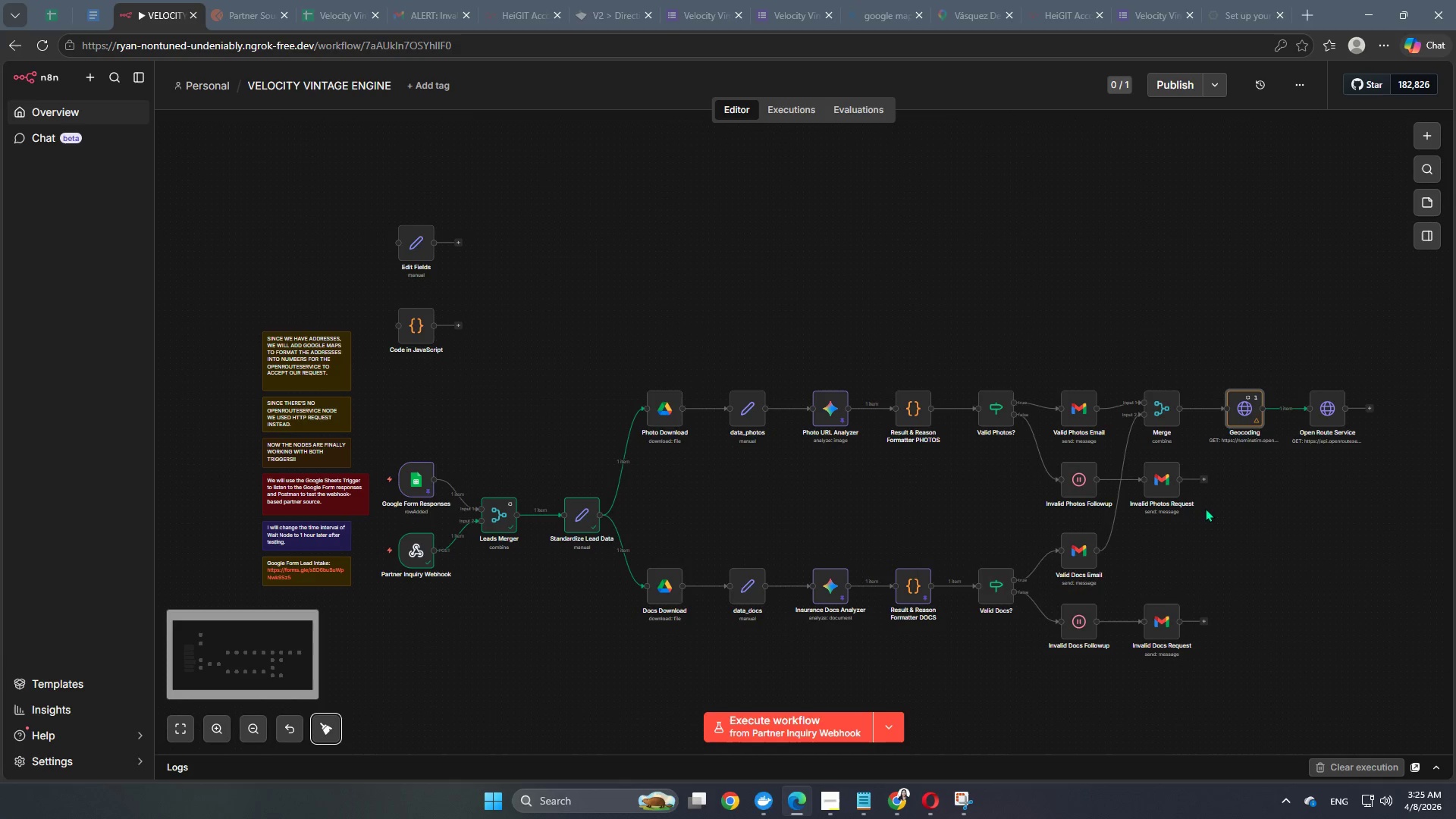 
hold_key(key=Space, duration=1.58)
 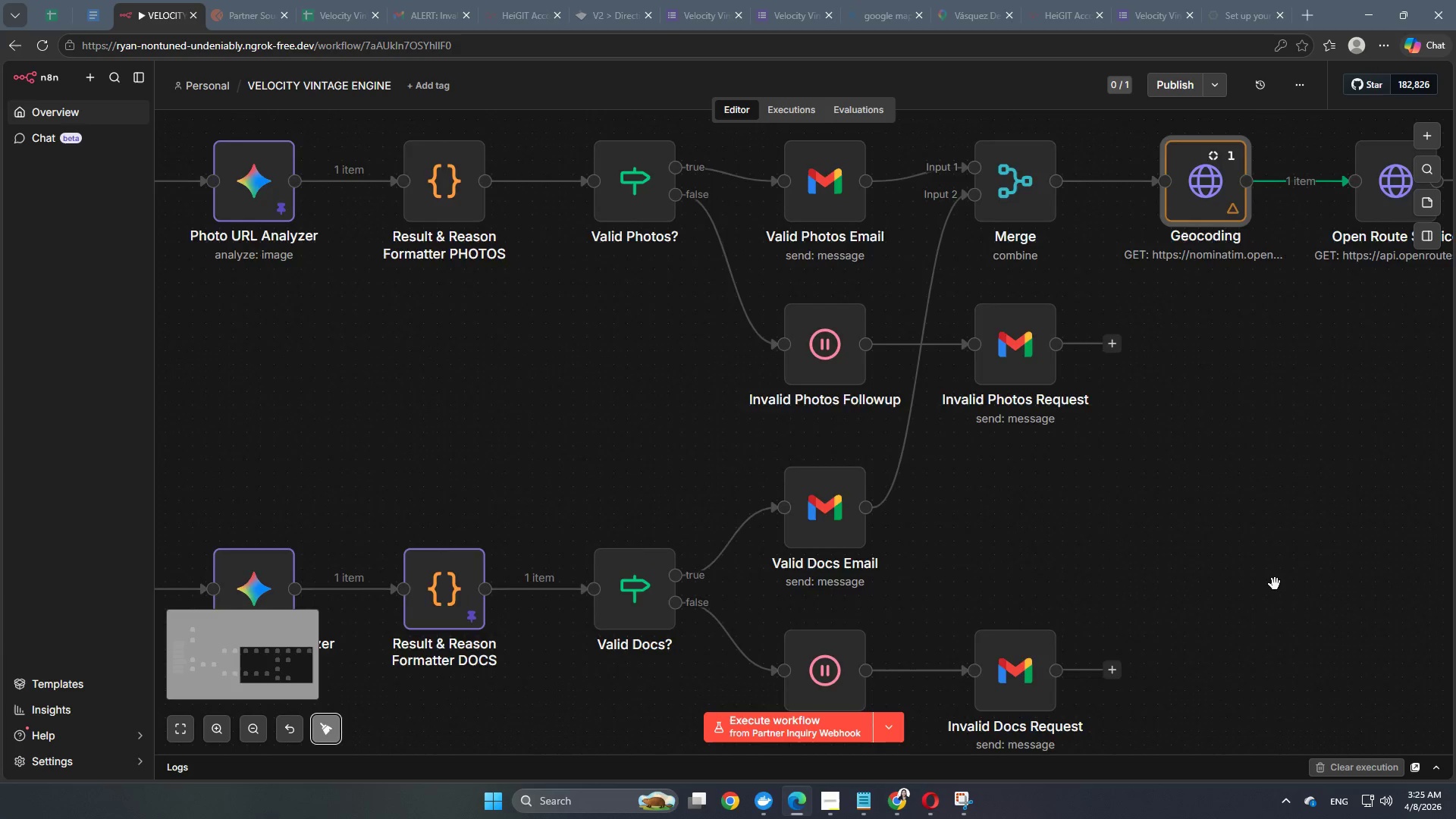 
scroll: coordinate [1256, 573], scroll_direction: up, amount: 7.0
 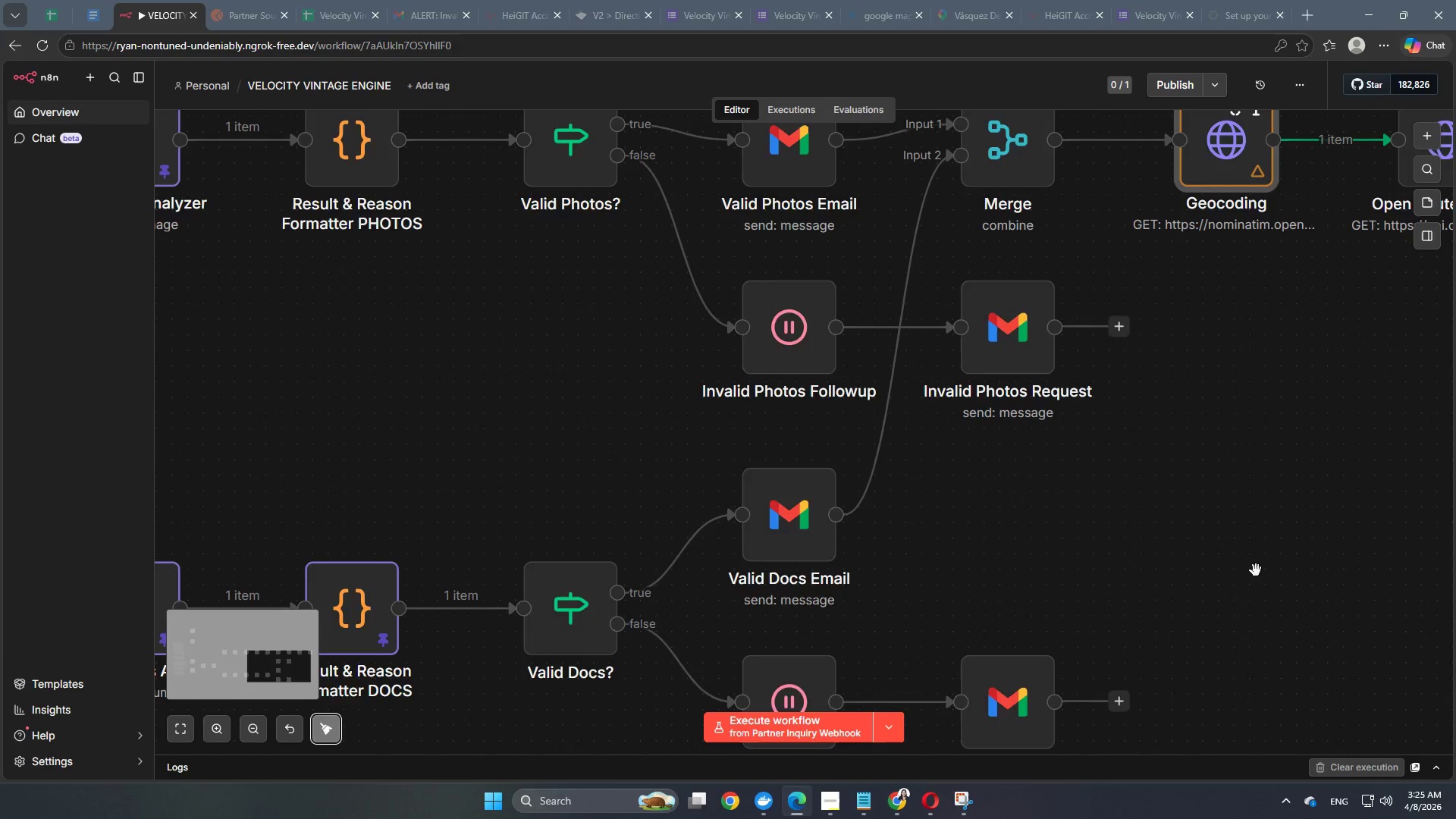 
hold_key(key=Space, duration=0.69)
 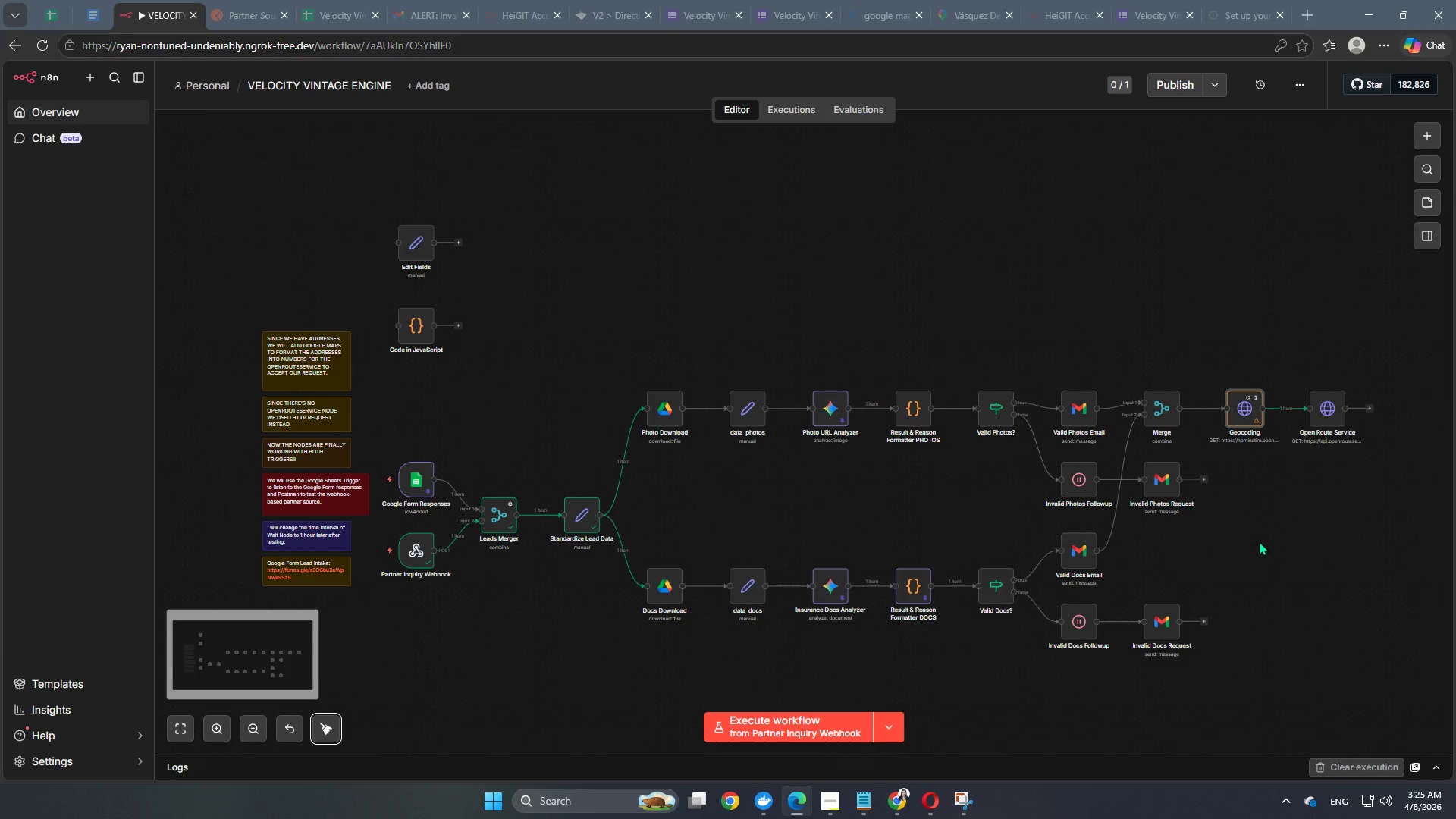 
hold_key(key=Space, duration=1.97)
 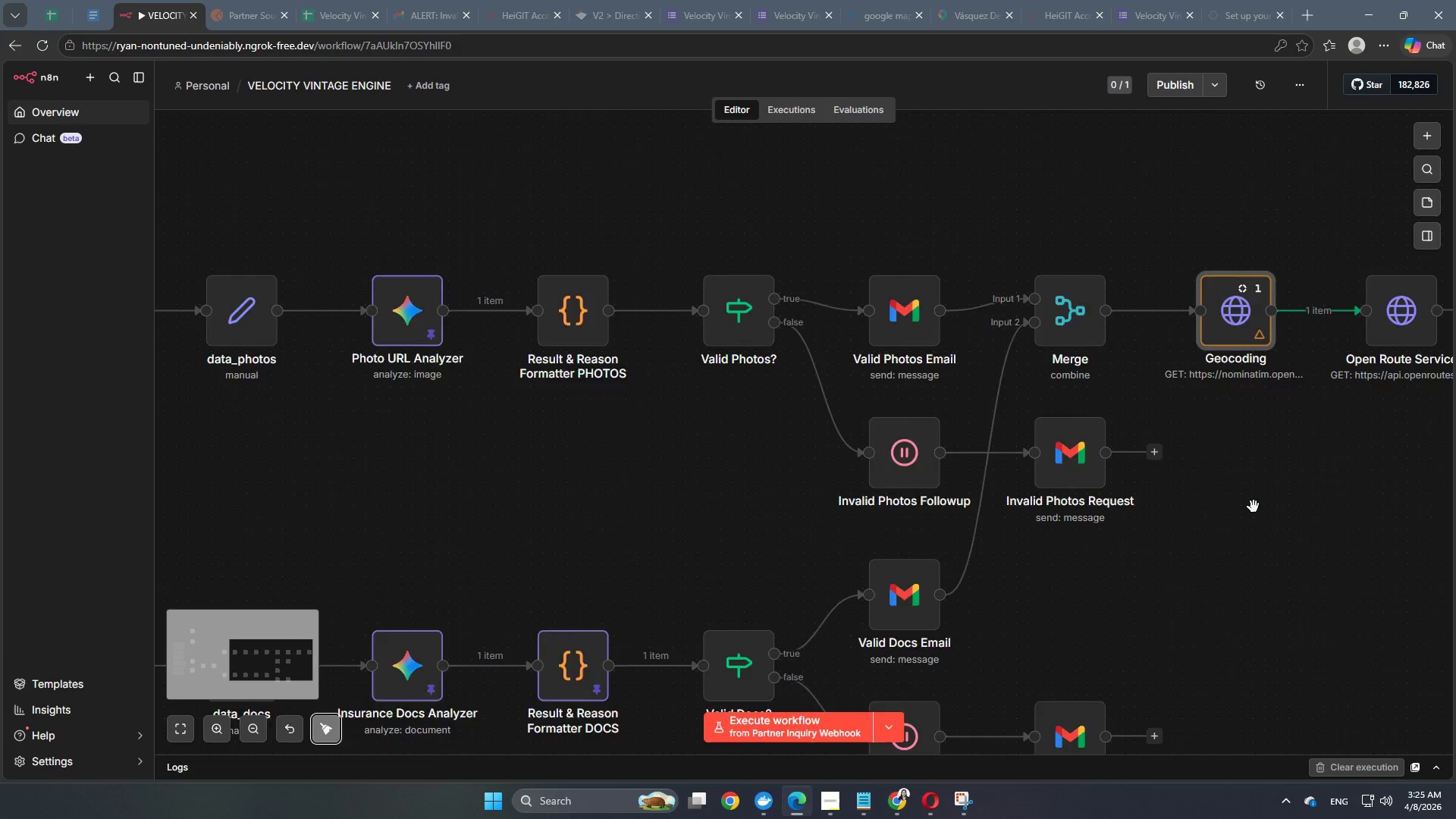 
scroll: coordinate [1275, 584], scroll_direction: up, amount: 6.0
 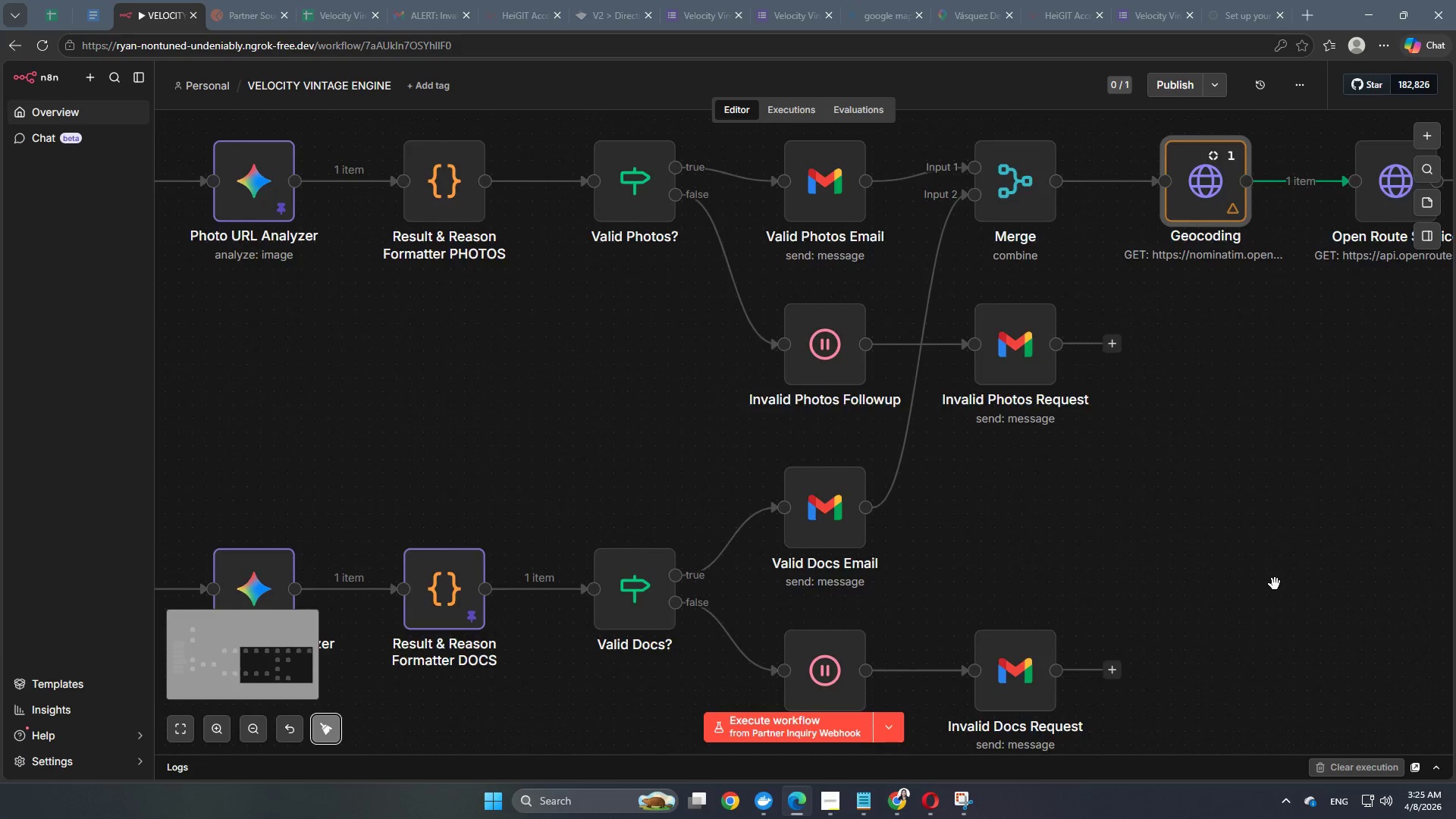 
hold_key(key=Space, duration=1.01)
 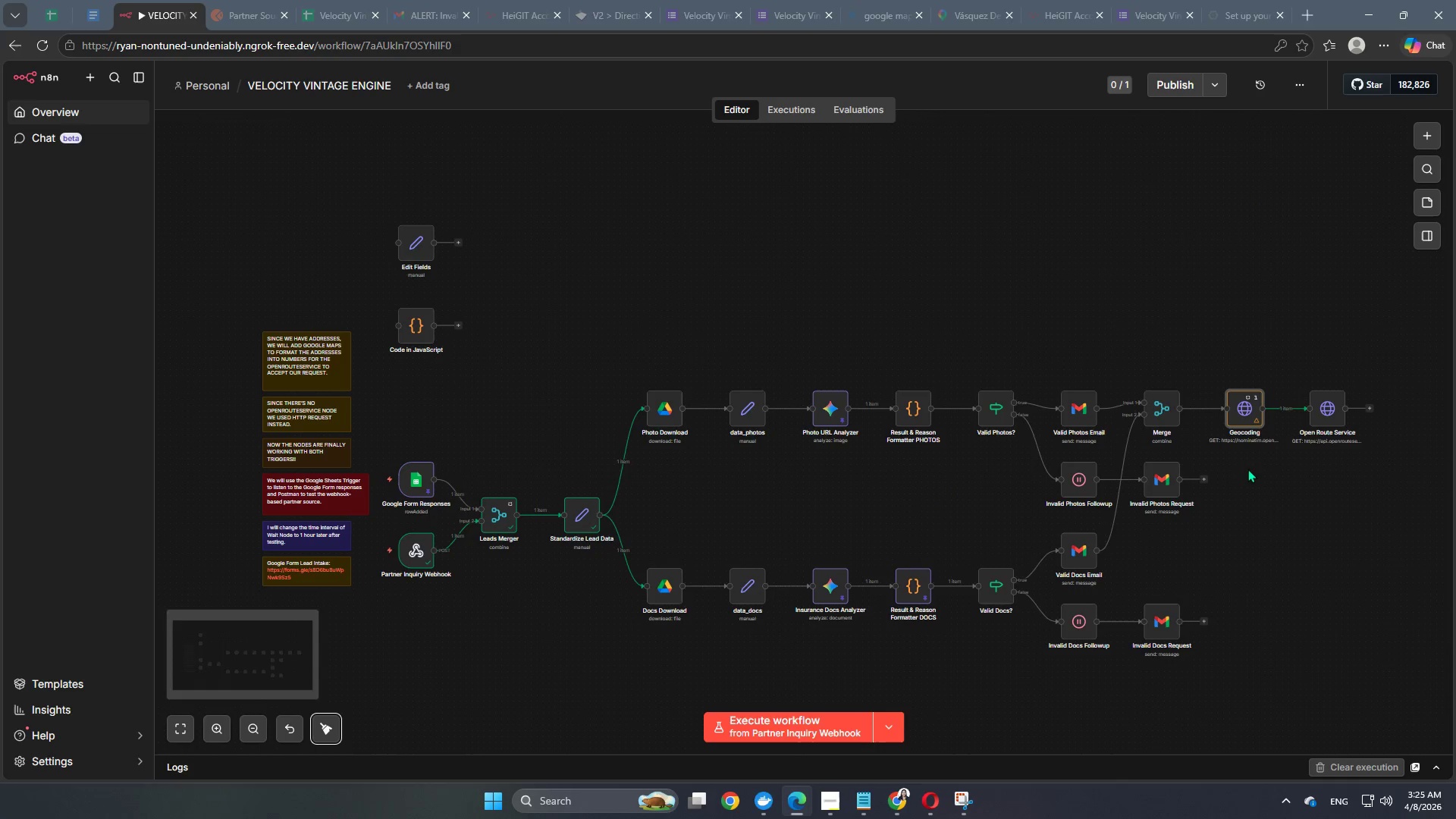 
hold_key(key=Space, duration=1.5)
 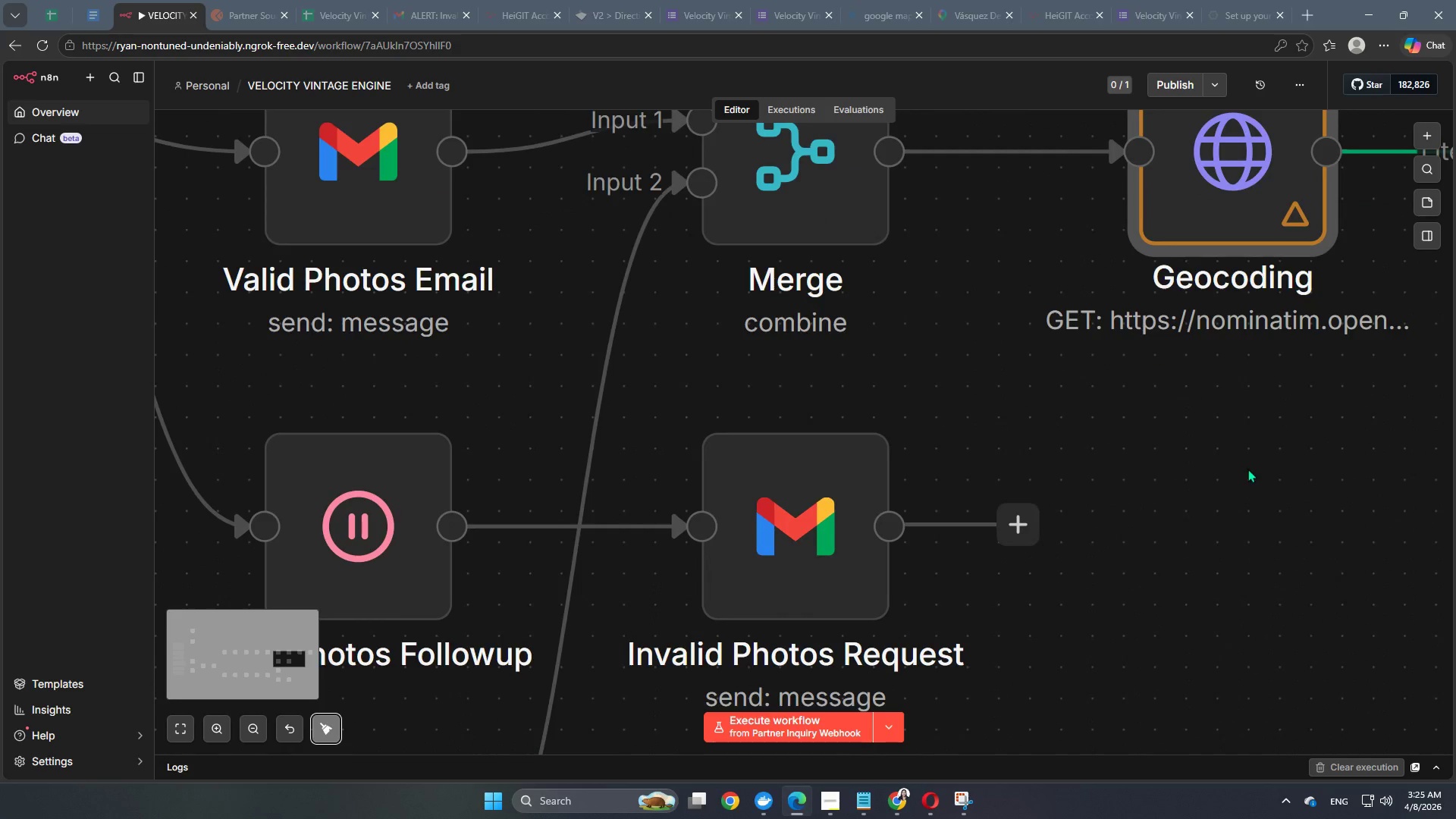 
scroll: coordinate [1254, 507], scroll_direction: up, amount: 11.0
 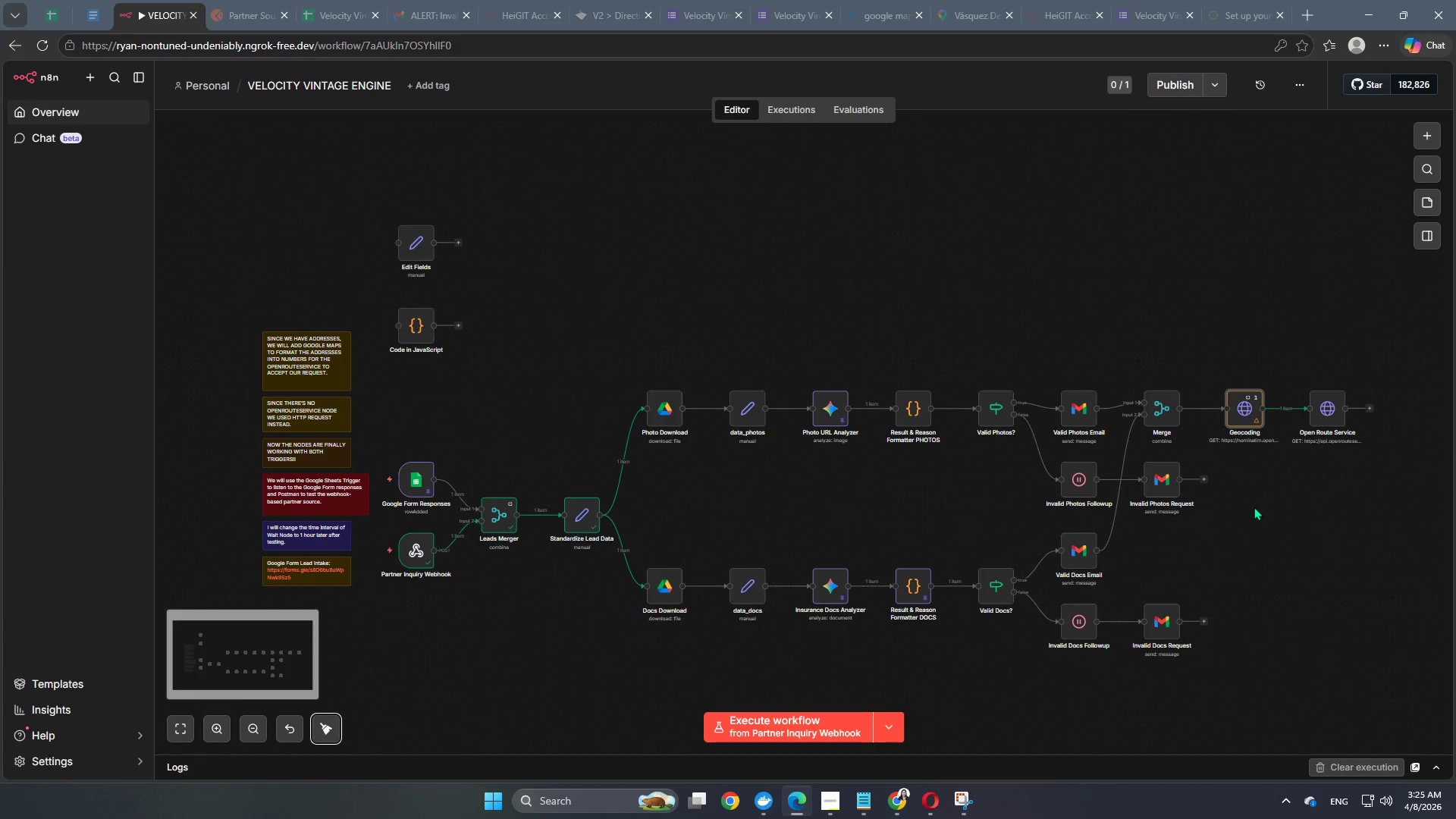 
hold_key(key=Space, duration=0.48)
 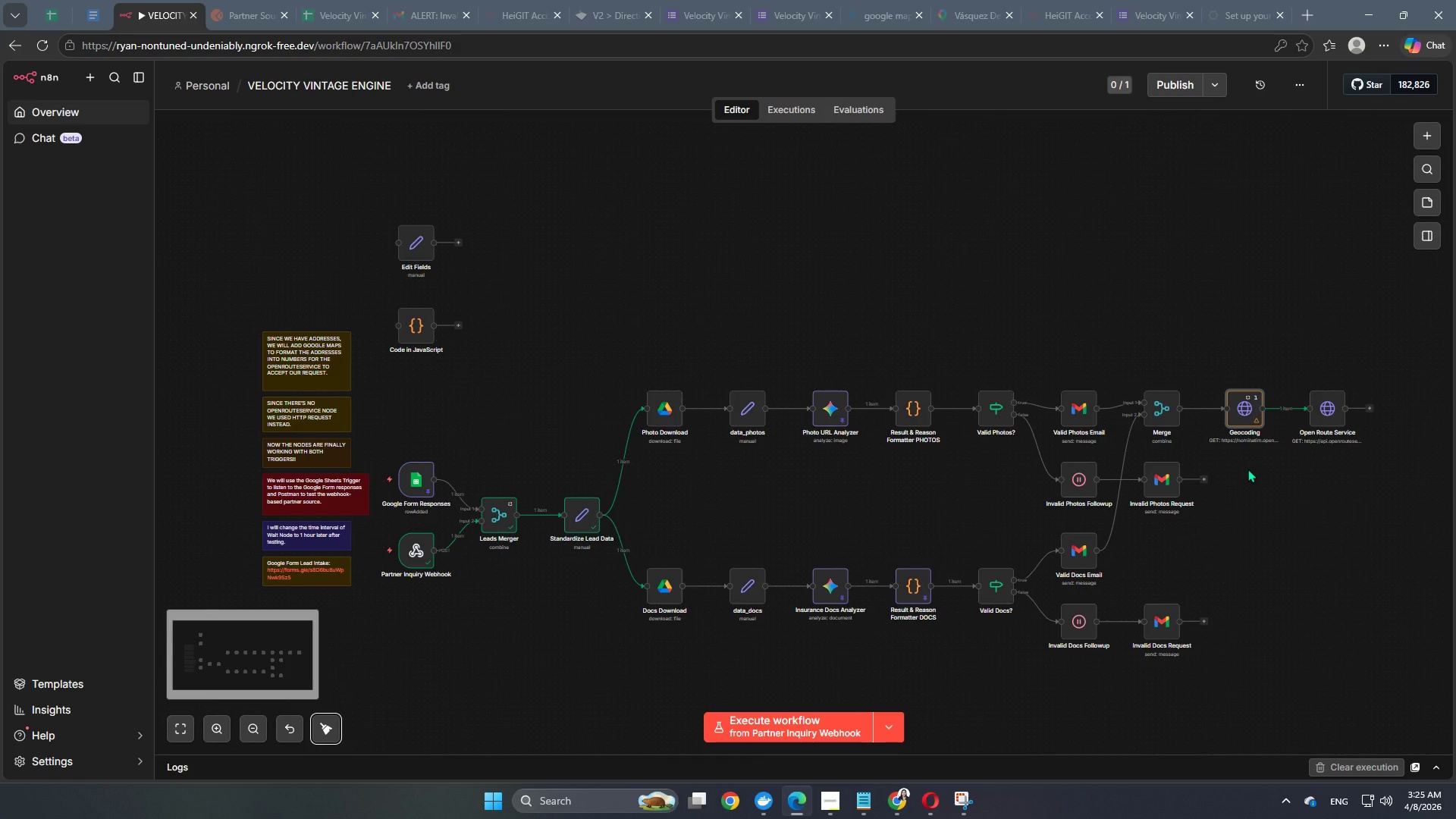 
hold_key(key=Space, duration=1.41)
 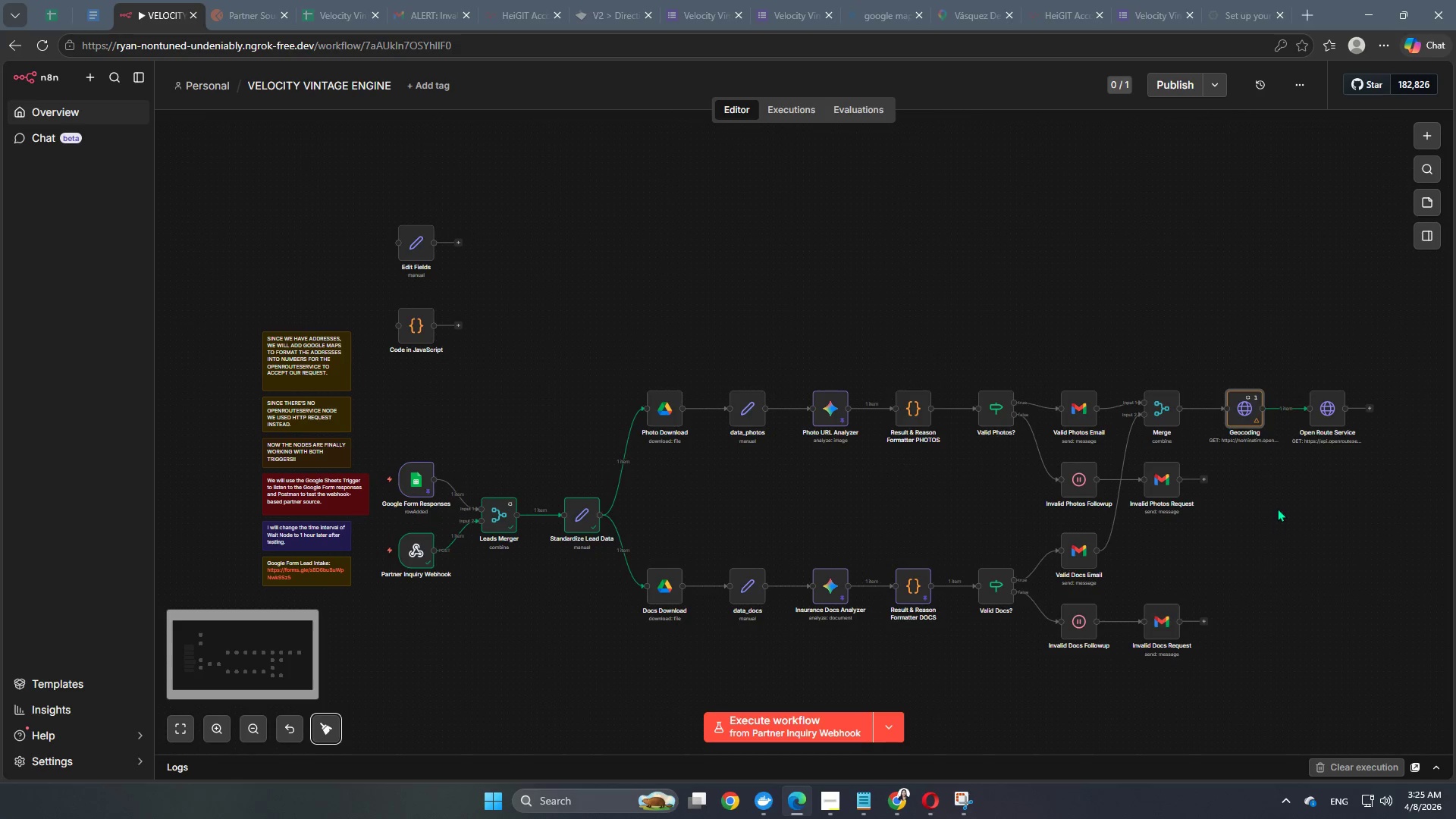 
scroll: coordinate [1247, 469], scroll_direction: up, amount: 12.0
 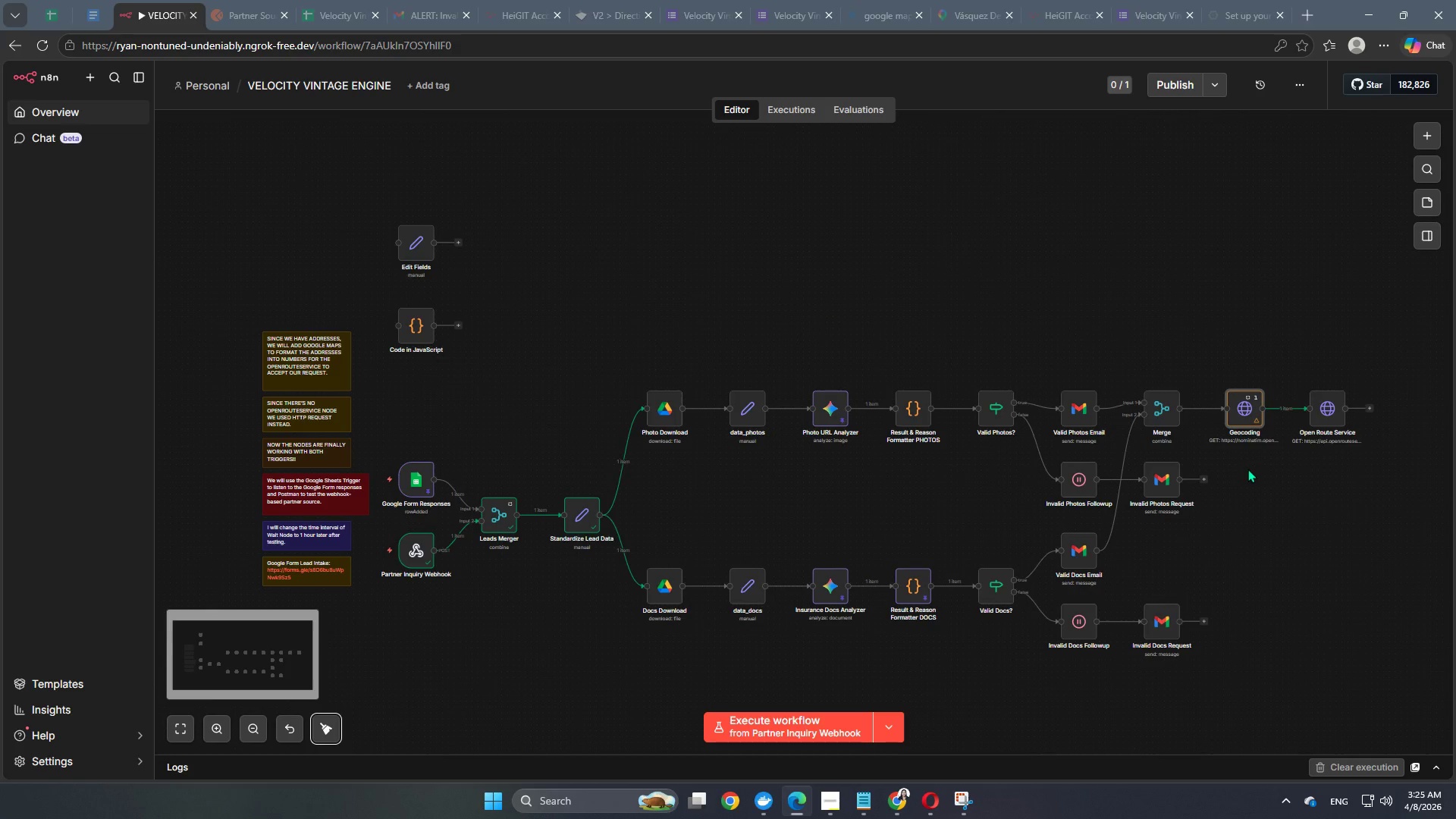 
left_click([1277, 508])
 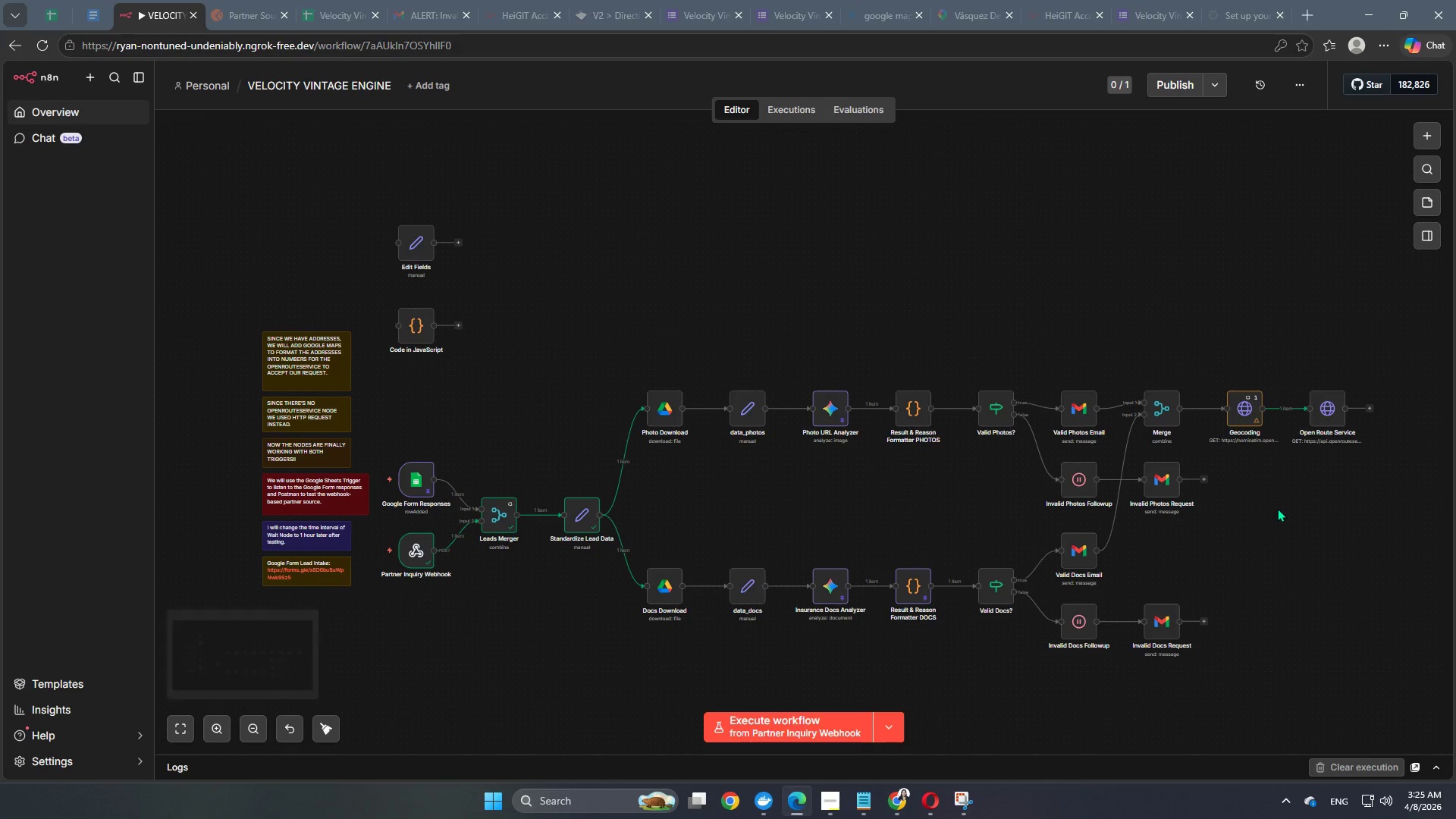 
hold_key(key=Space, duration=1.52)
 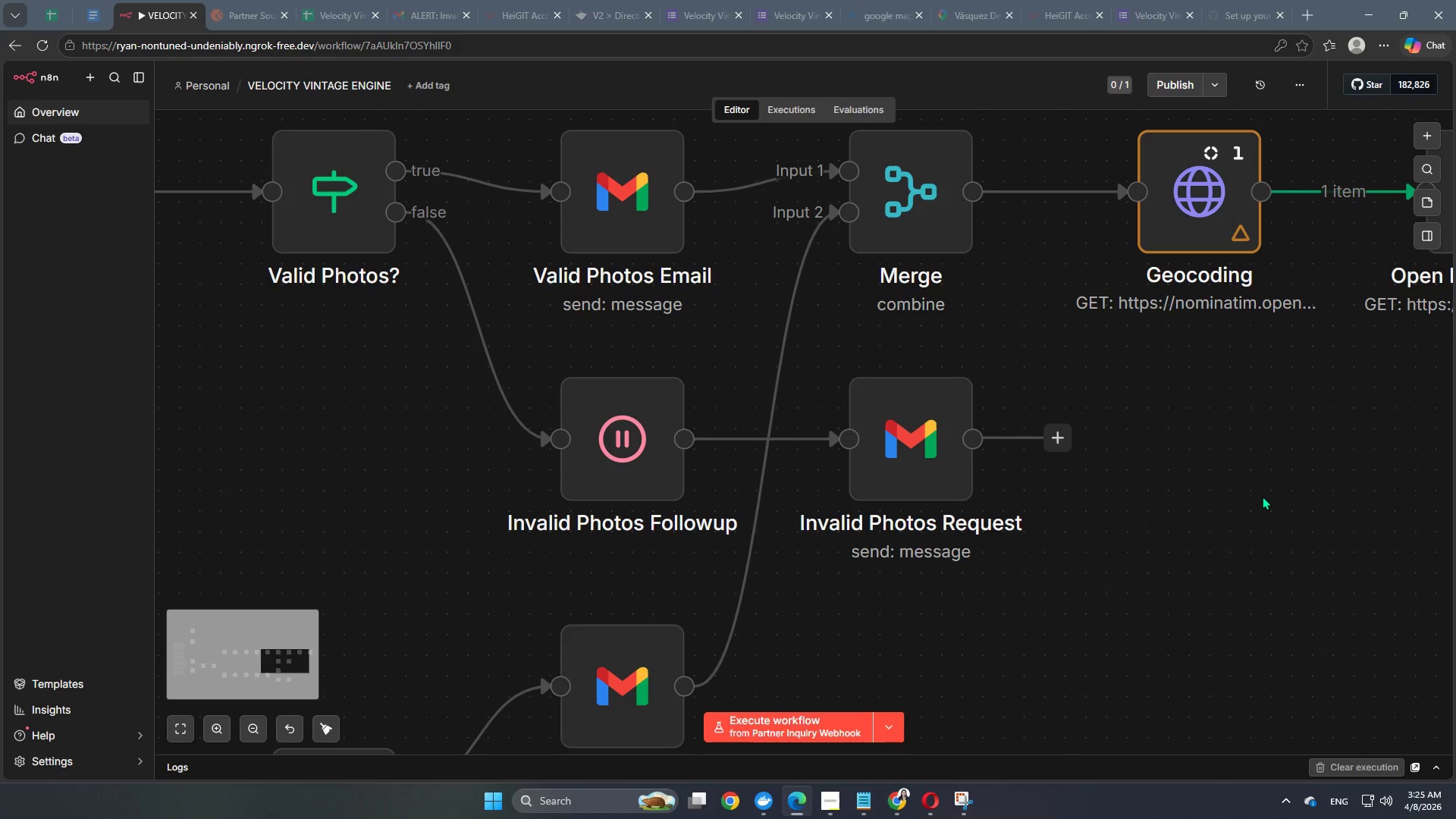 
scroll: coordinate [1247, 469], scroll_direction: none, amount: 0.0
 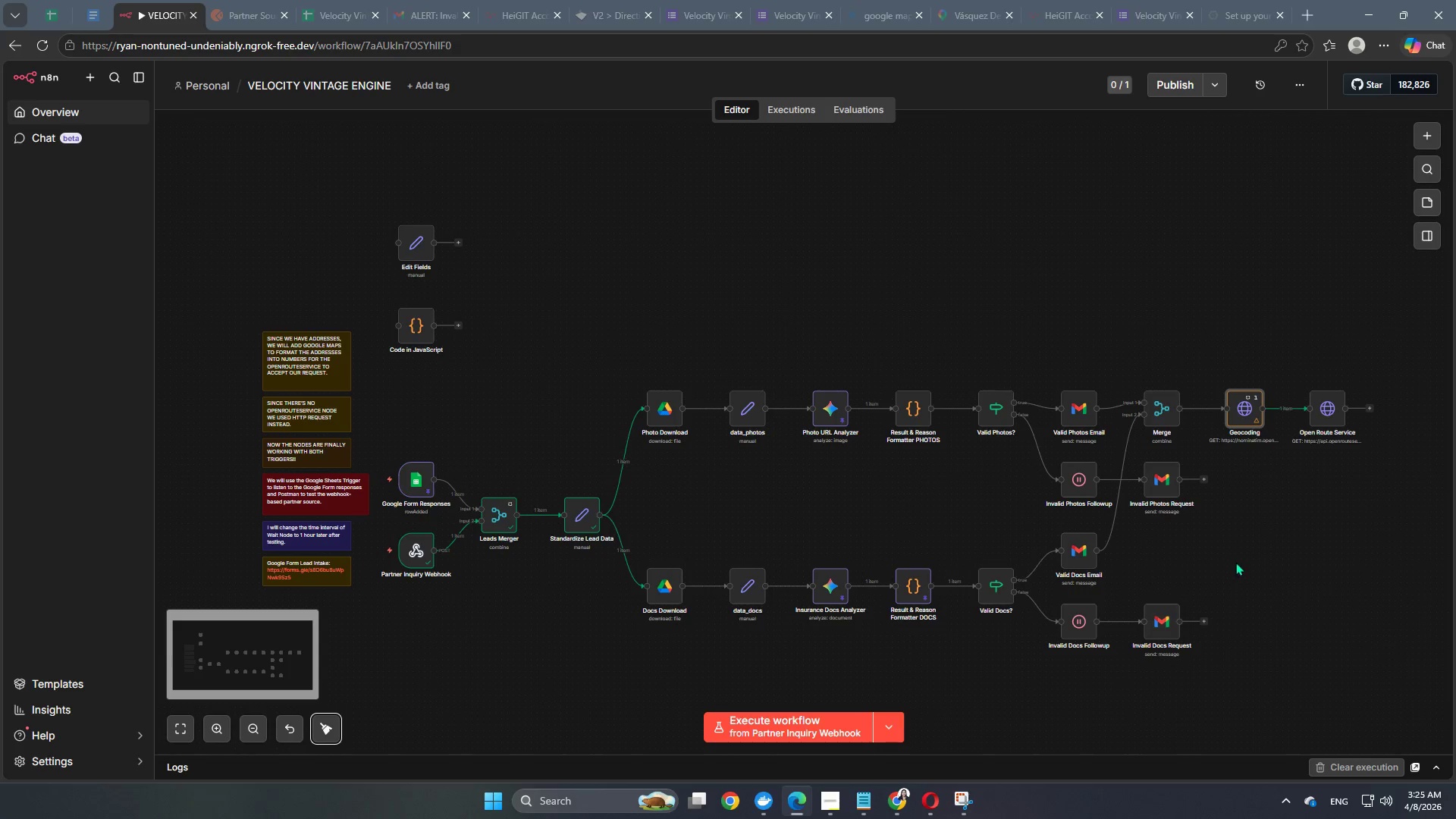 
hold_key(key=Space, duration=0.41)
 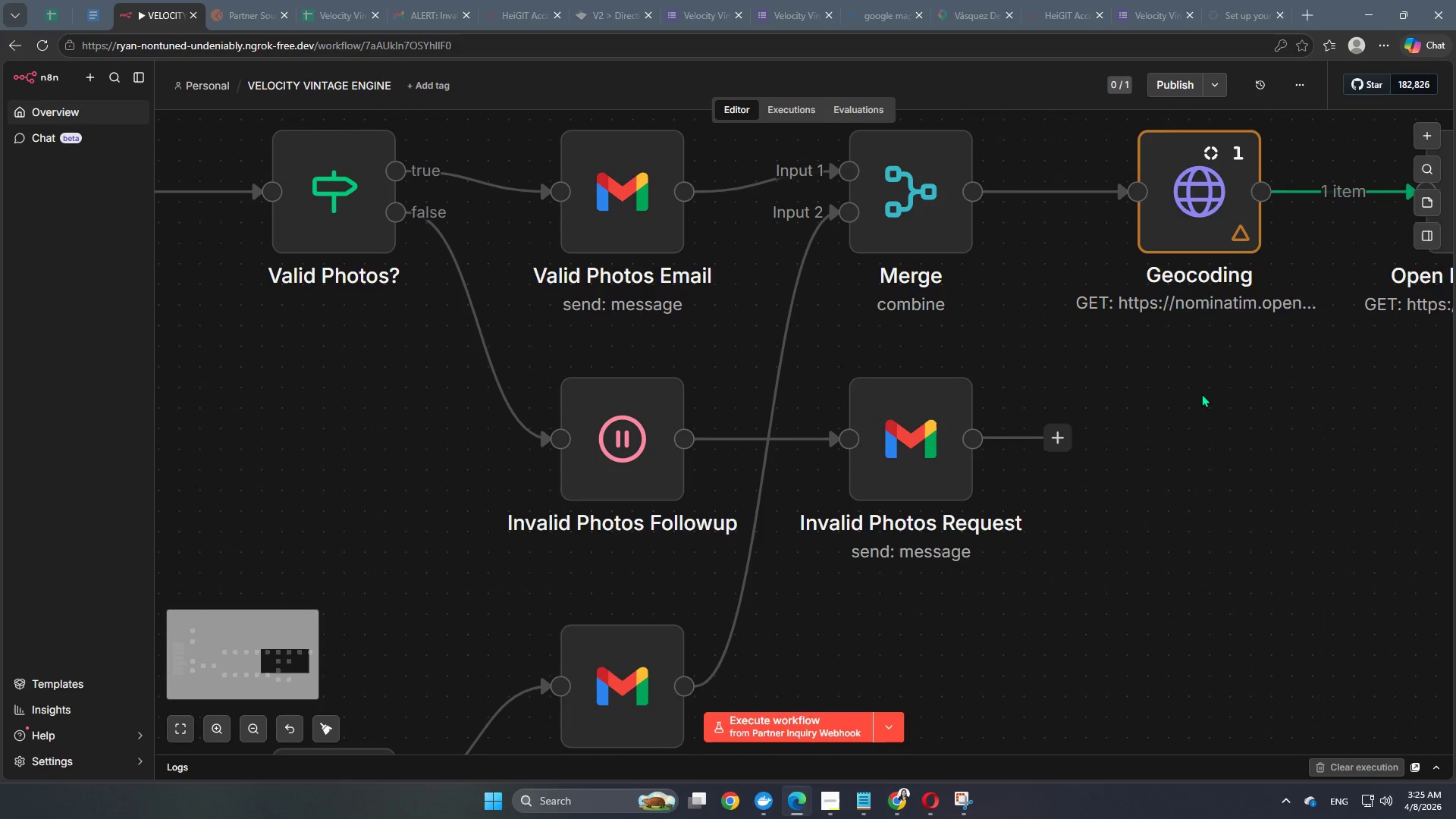 
hold_key(key=Space, duration=0.72)
 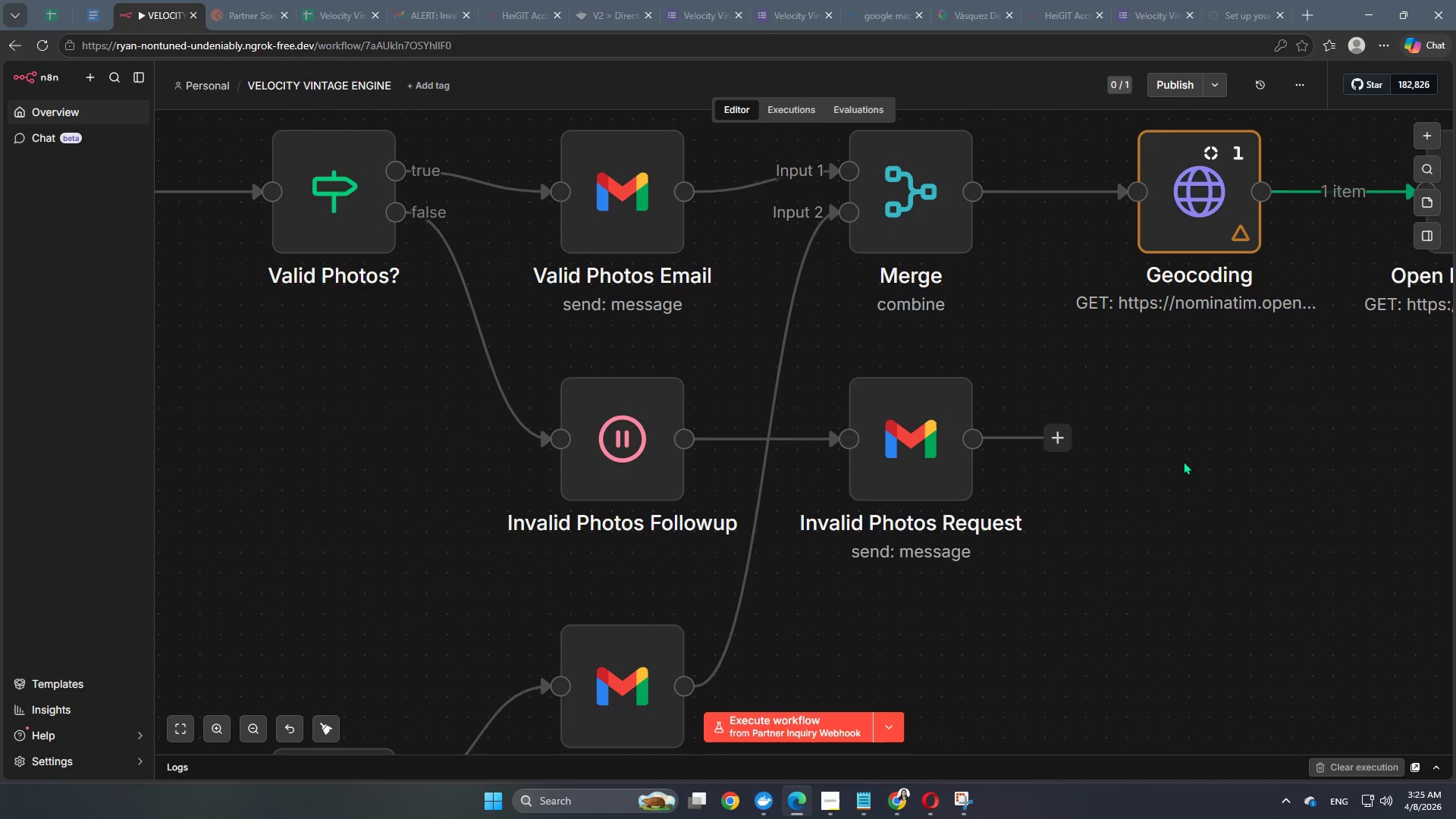 
scroll: coordinate [1262, 496], scroll_direction: up, amount: 9.0
 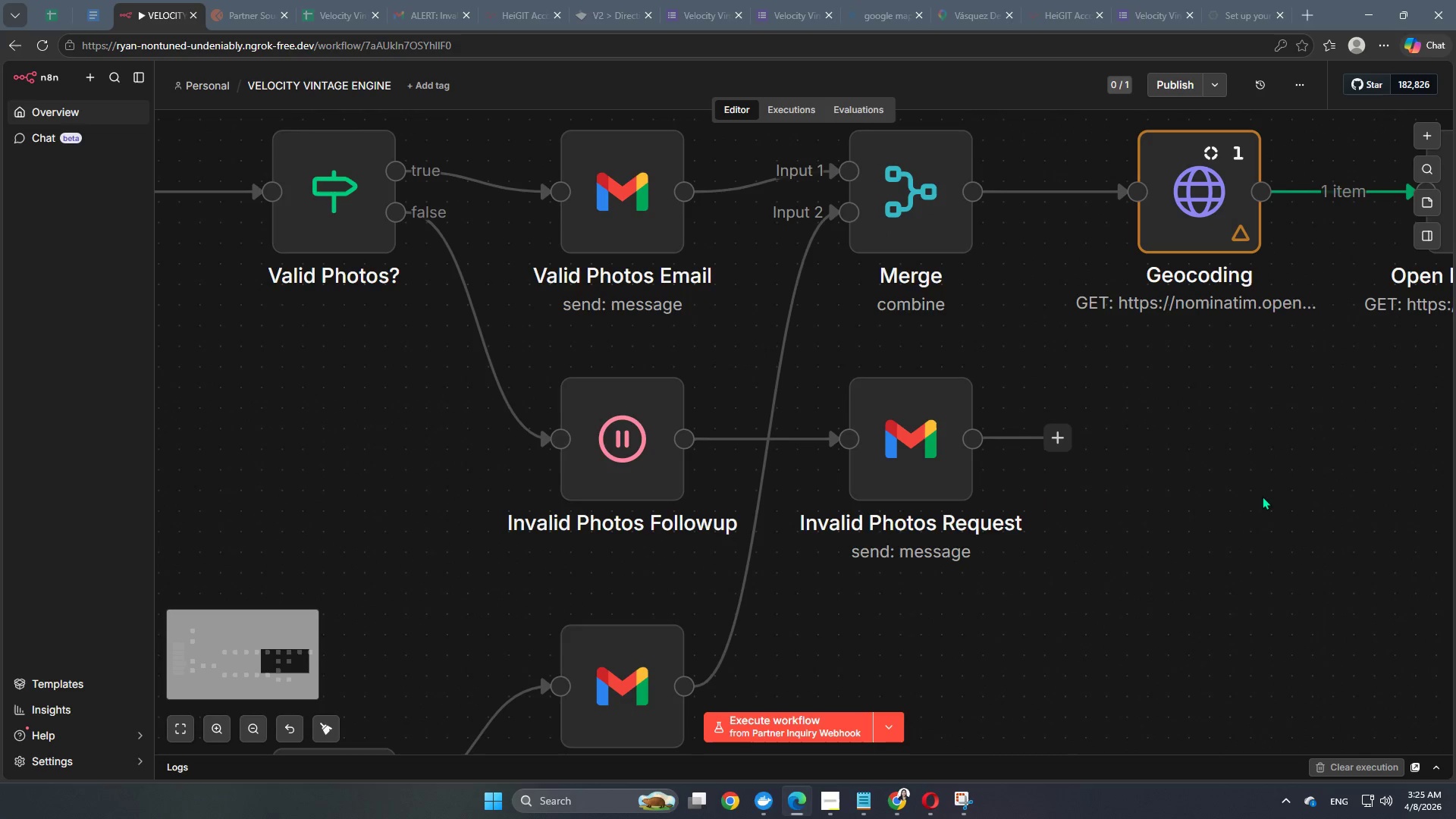 
left_click([1183, 461])
 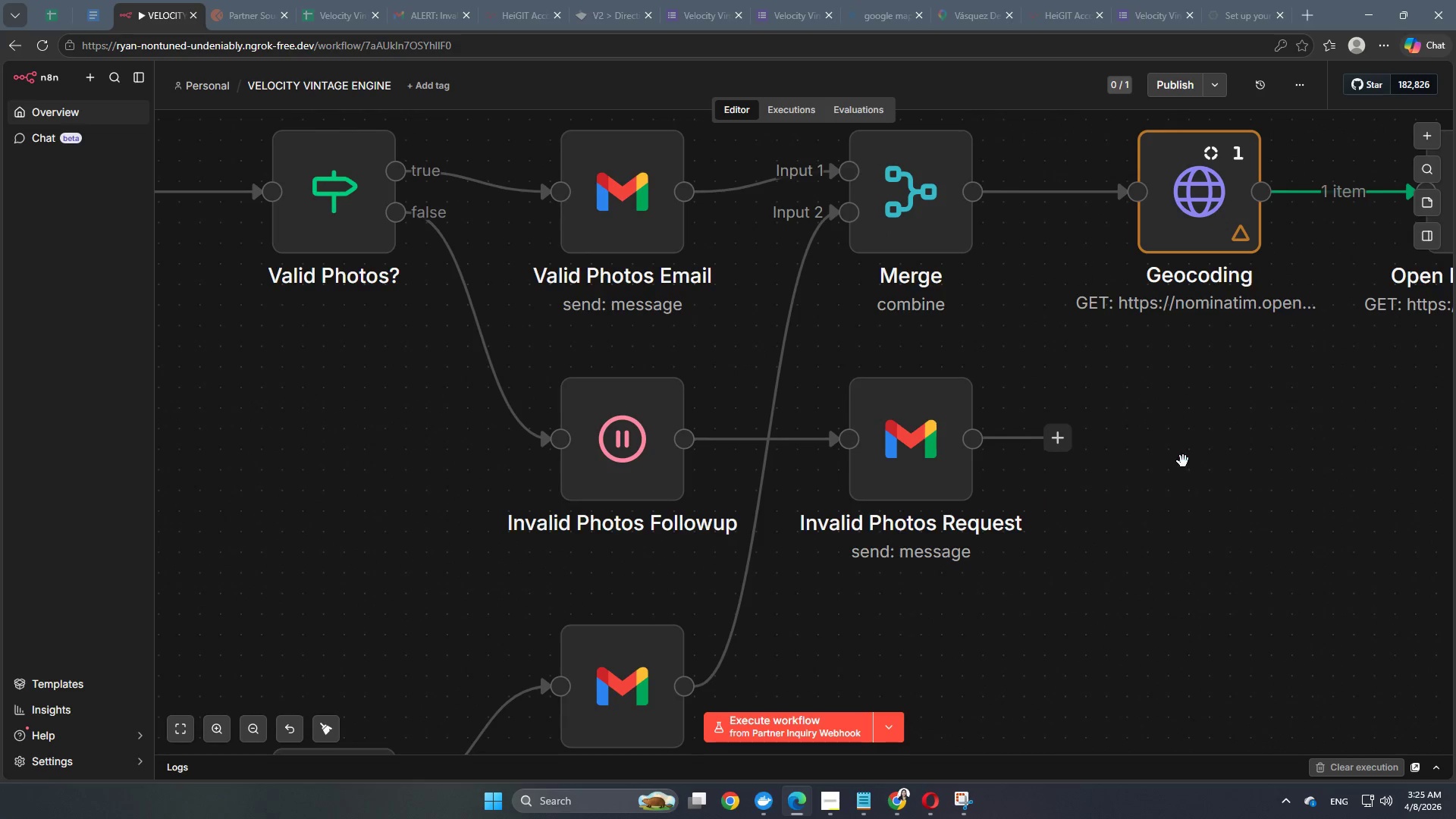 
hold_key(key=Space, duration=0.91)
 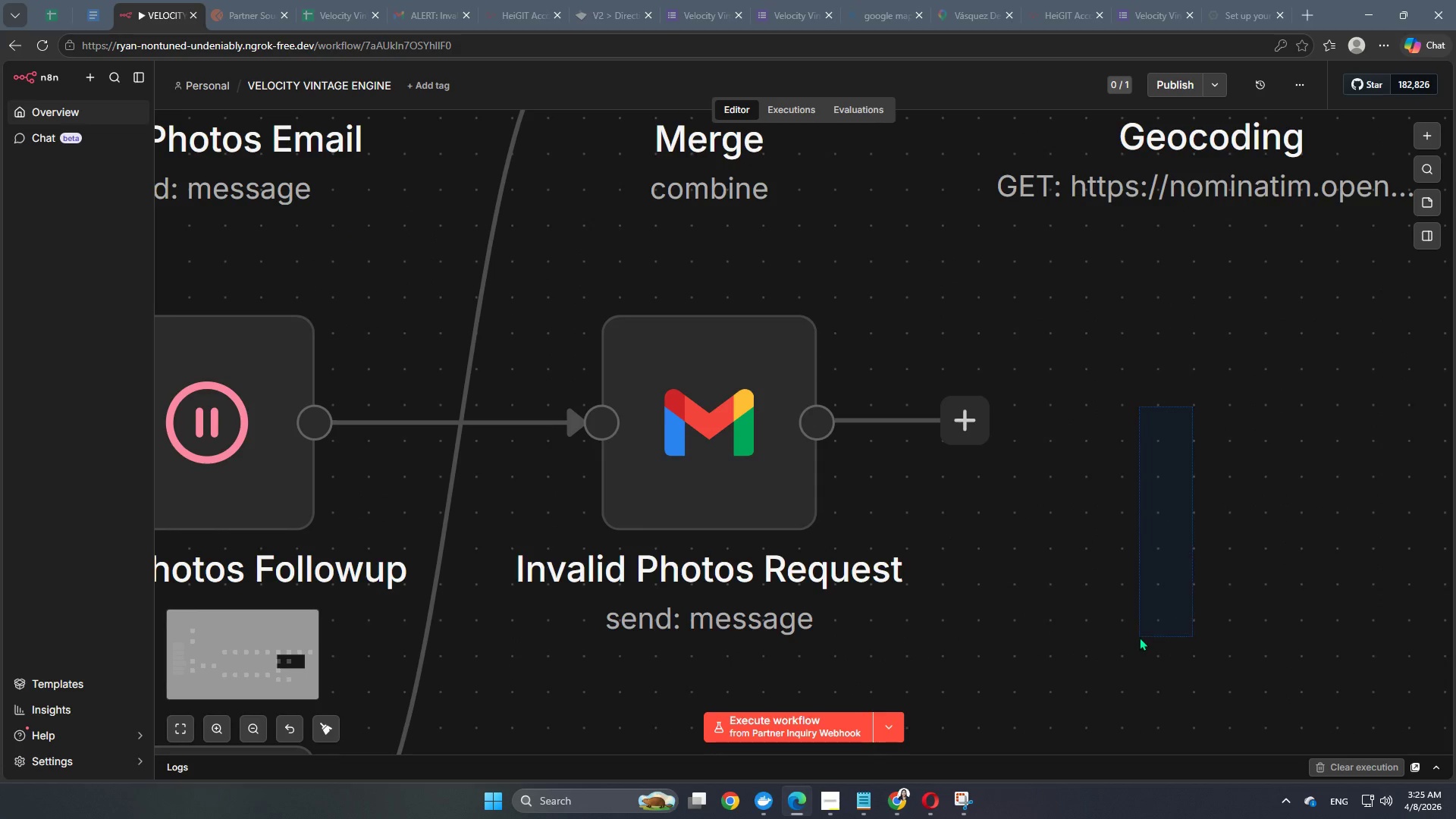 
left_click_drag(start_coordinate=[1193, 406], to_coordinate=[1139, 637])
 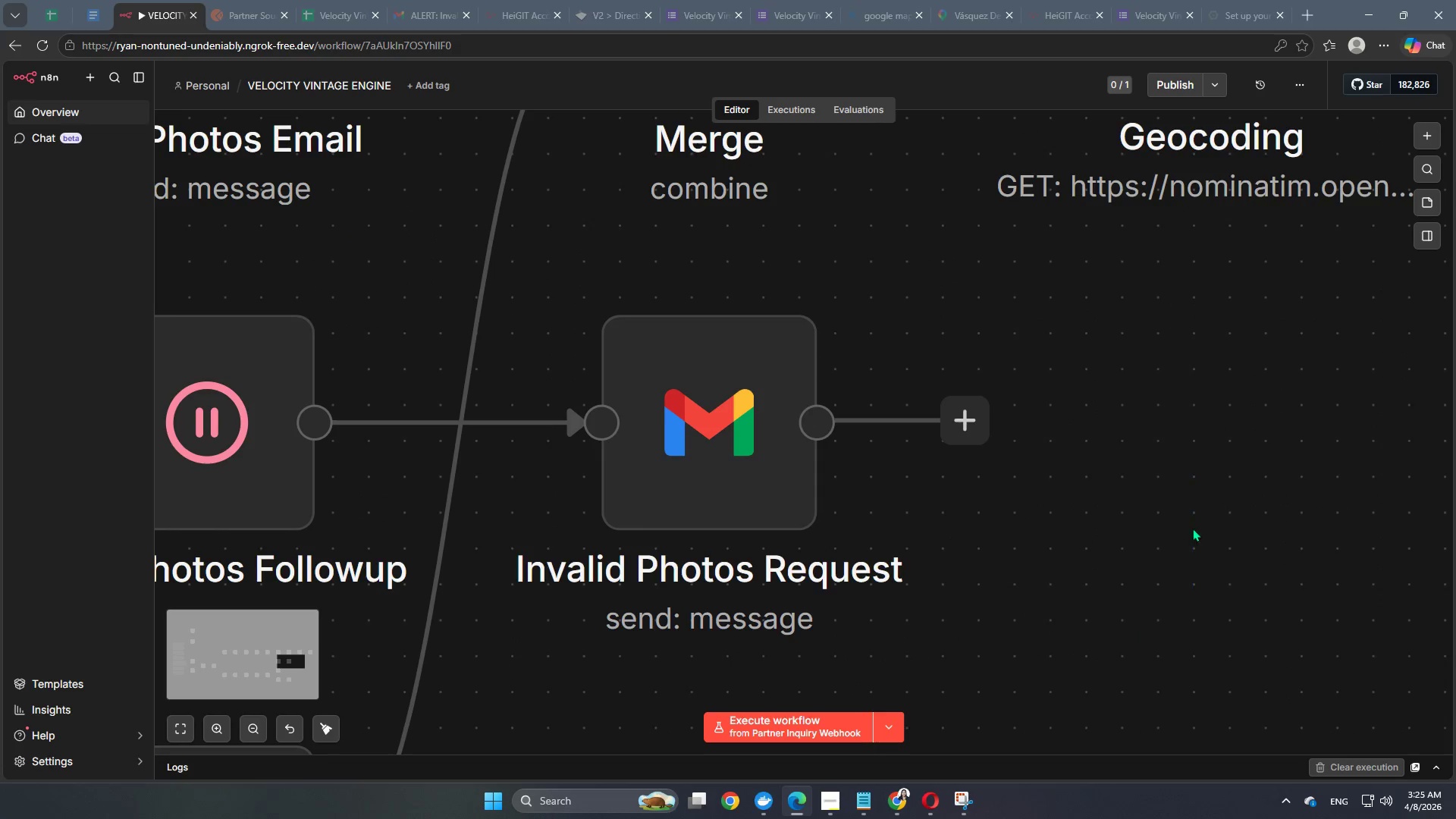 
hold_key(key=Space, duration=0.95)
 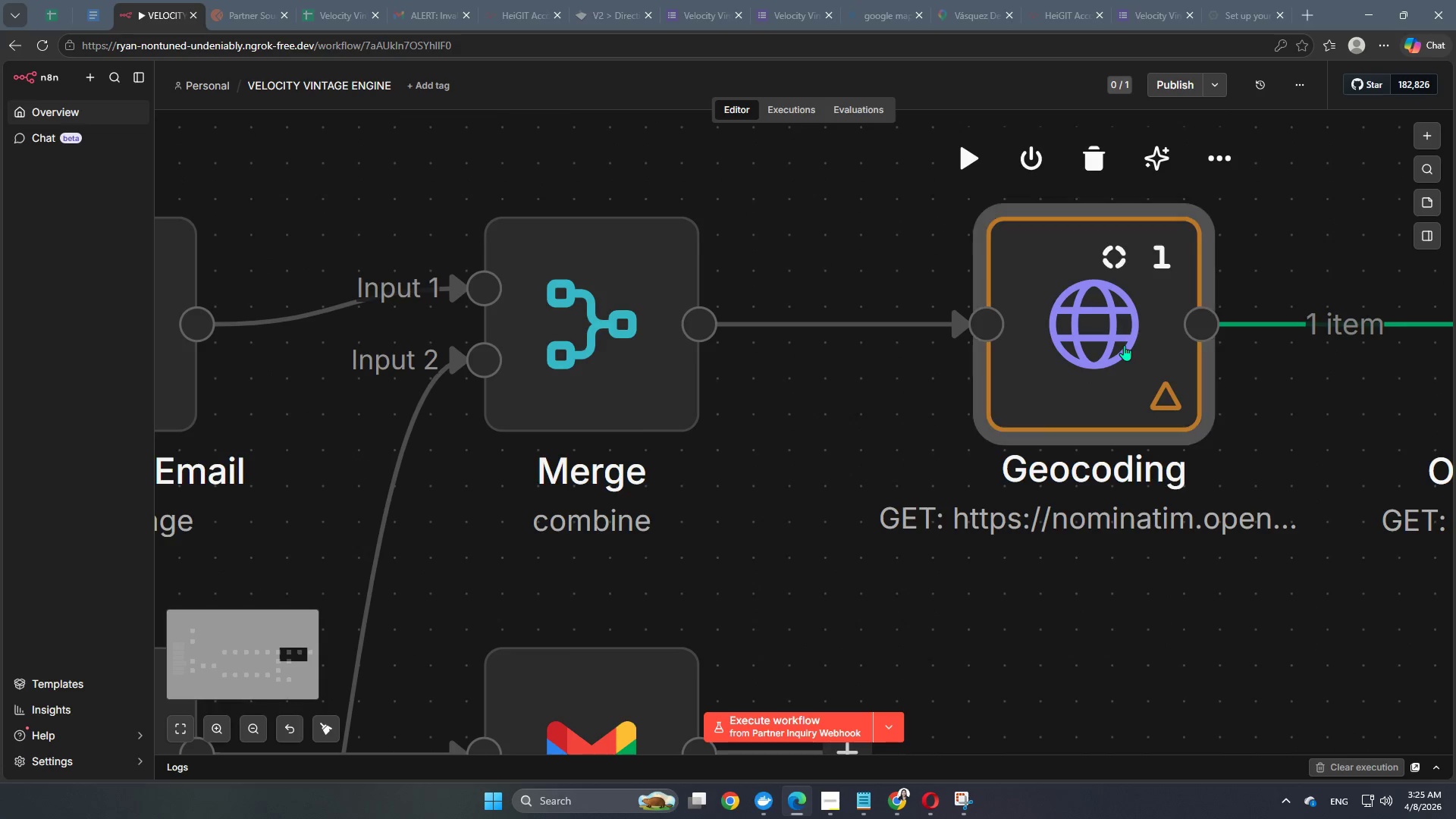 
left_click_drag(start_coordinate=[1210, 466], to_coordinate=[1093, 798])
 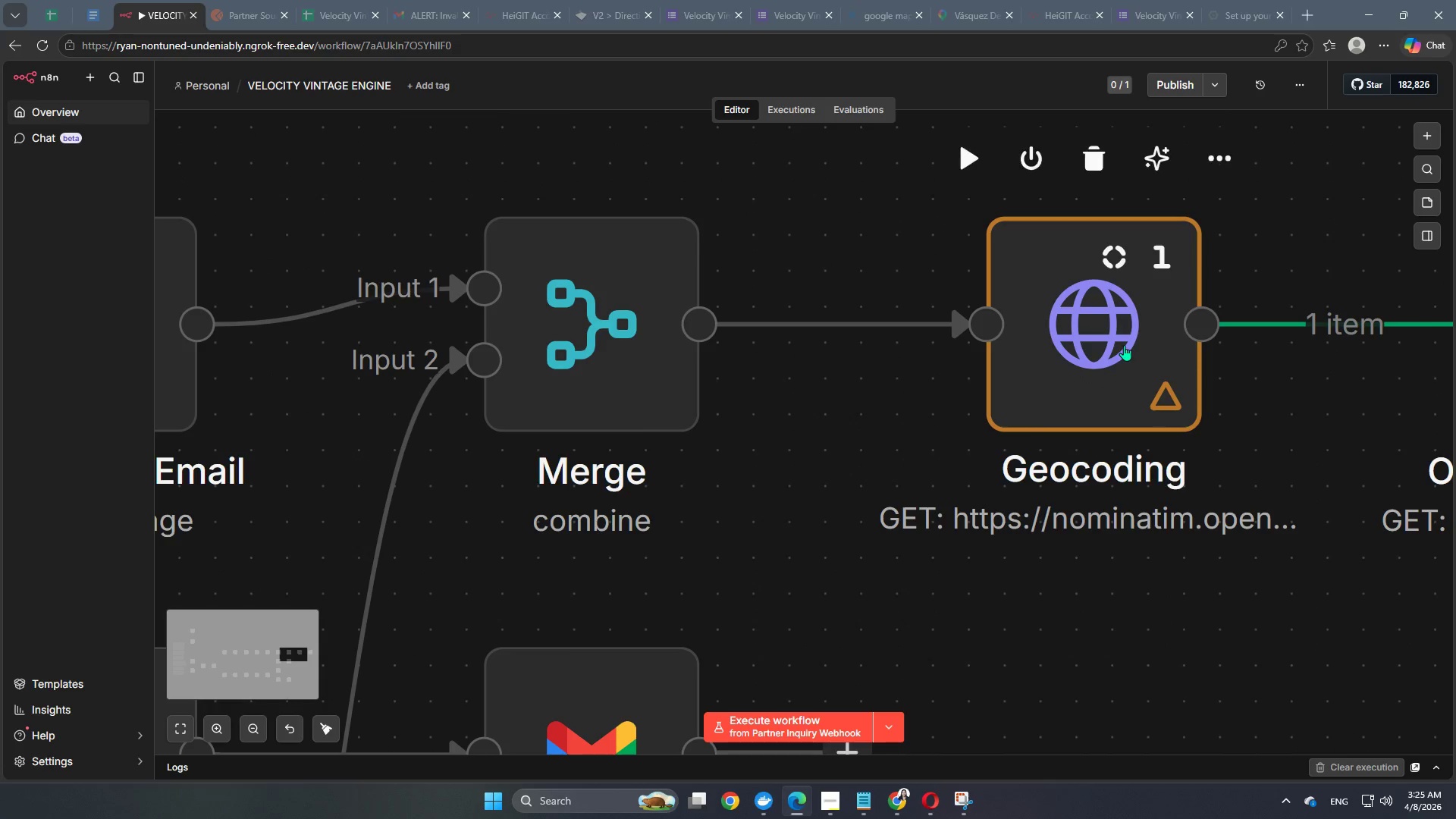 
scroll: coordinate [1183, 461], scroll_direction: up, amount: 4.0
 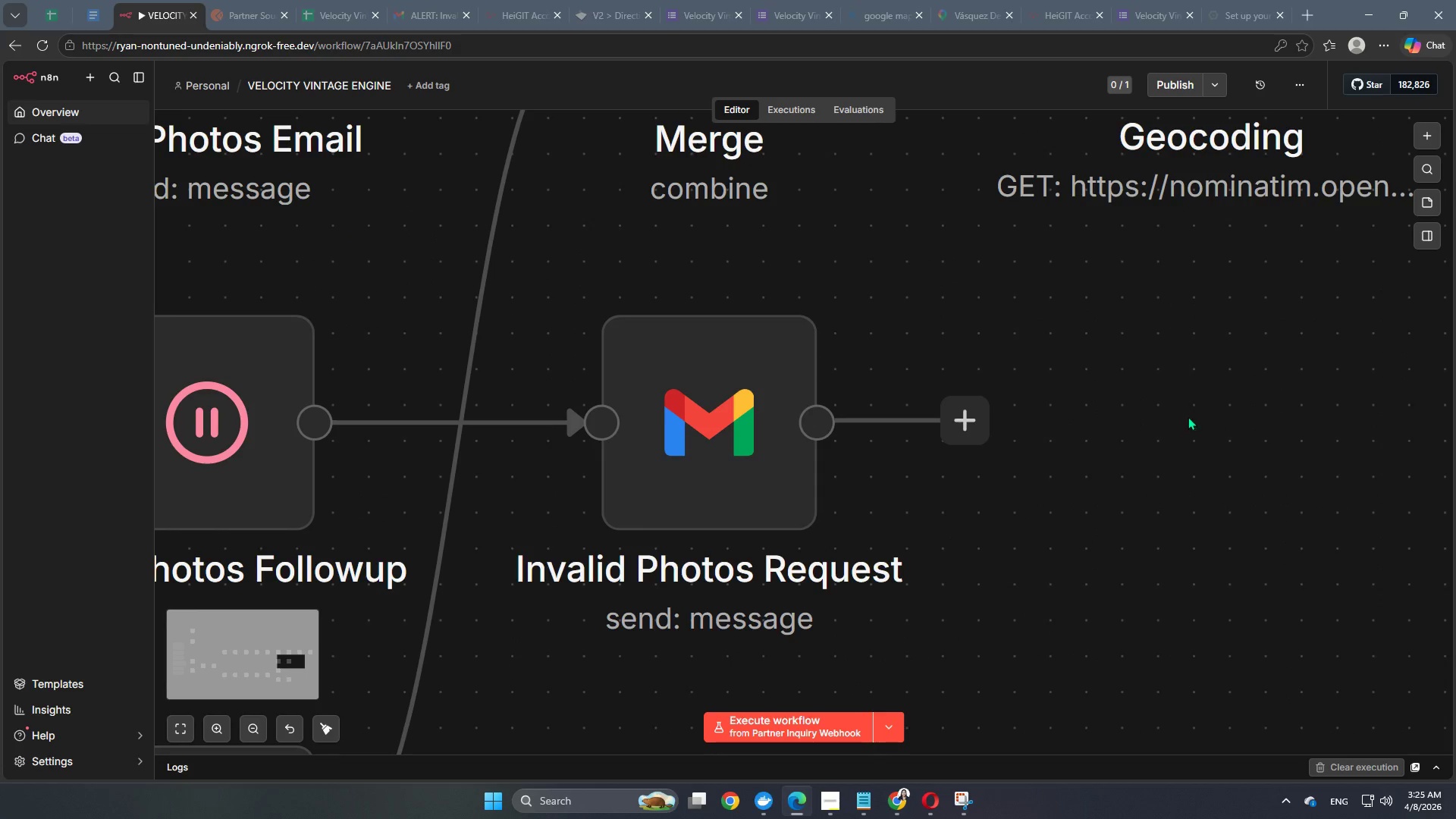 
double_click([1124, 345])
 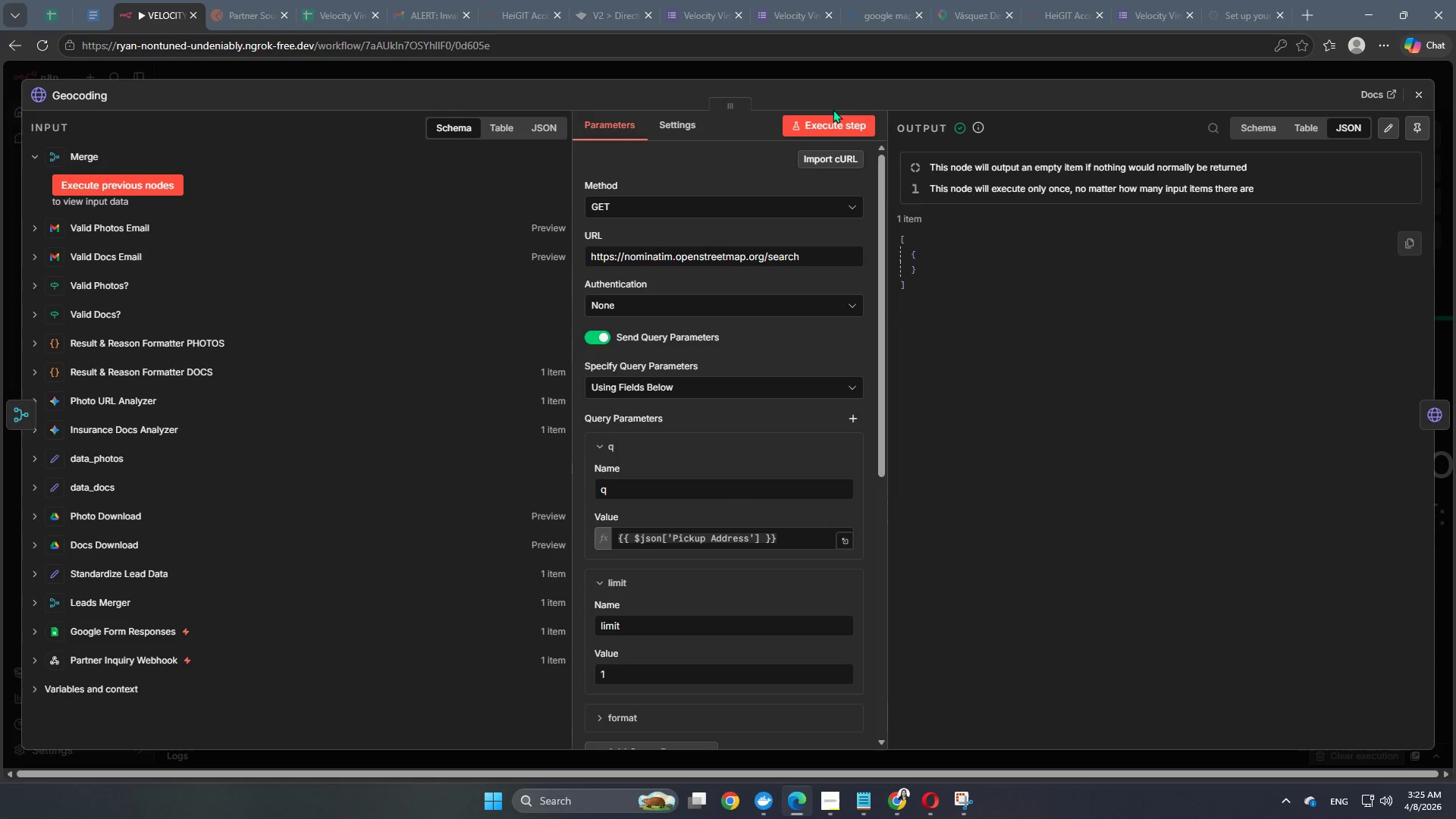 
left_click([823, 130])
 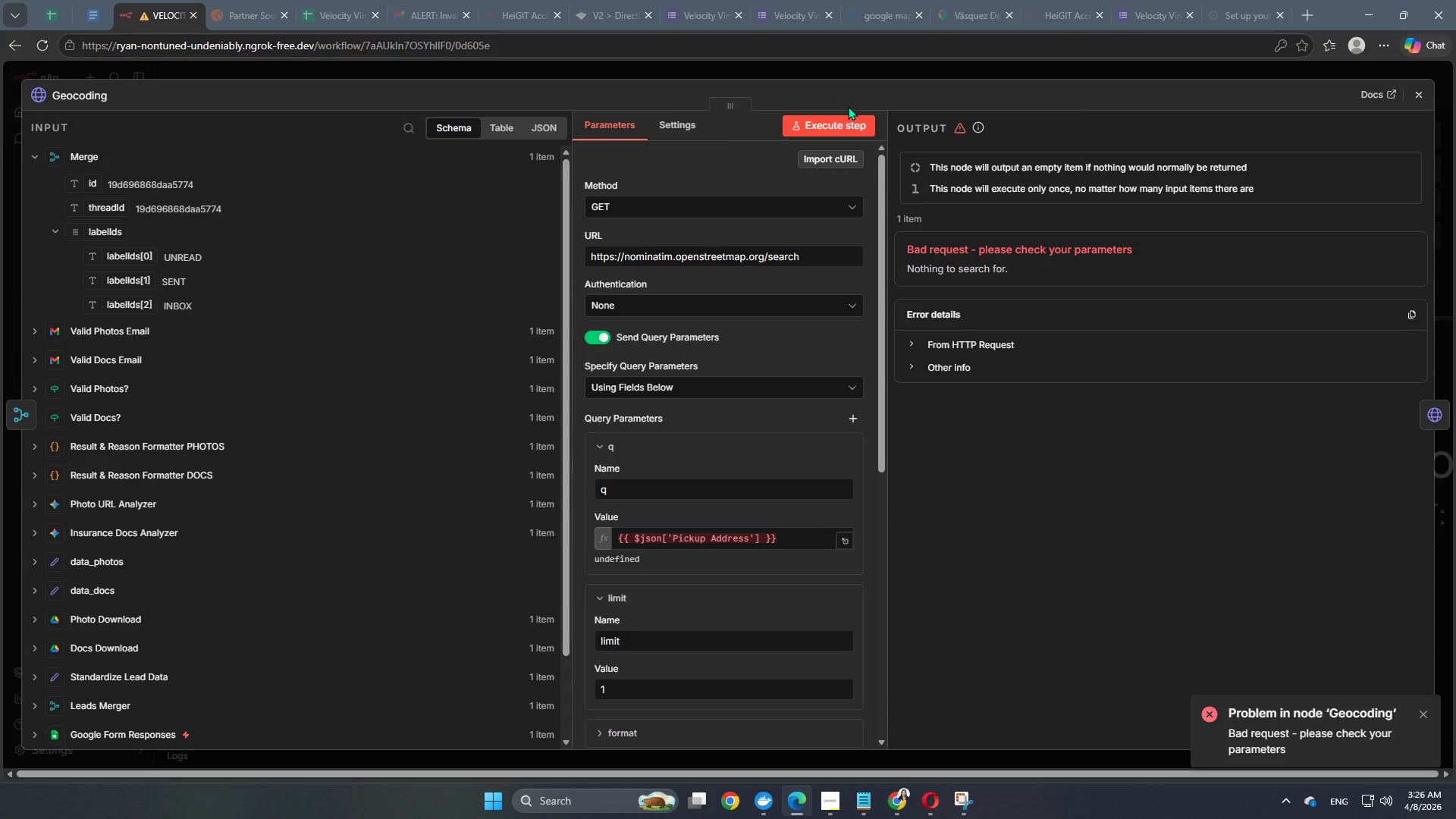 
wait(36.0)
 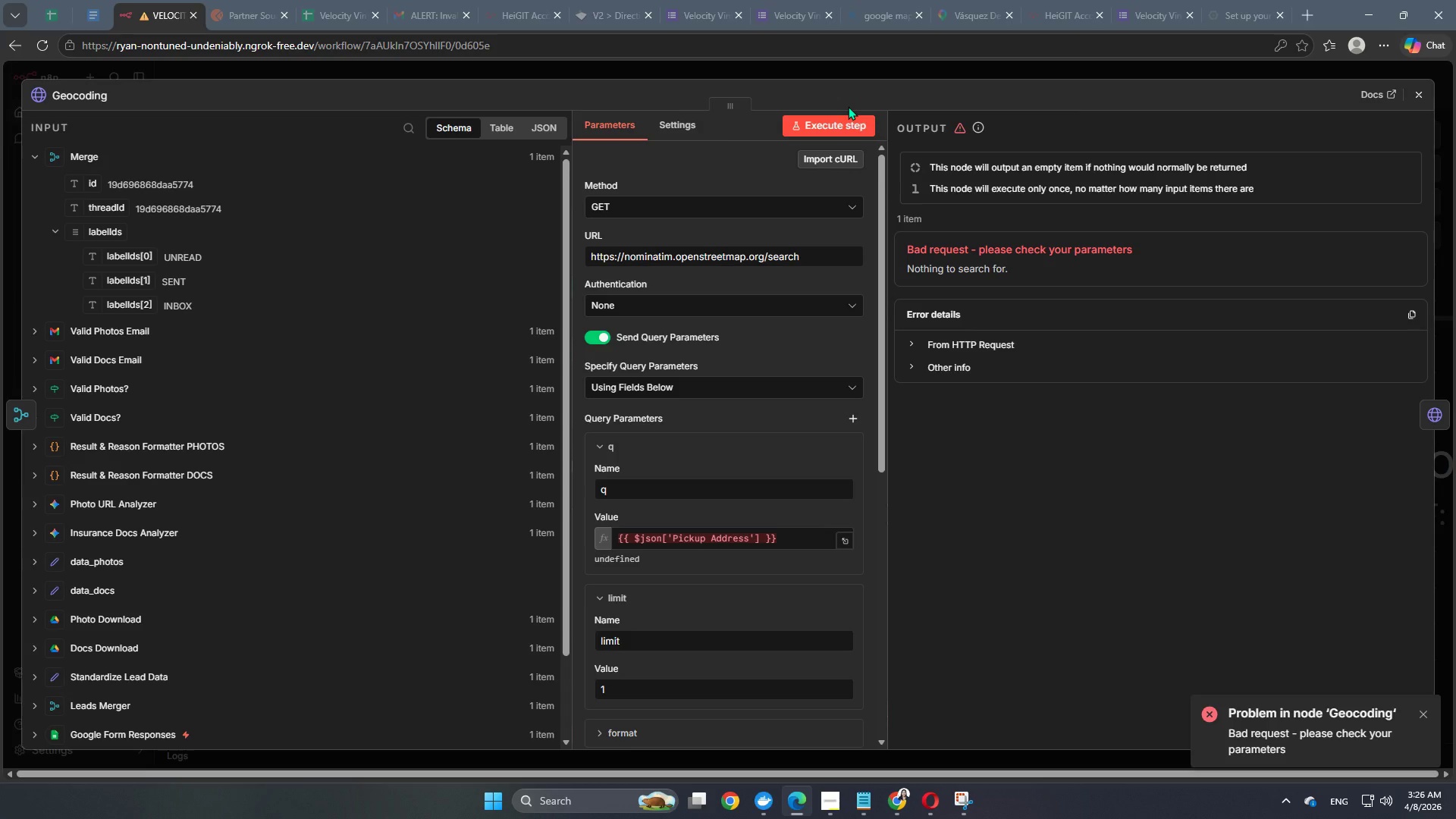 
left_click_drag(start_coordinate=[783, 544], to_coordinate=[578, 538])
 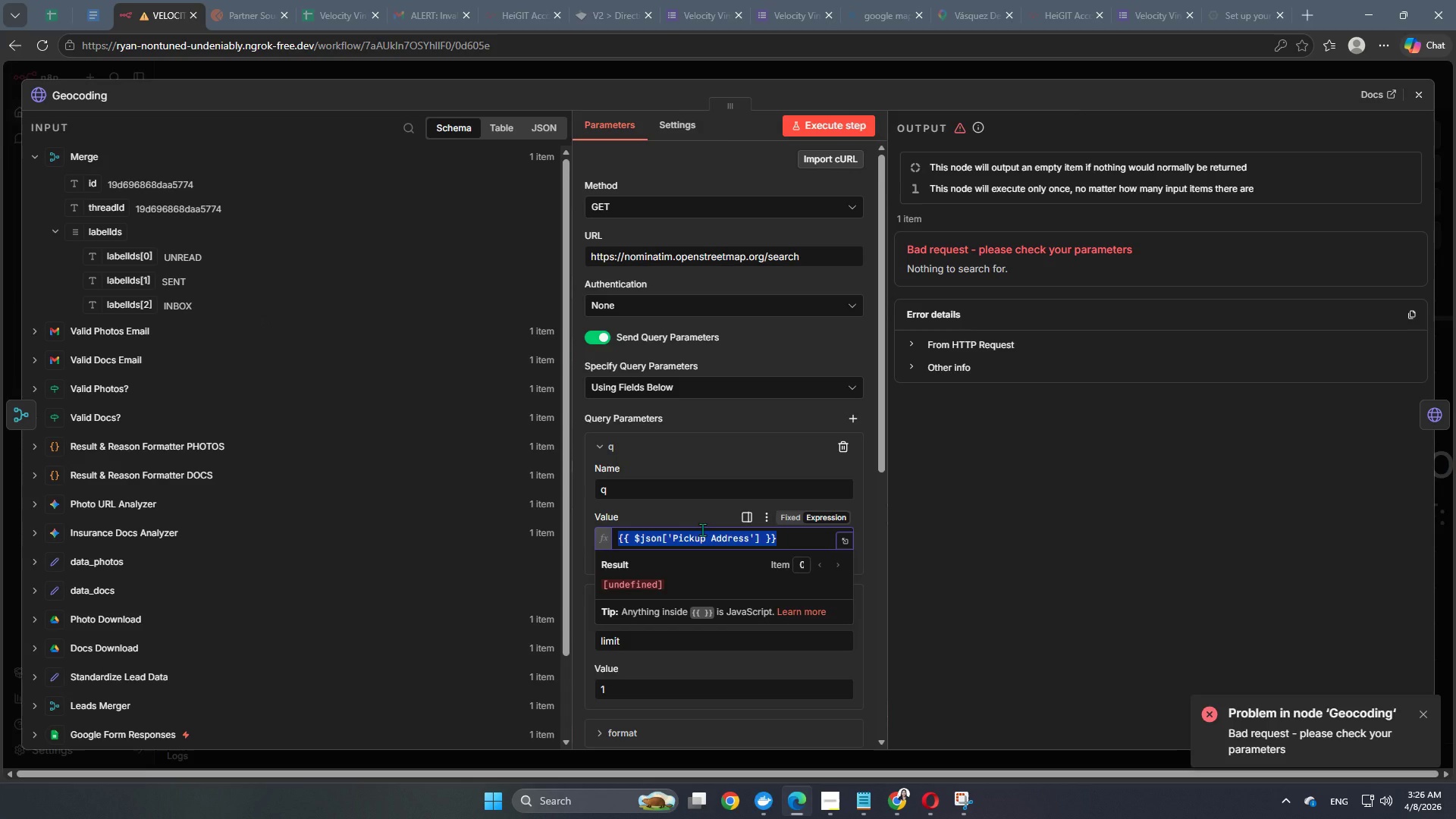 
key(Backspace)
 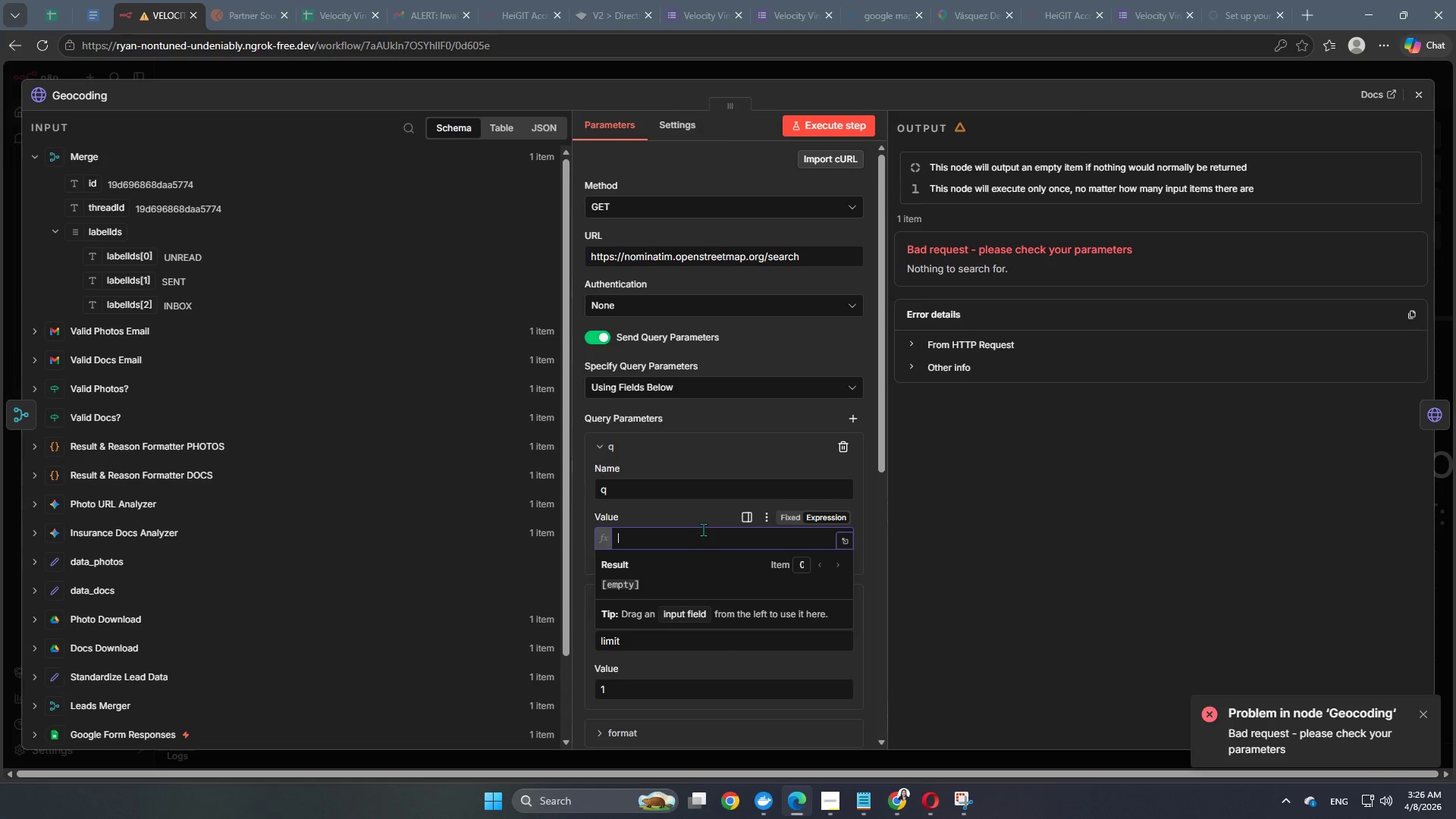 
type(Philippines)
 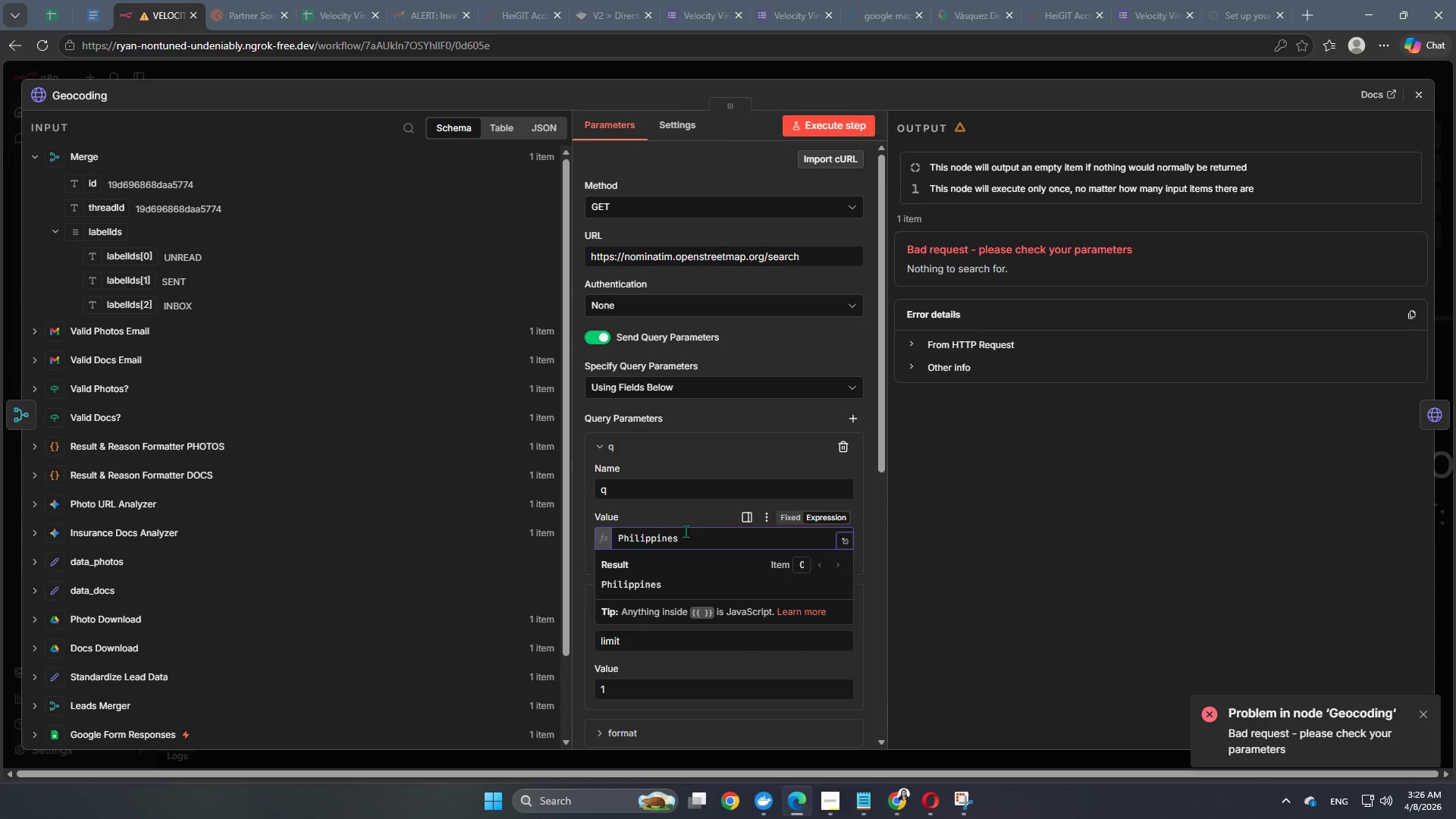 
left_click([703, 513])
 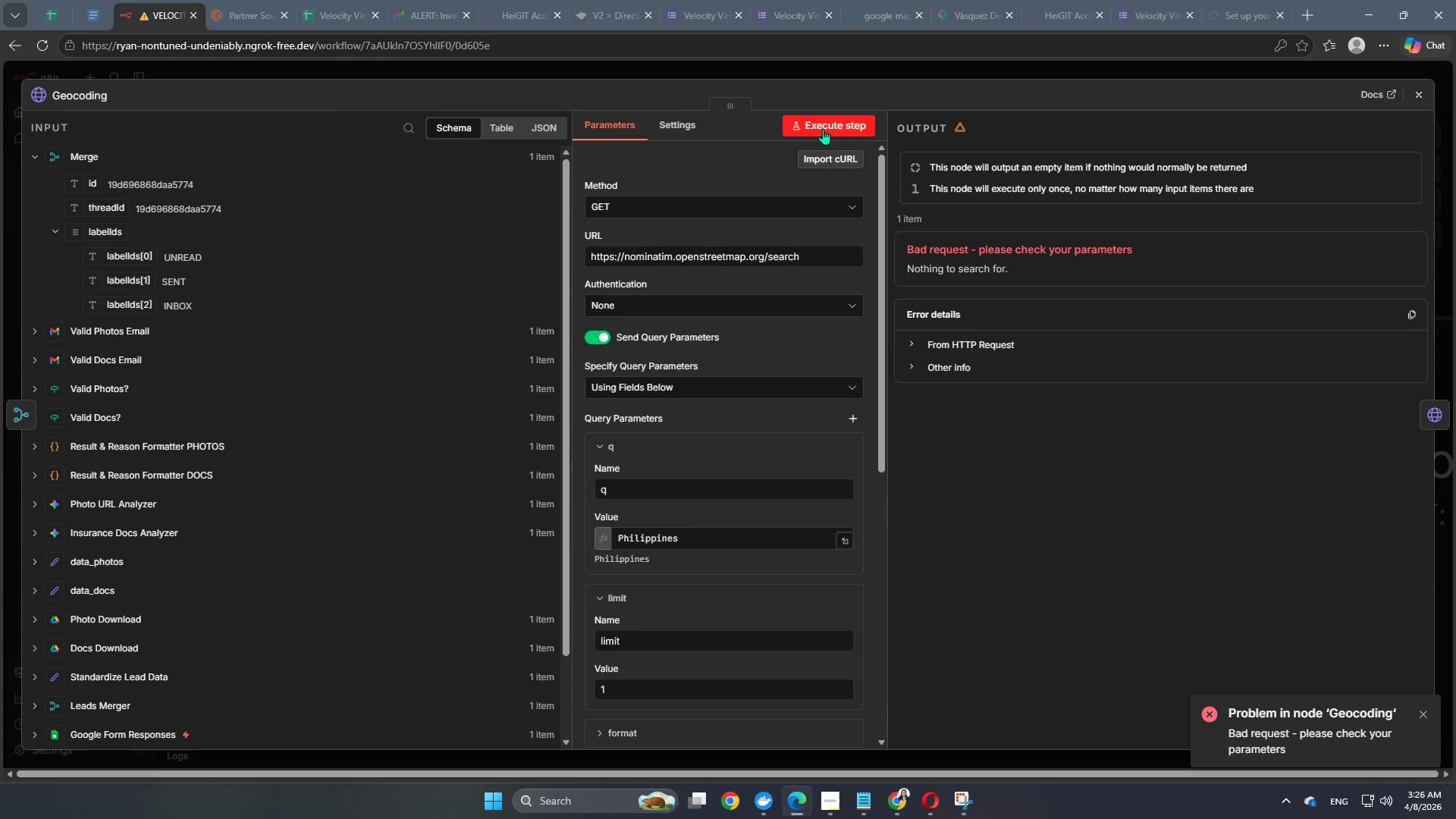 
left_click([823, 129])
 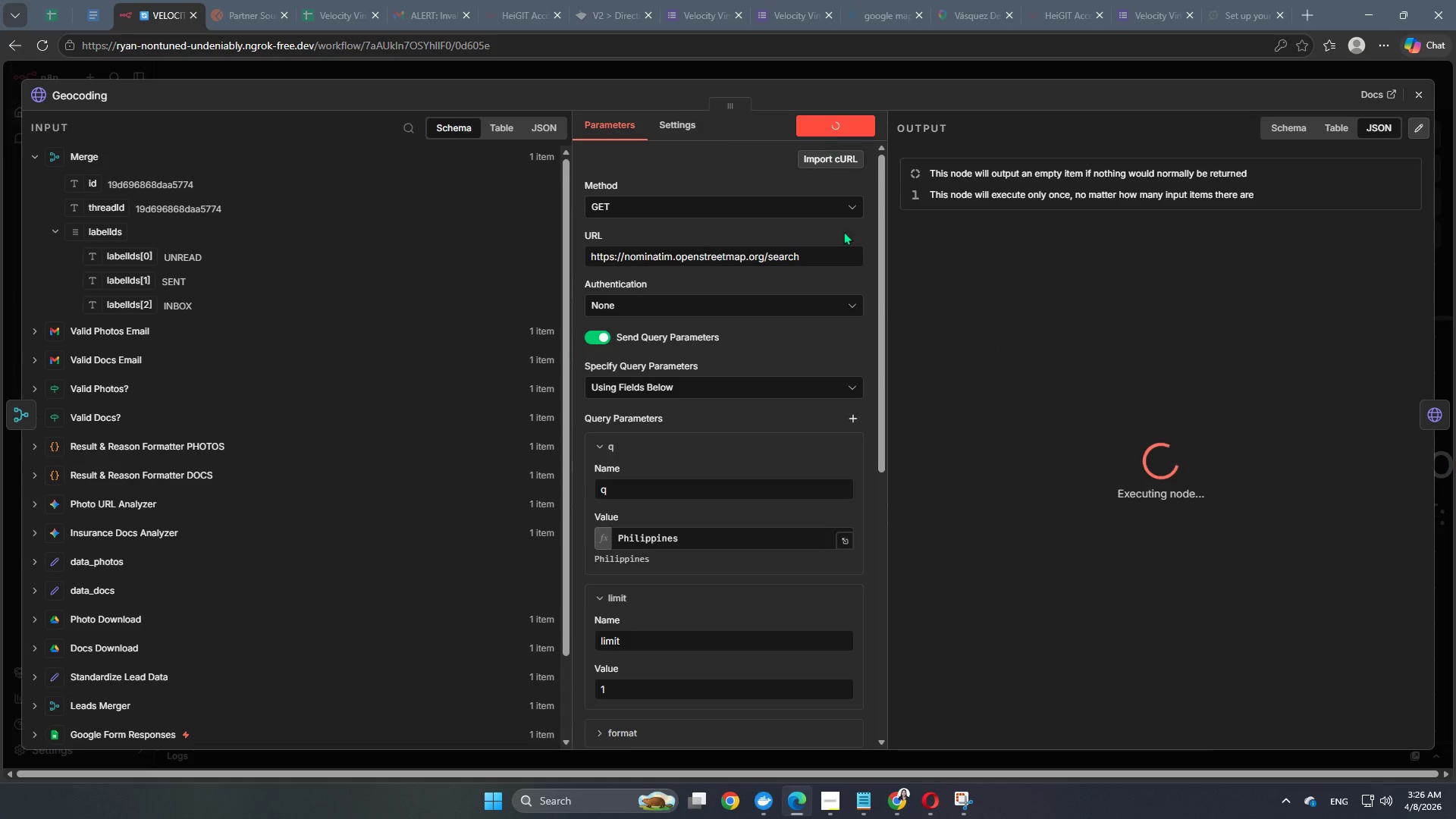 
left_click_drag(start_coordinate=[697, 540], to_coordinate=[568, 539])
 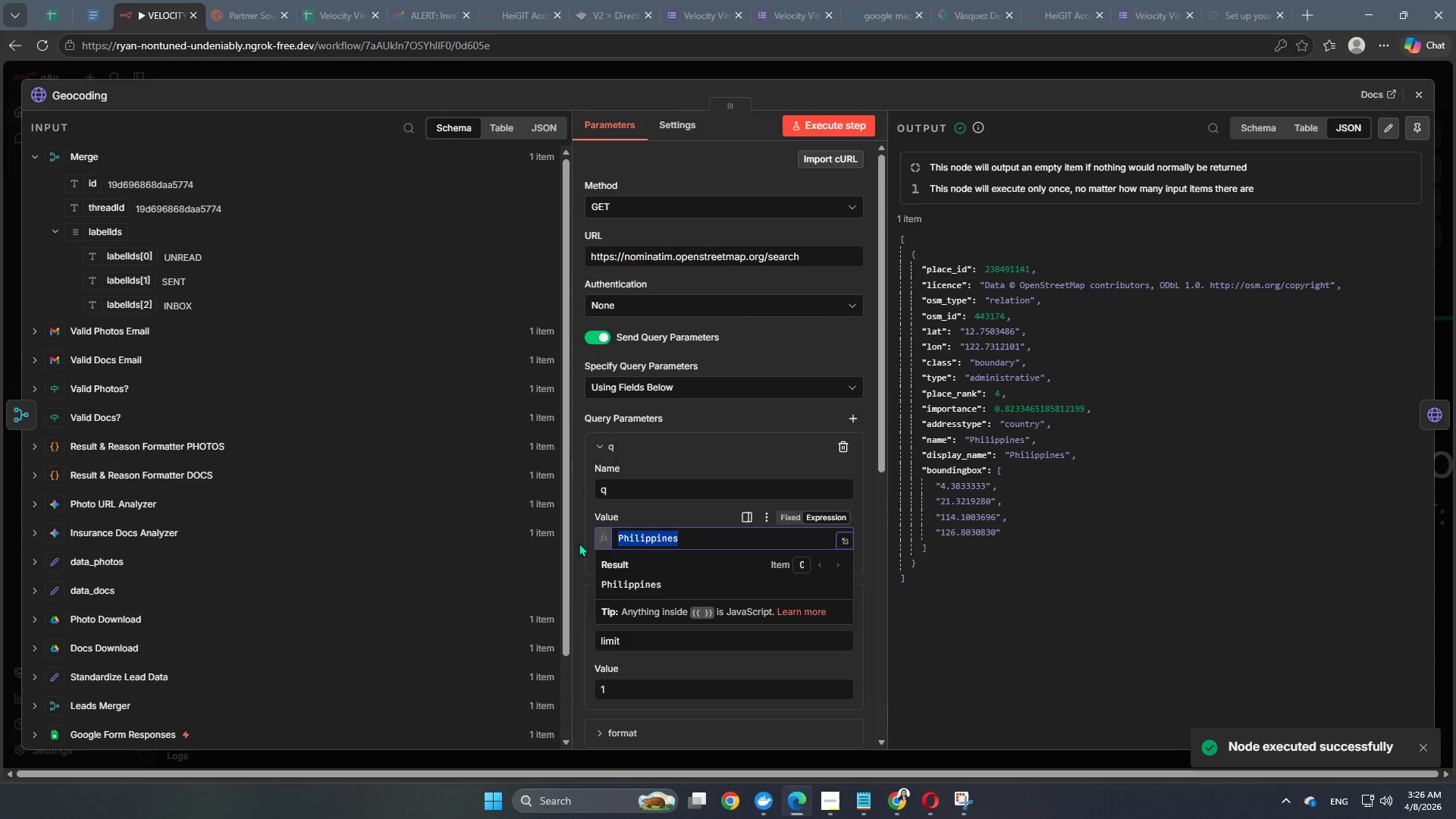 
scroll: coordinate [822, 554], scroll_direction: none, amount: 0.0
 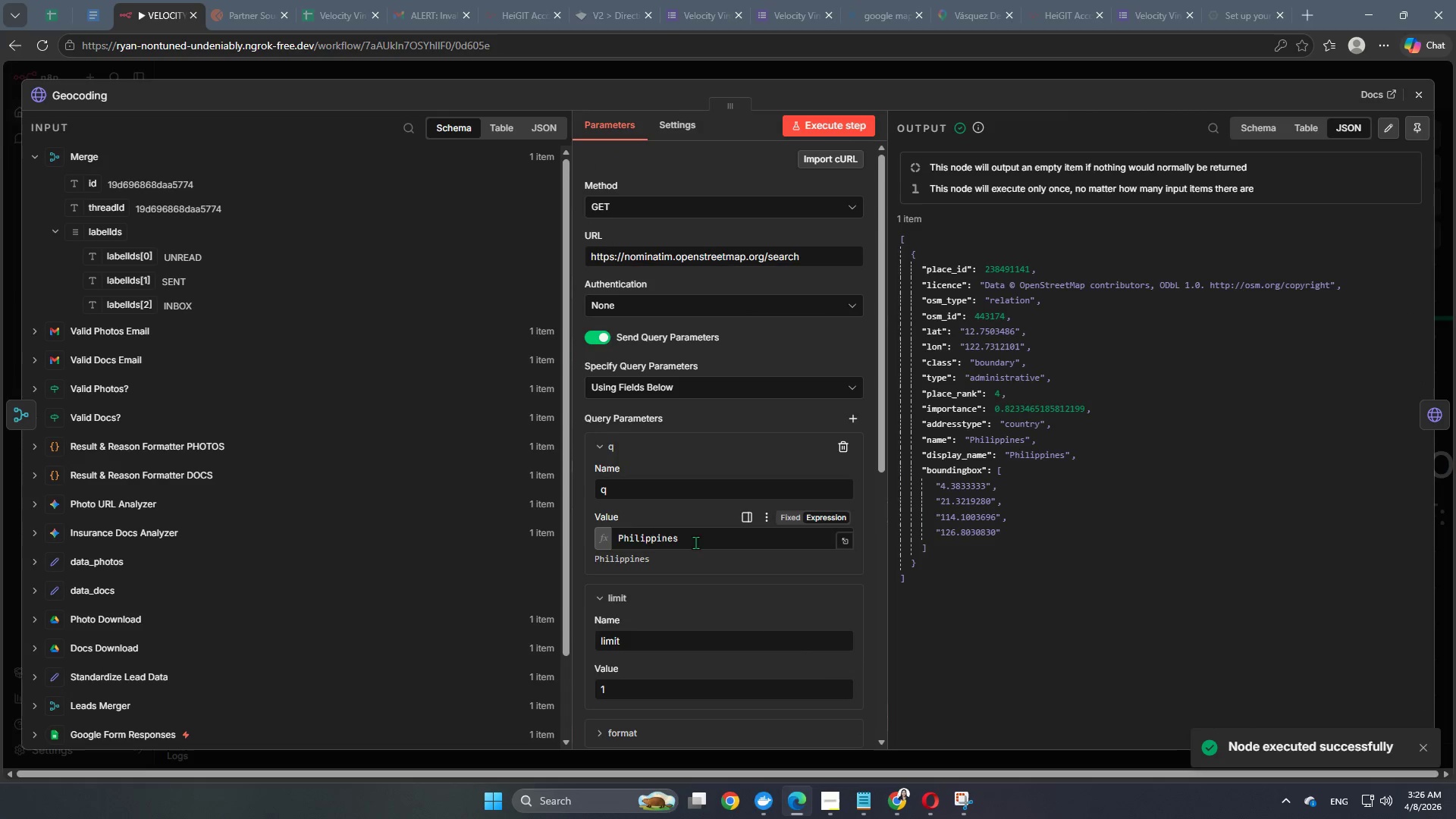 
key(Backspace)
 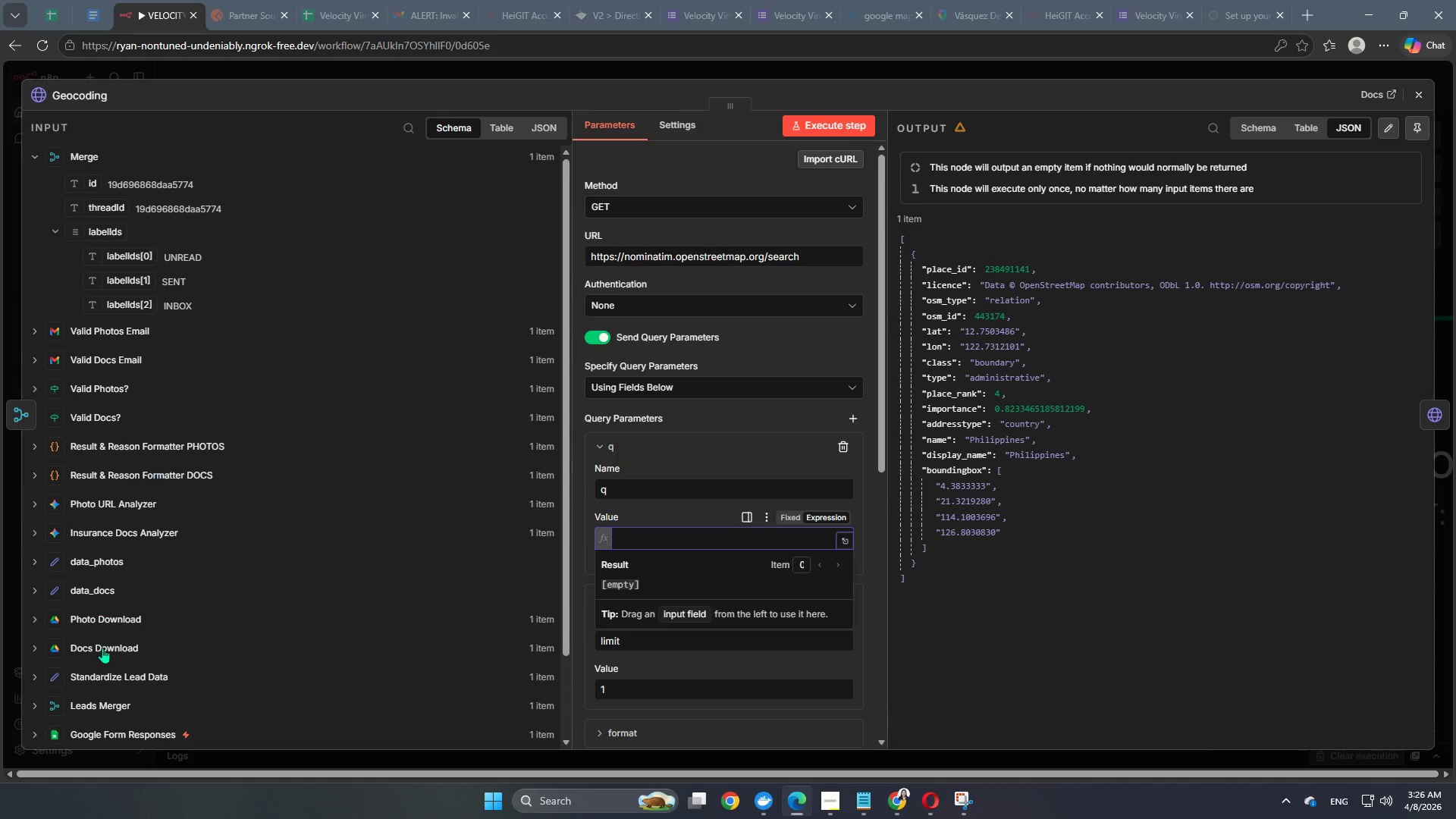 
scroll: coordinate [141, 587], scroll_direction: down, amount: 2.0
 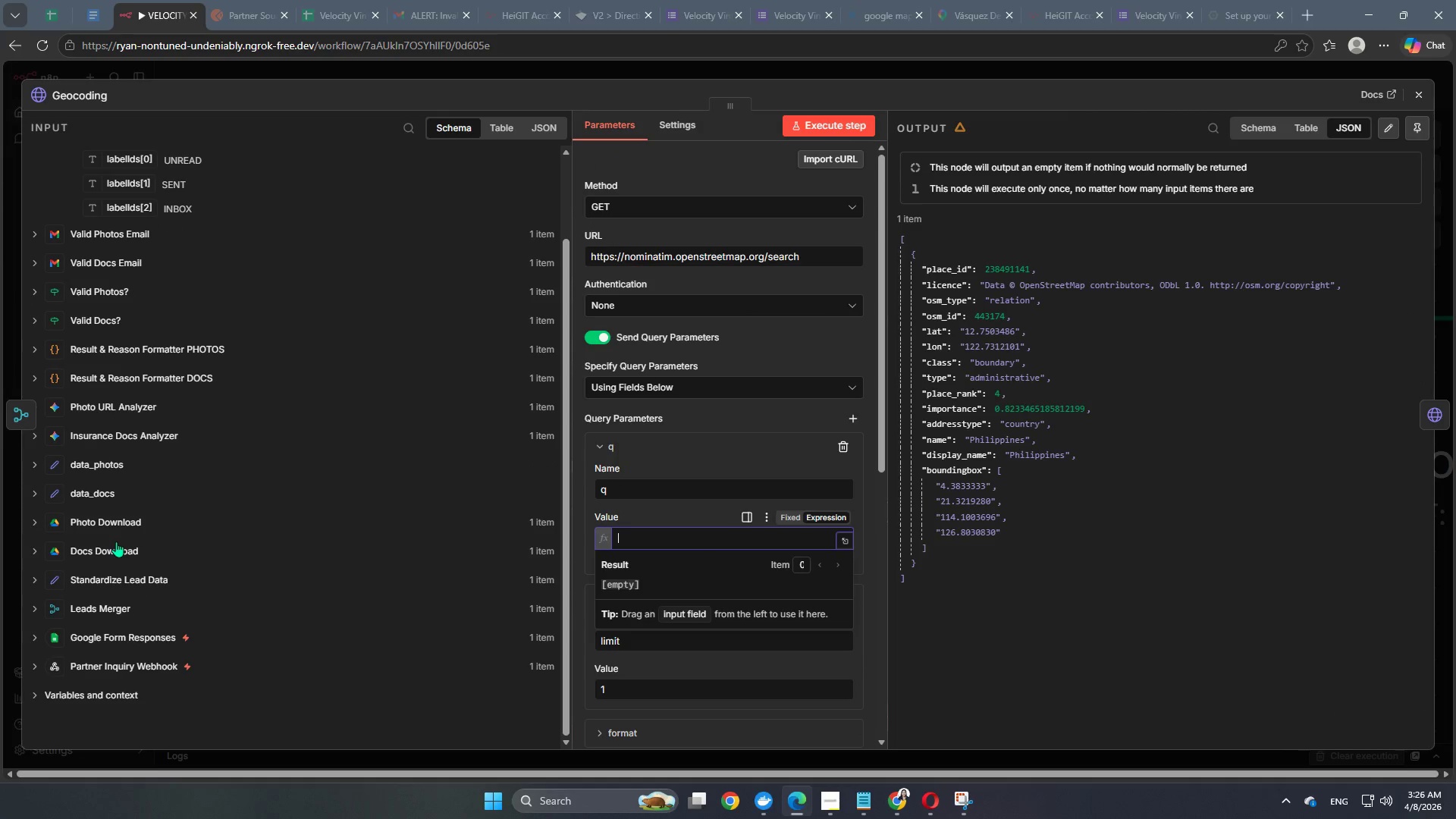 
left_click([108, 584])
 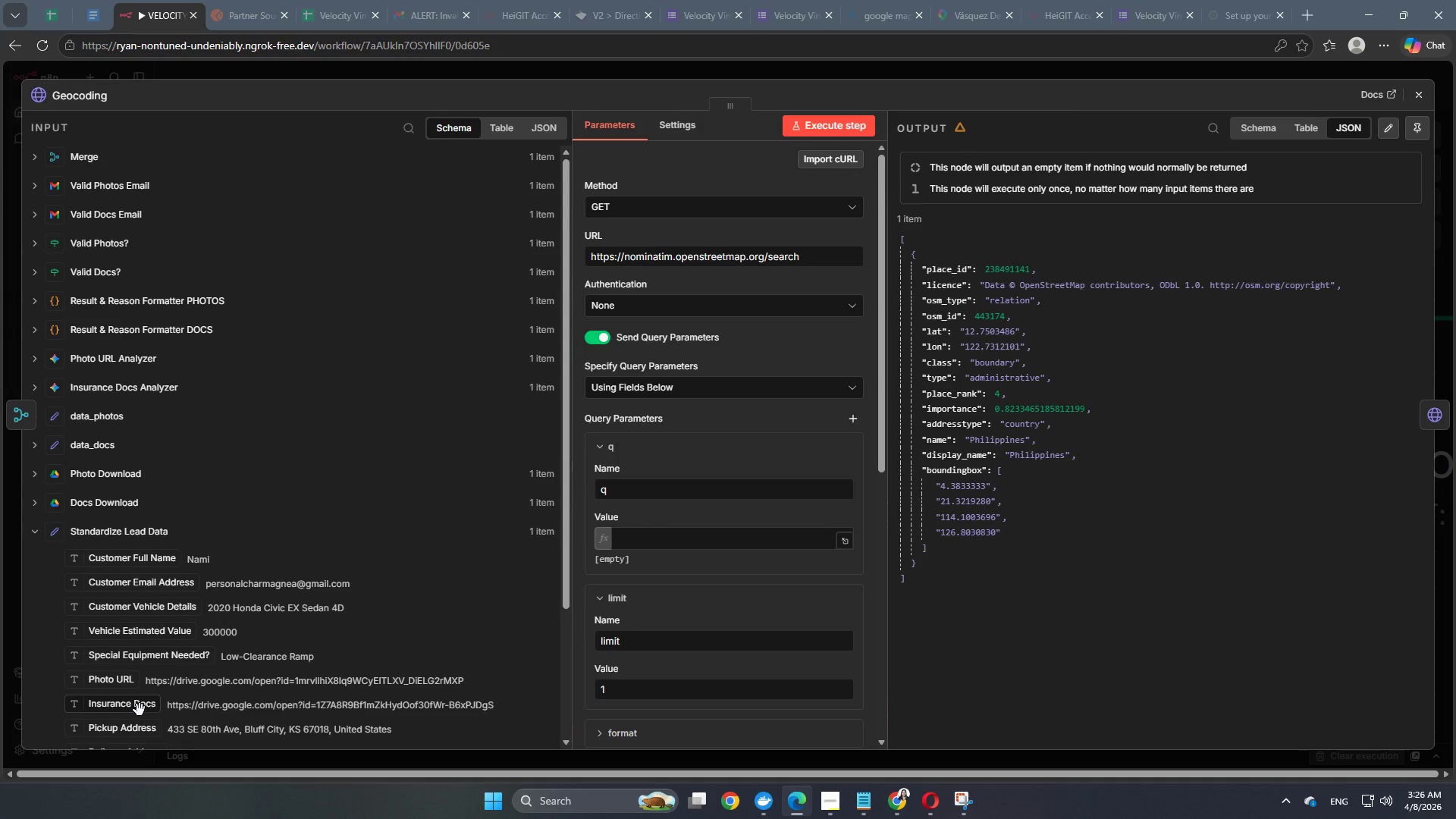 
left_click_drag(start_coordinate=[118, 579], to_coordinate=[650, 542])
 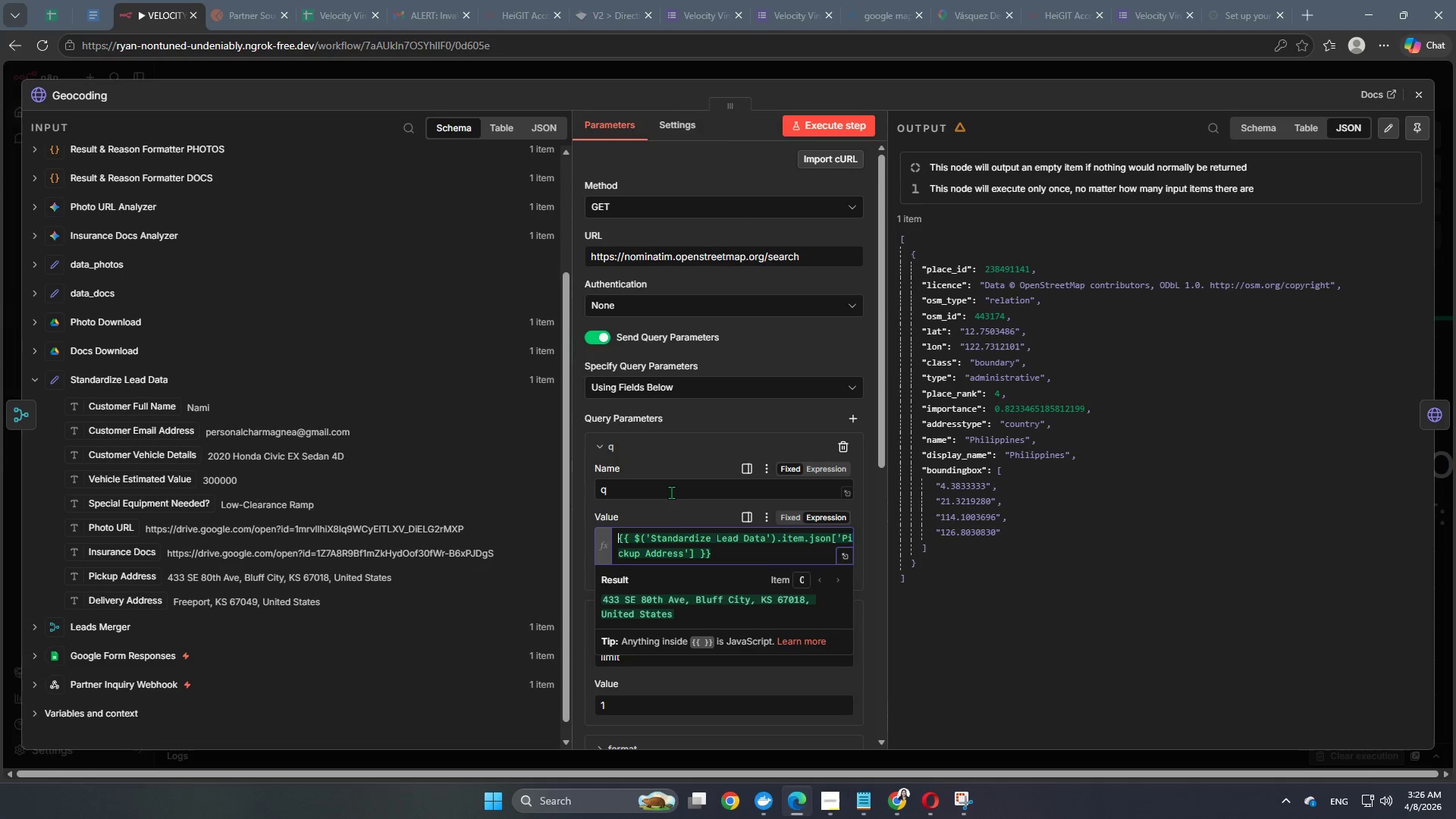 
scroll: coordinate [148, 623], scroll_direction: down, amount: 2.0
 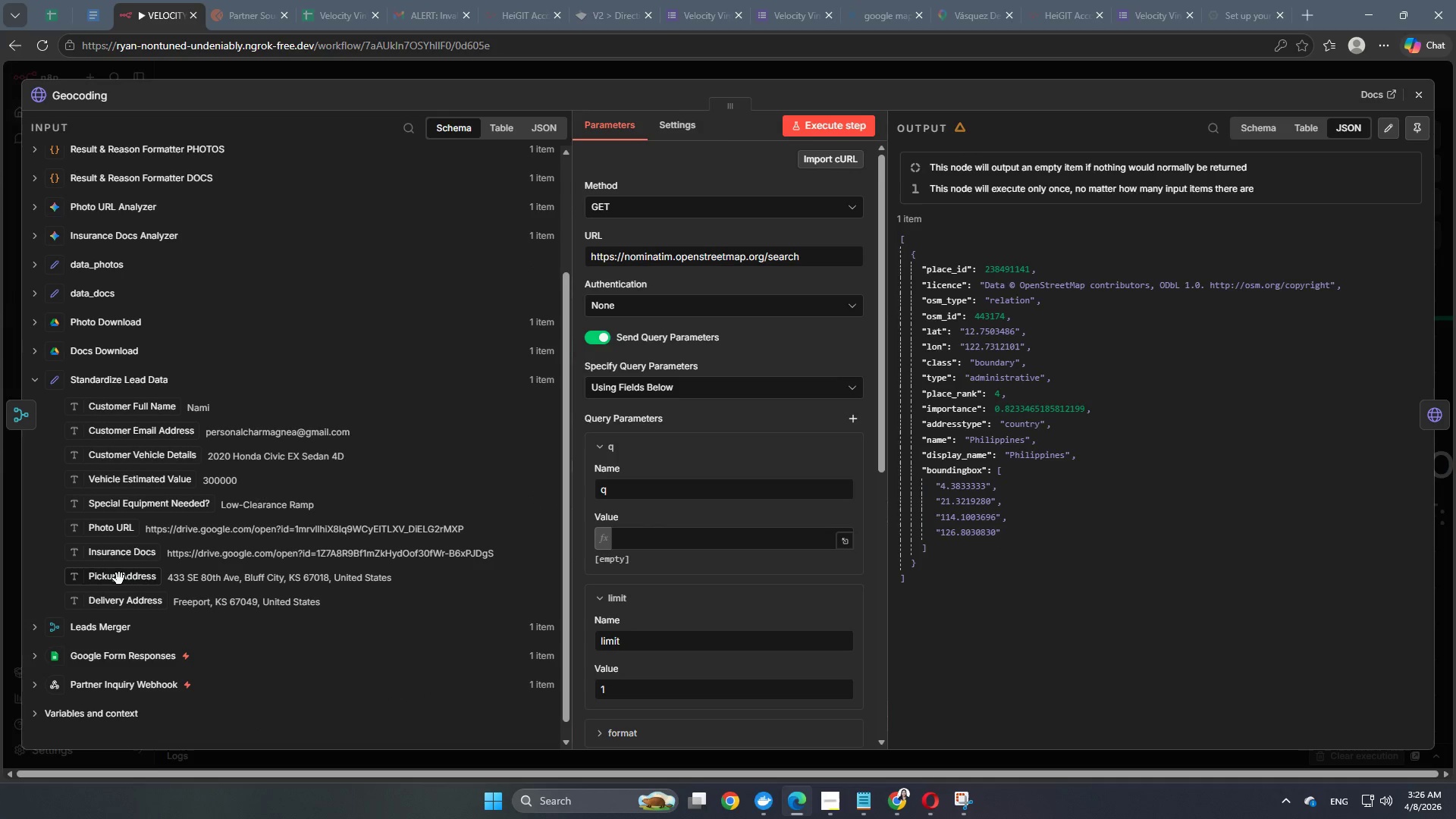 
left_click([670, 518])
 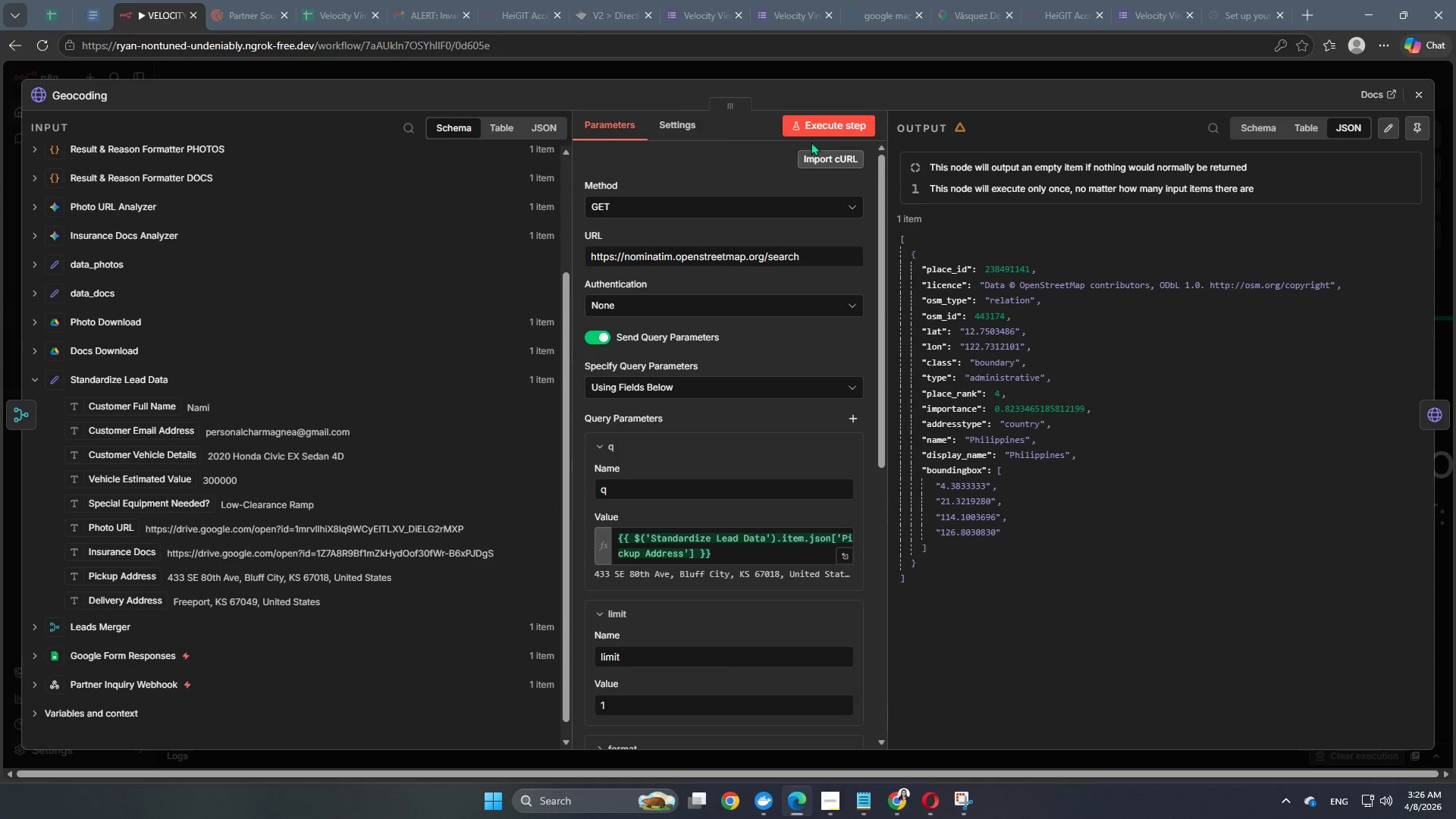 
left_click([821, 132])
 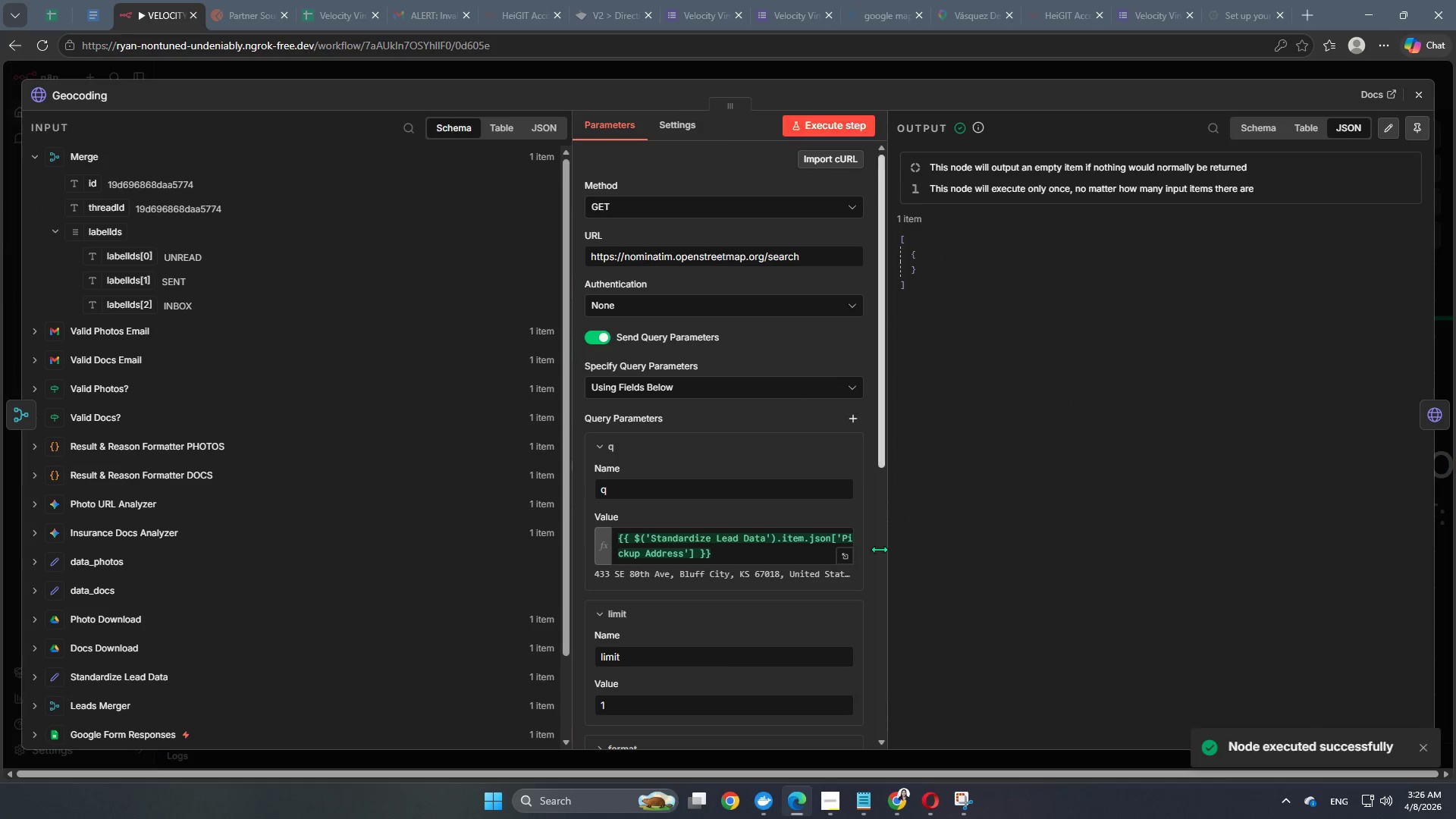 
left_click([731, 561])
 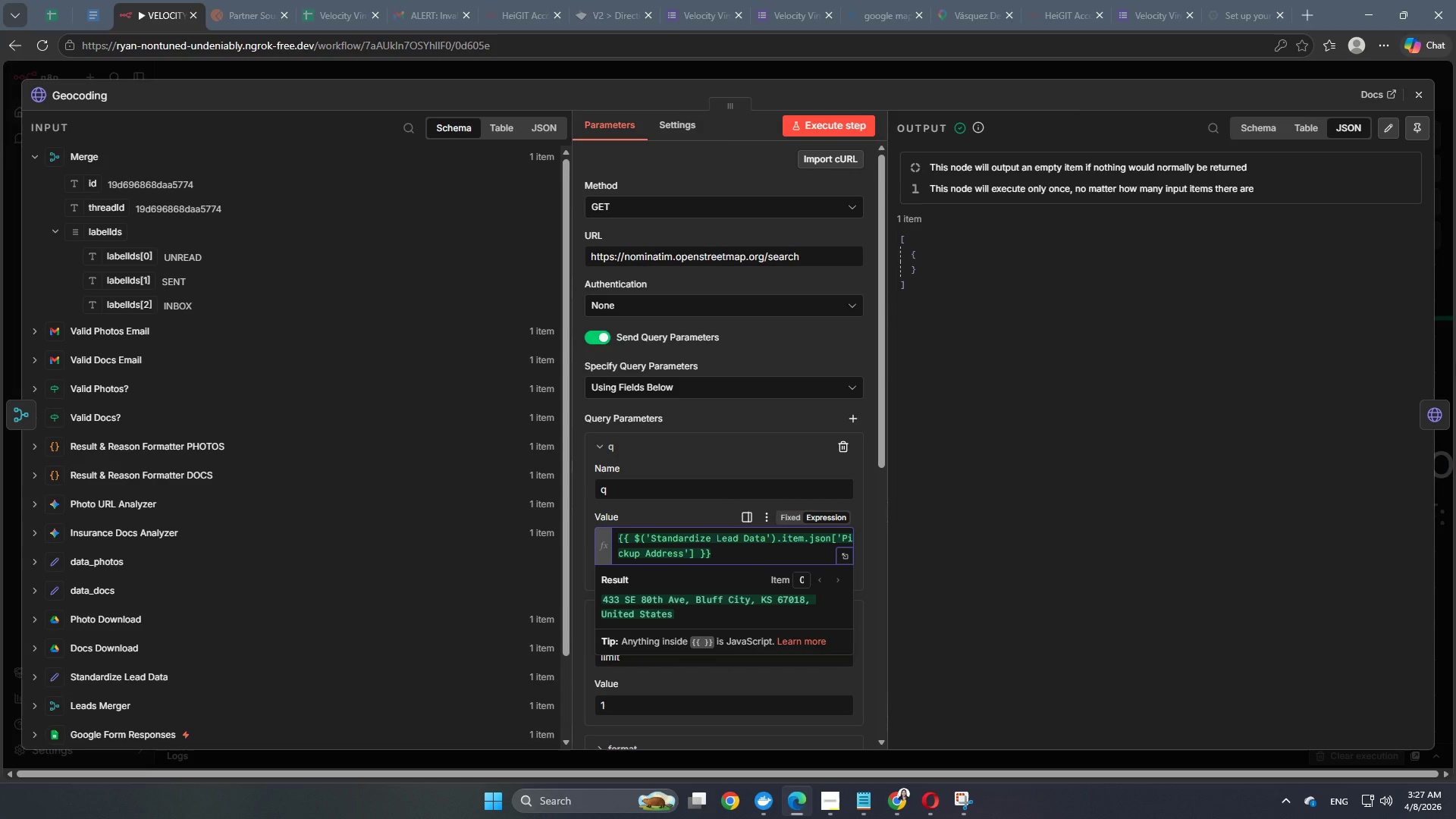 
wait(44.94)
 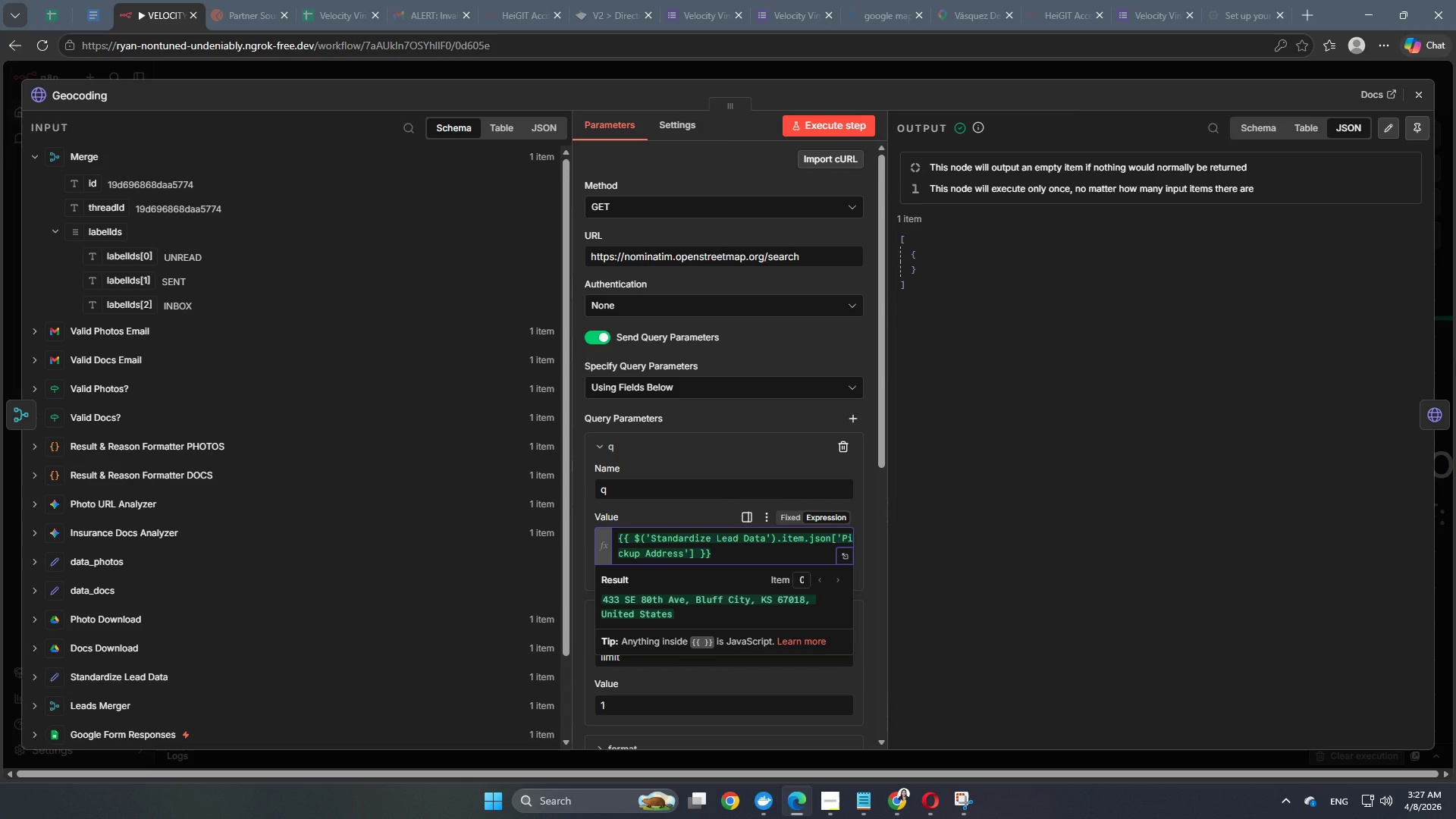 
left_click([695, 548])
 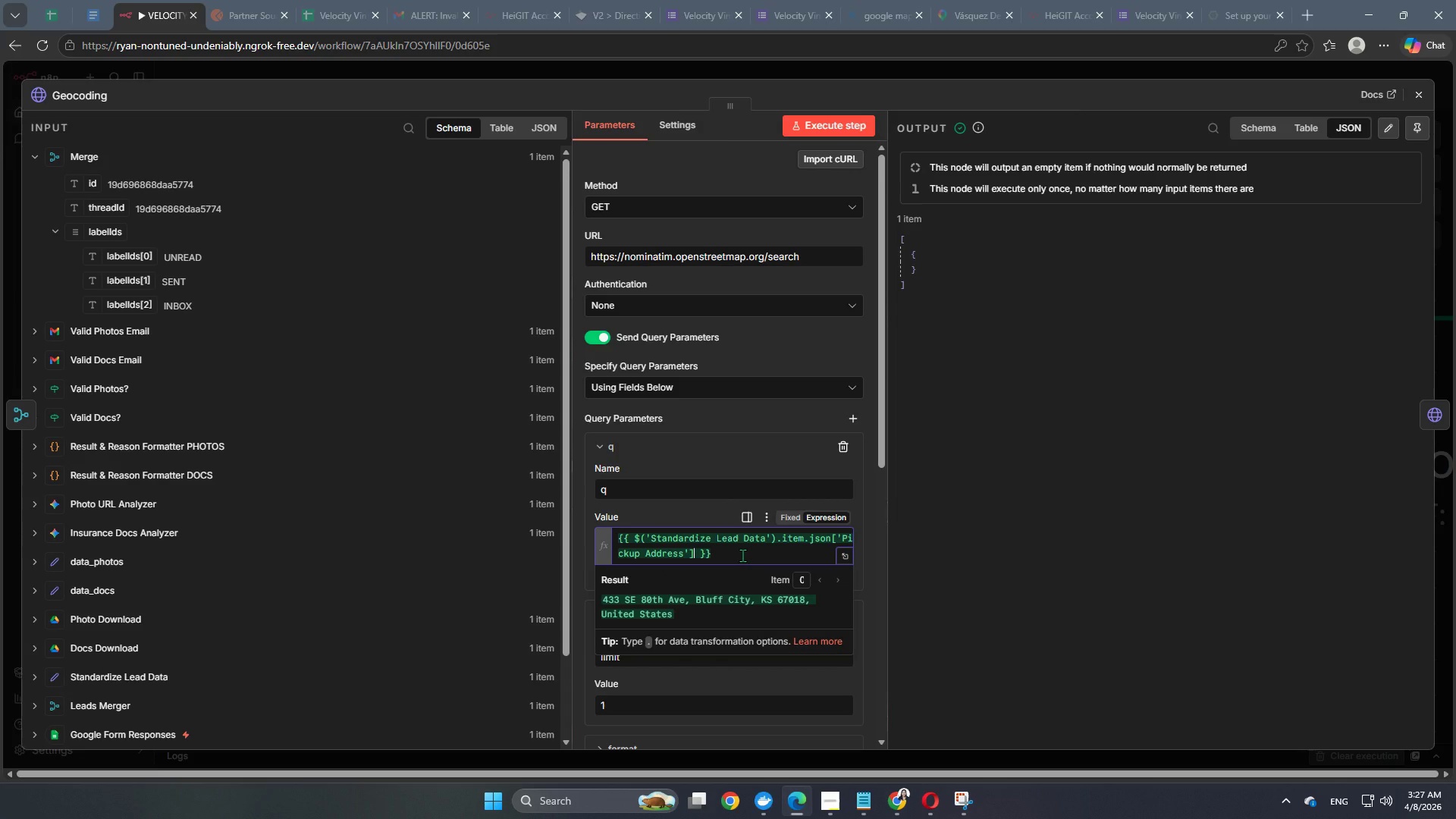 
wait(5.84)
 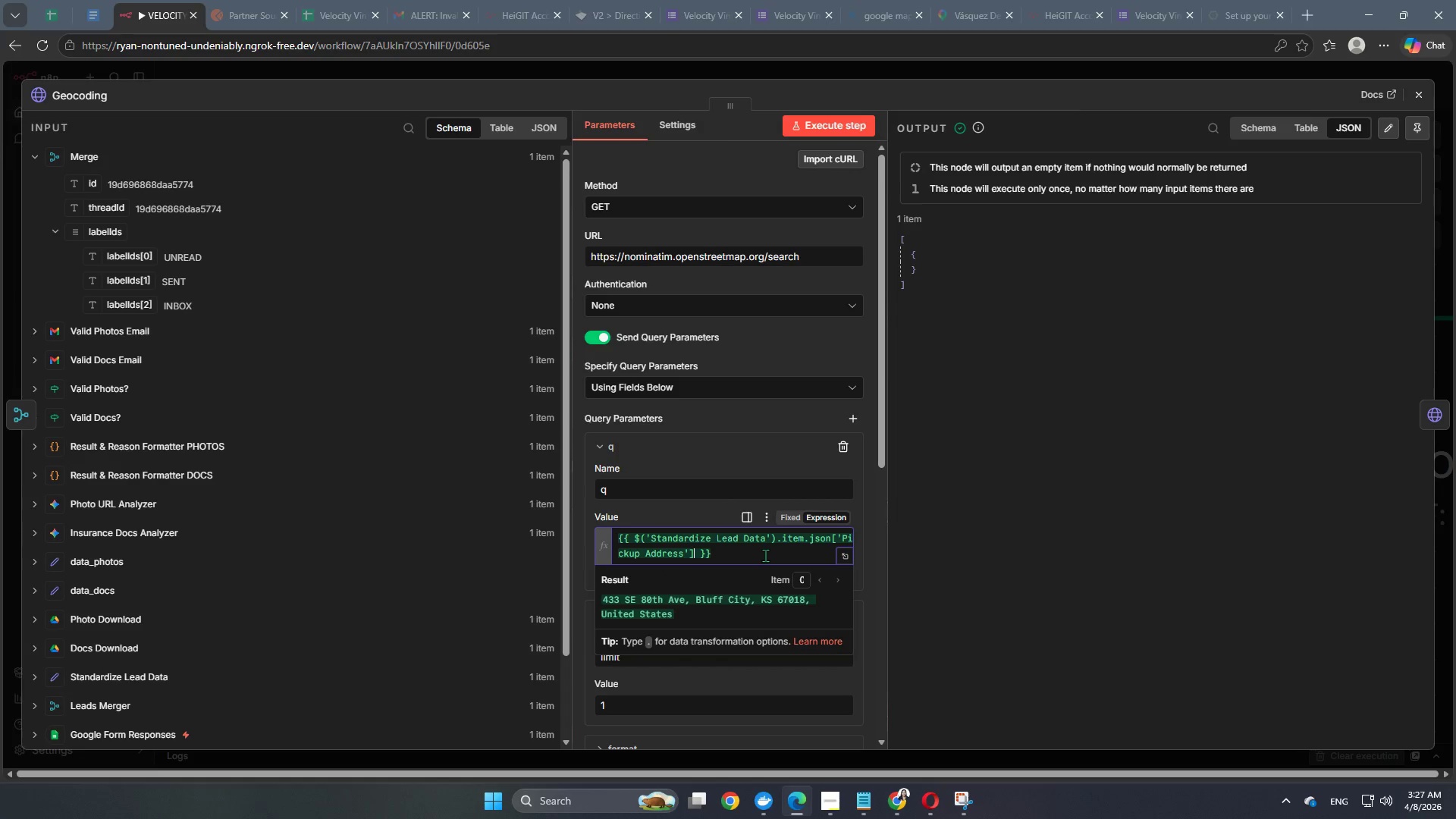 
scroll: coordinate [754, 551], scroll_direction: down, amount: 2.0
 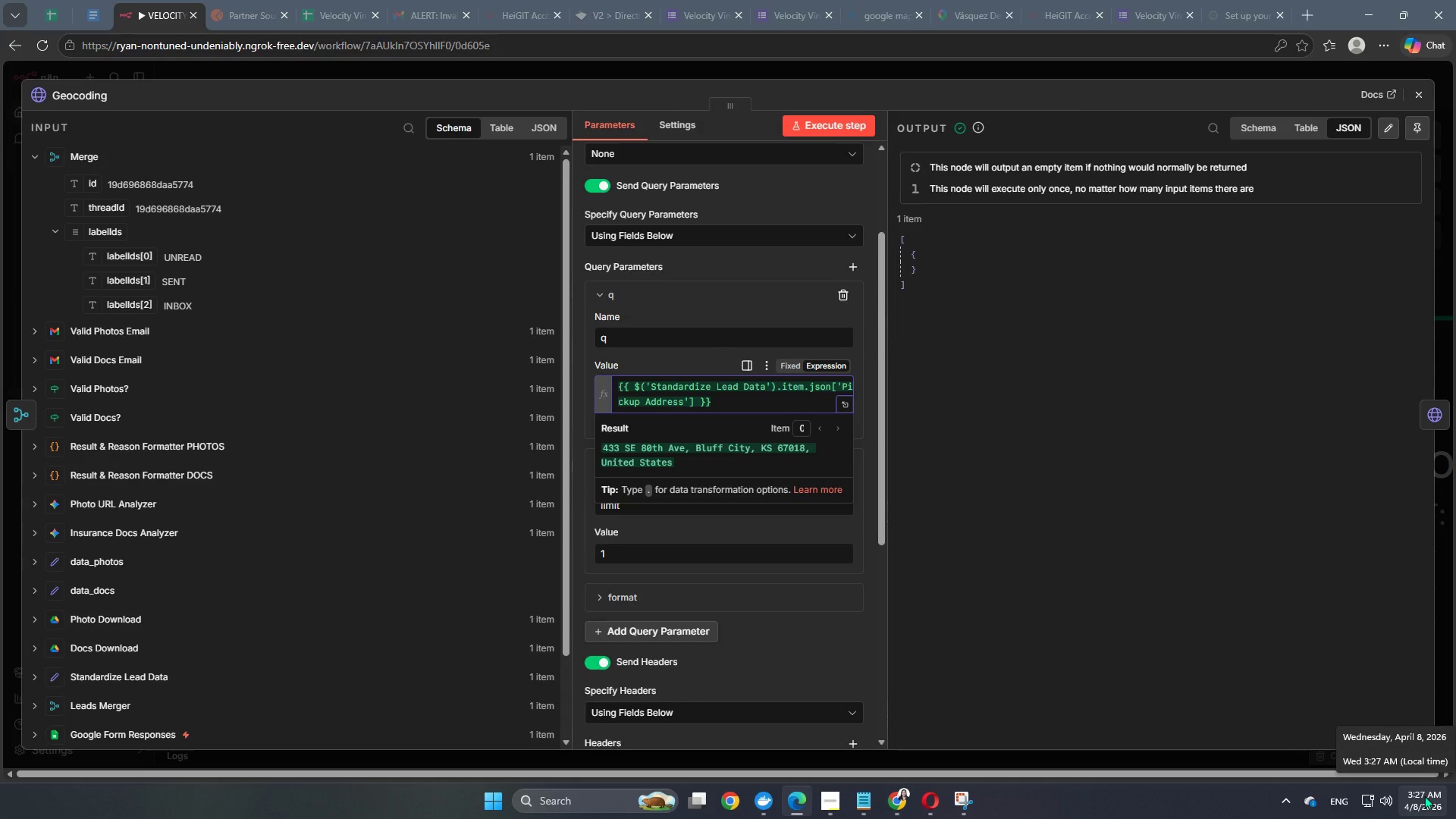 
wait(23.54)
 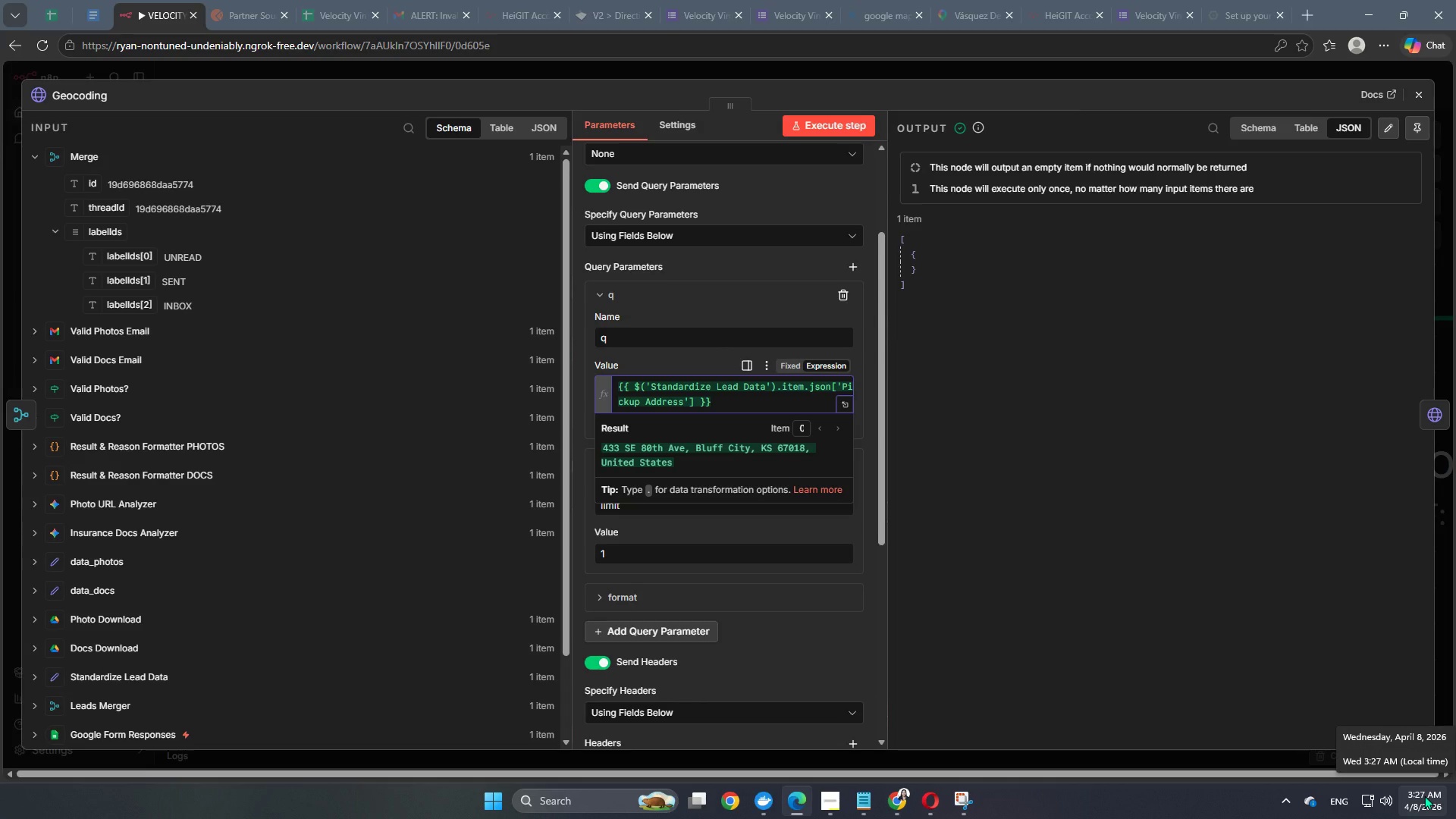 
left_click([1042, 467])
 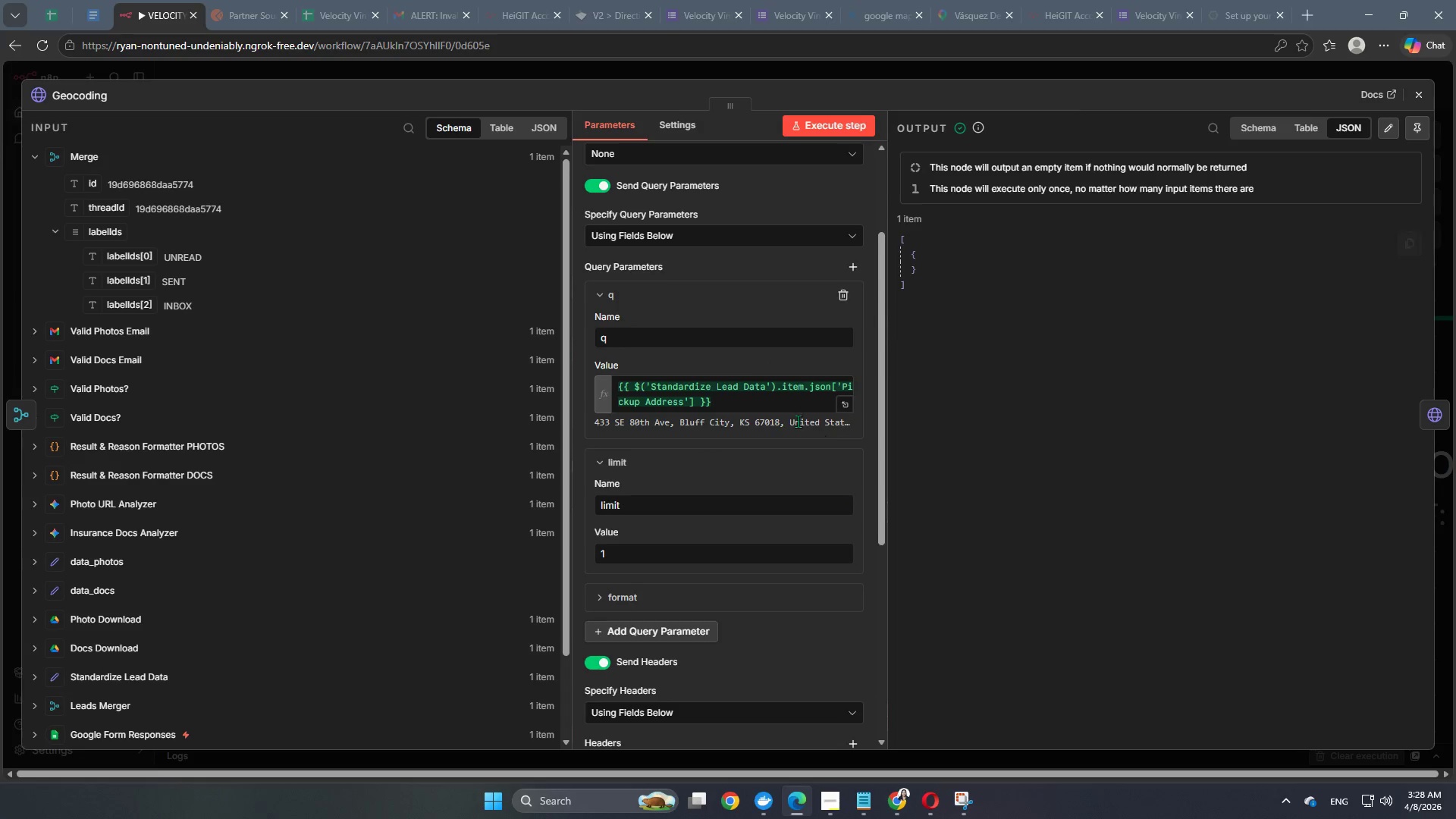 
left_click([758, 400])
 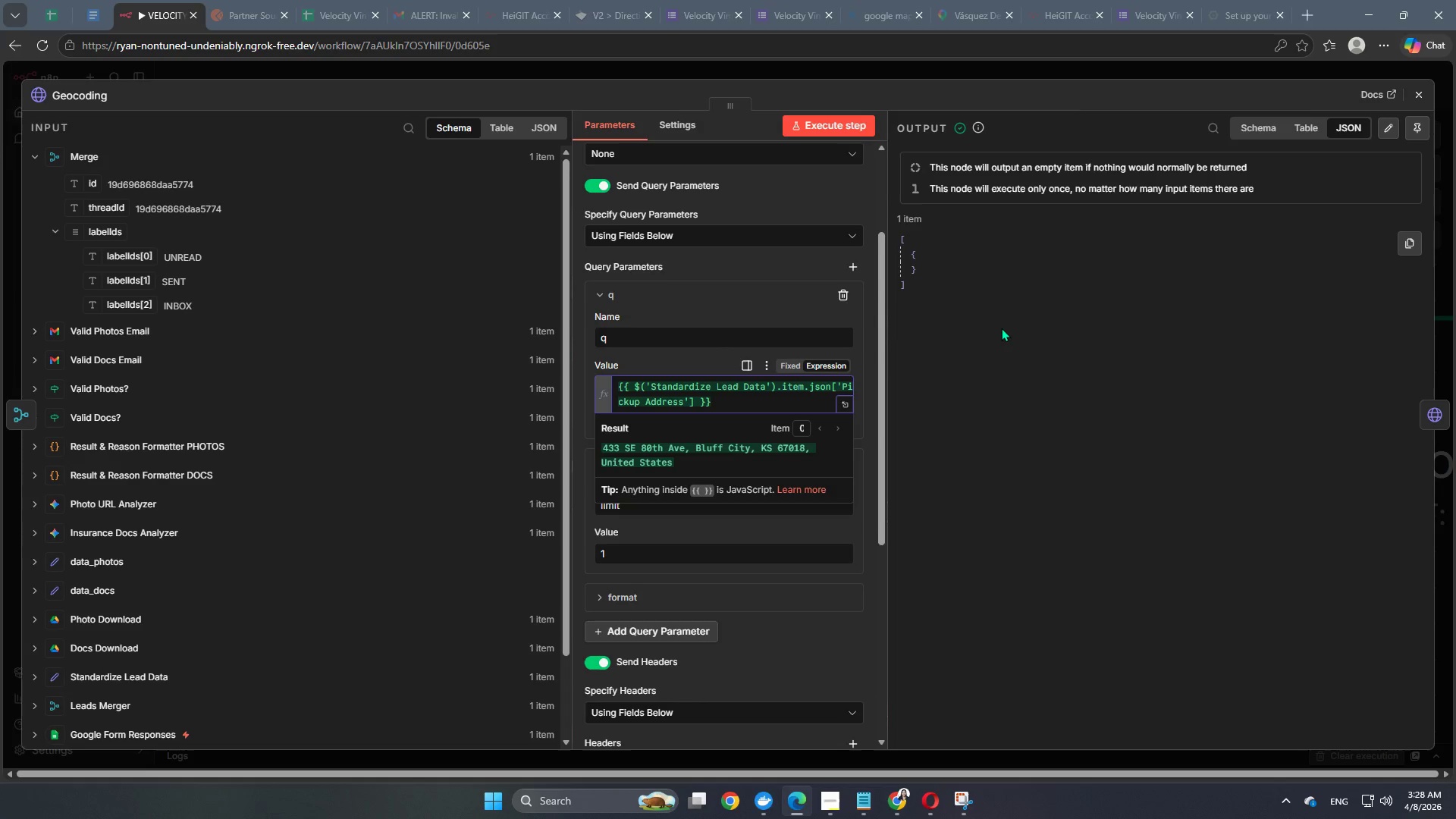 
wait(33.09)
 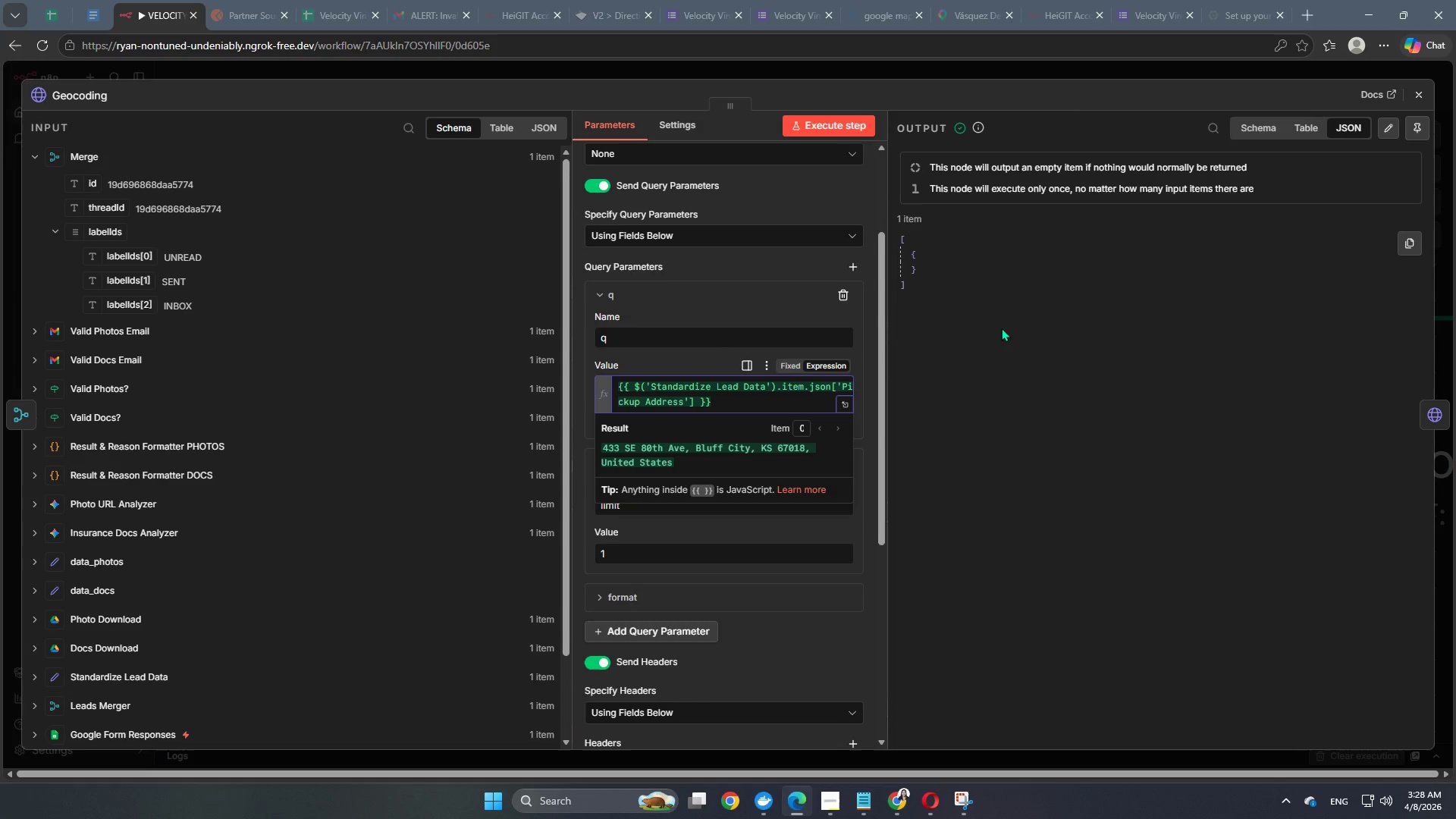 
scroll: coordinate [1041, 319], scroll_direction: down, amount: 2.0
 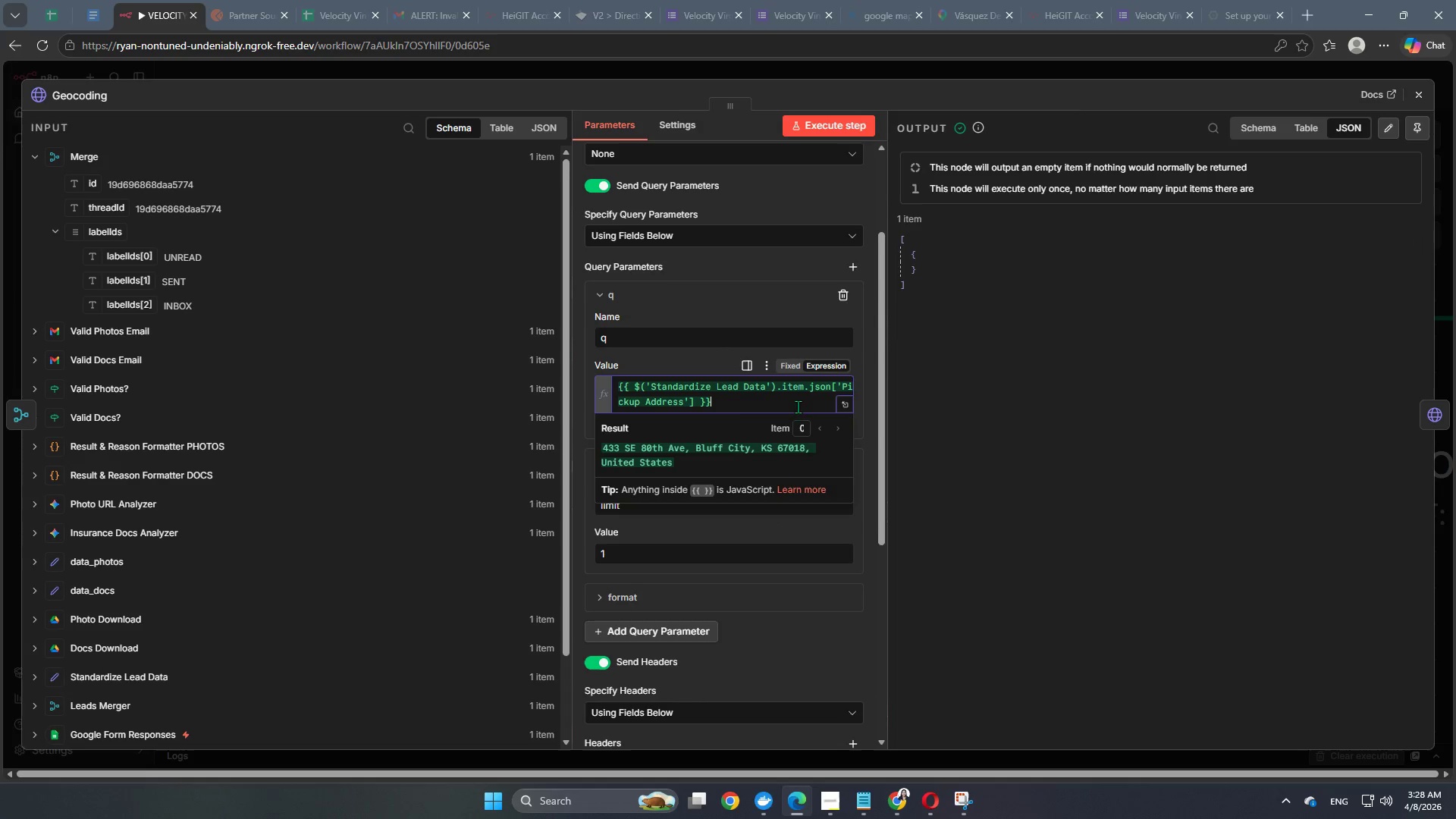 
left_click([726, 74])
 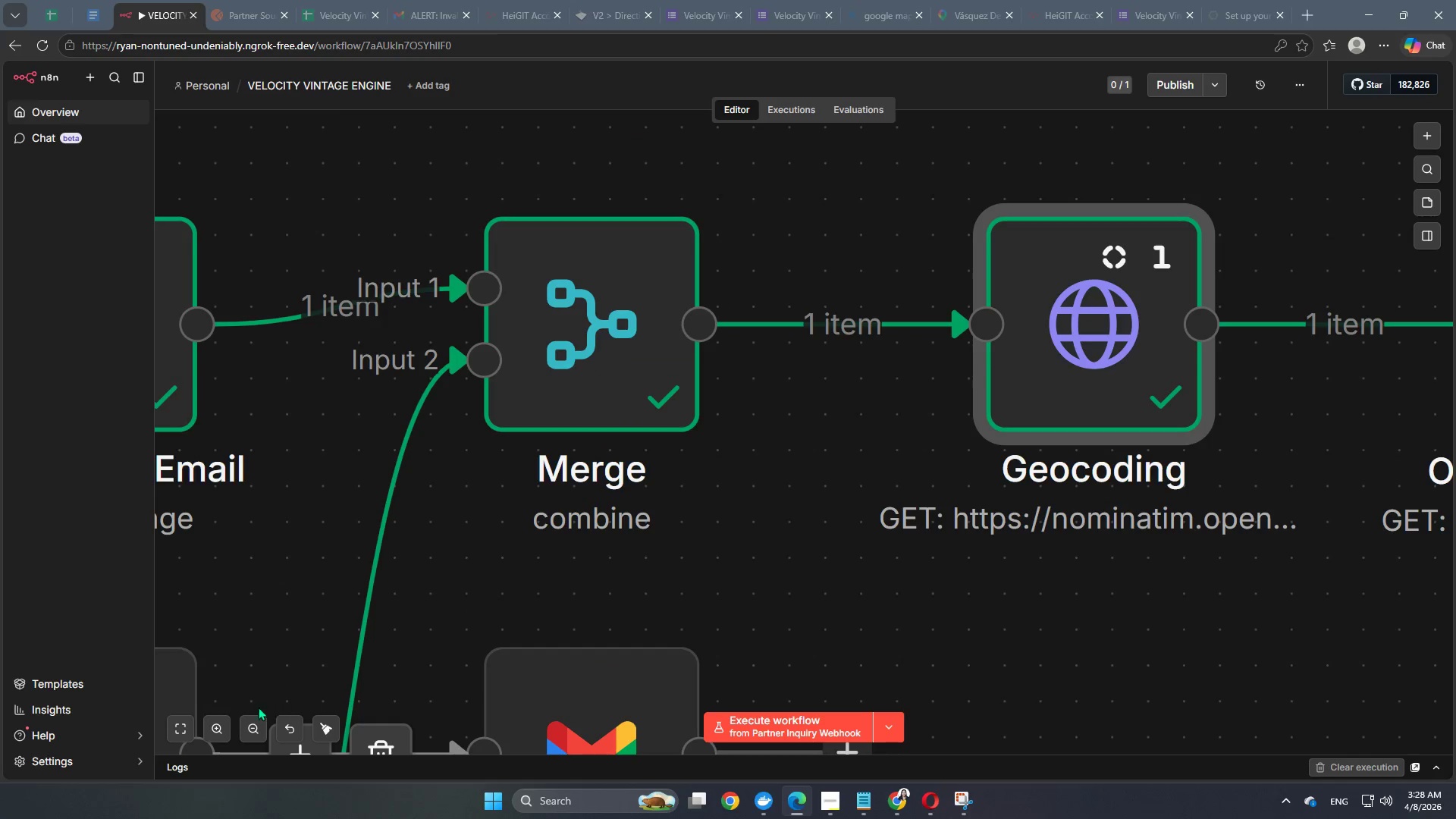 
left_click([218, 732])
 